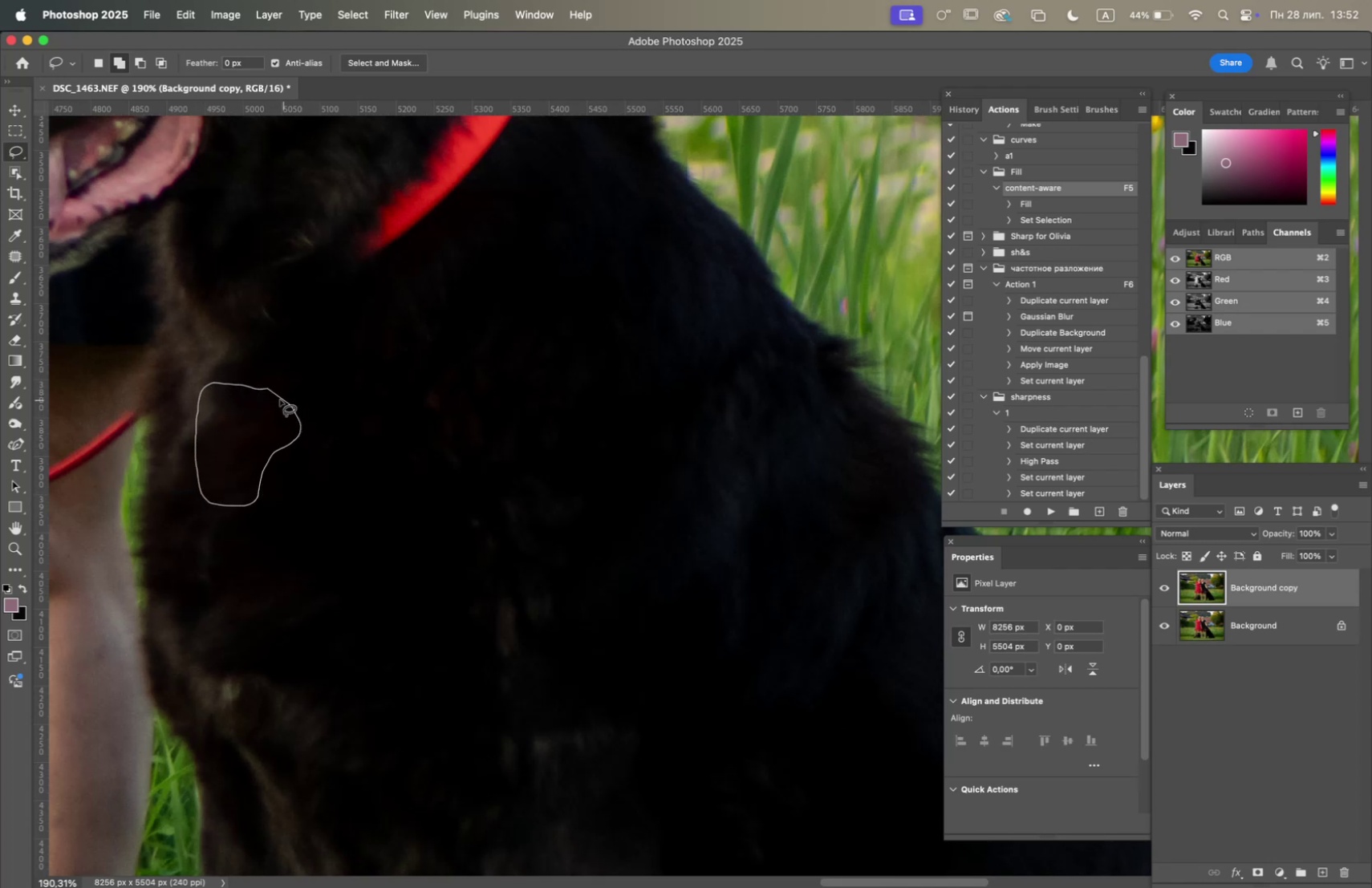 
key(F5)
 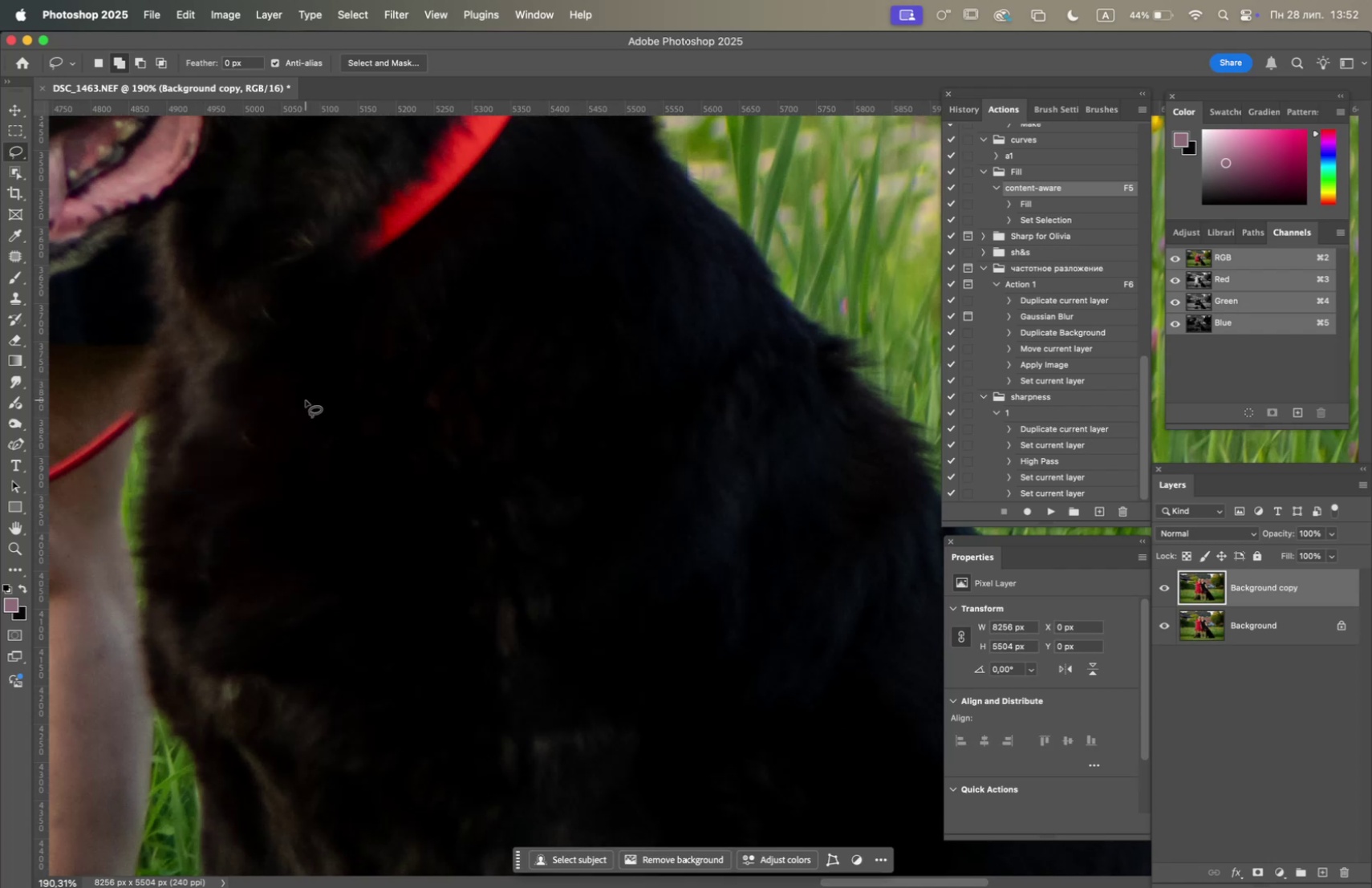 
left_click_drag(start_coordinate=[268, 415], to_coordinate=[286, 451])
 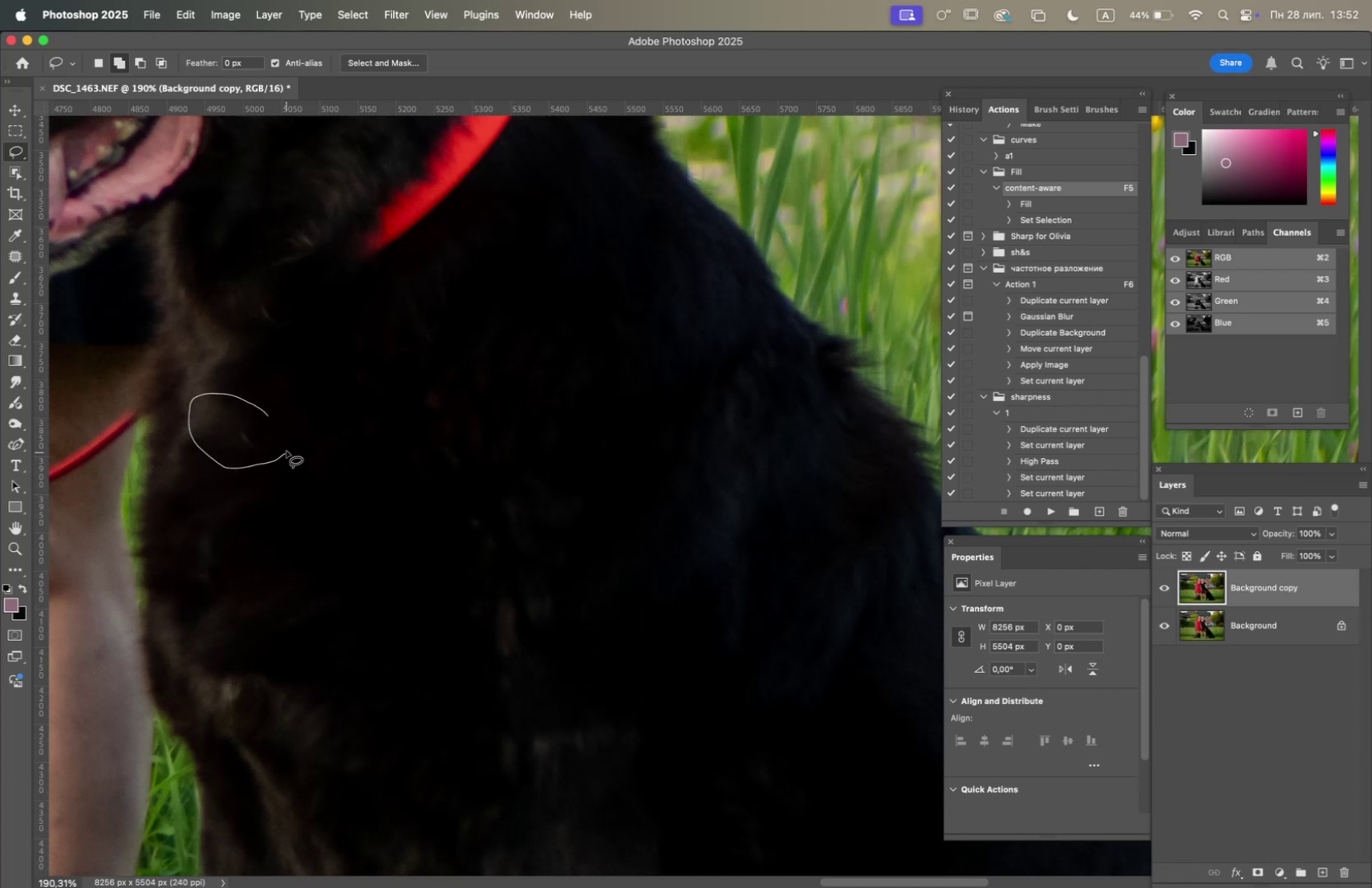 
key(F5)
 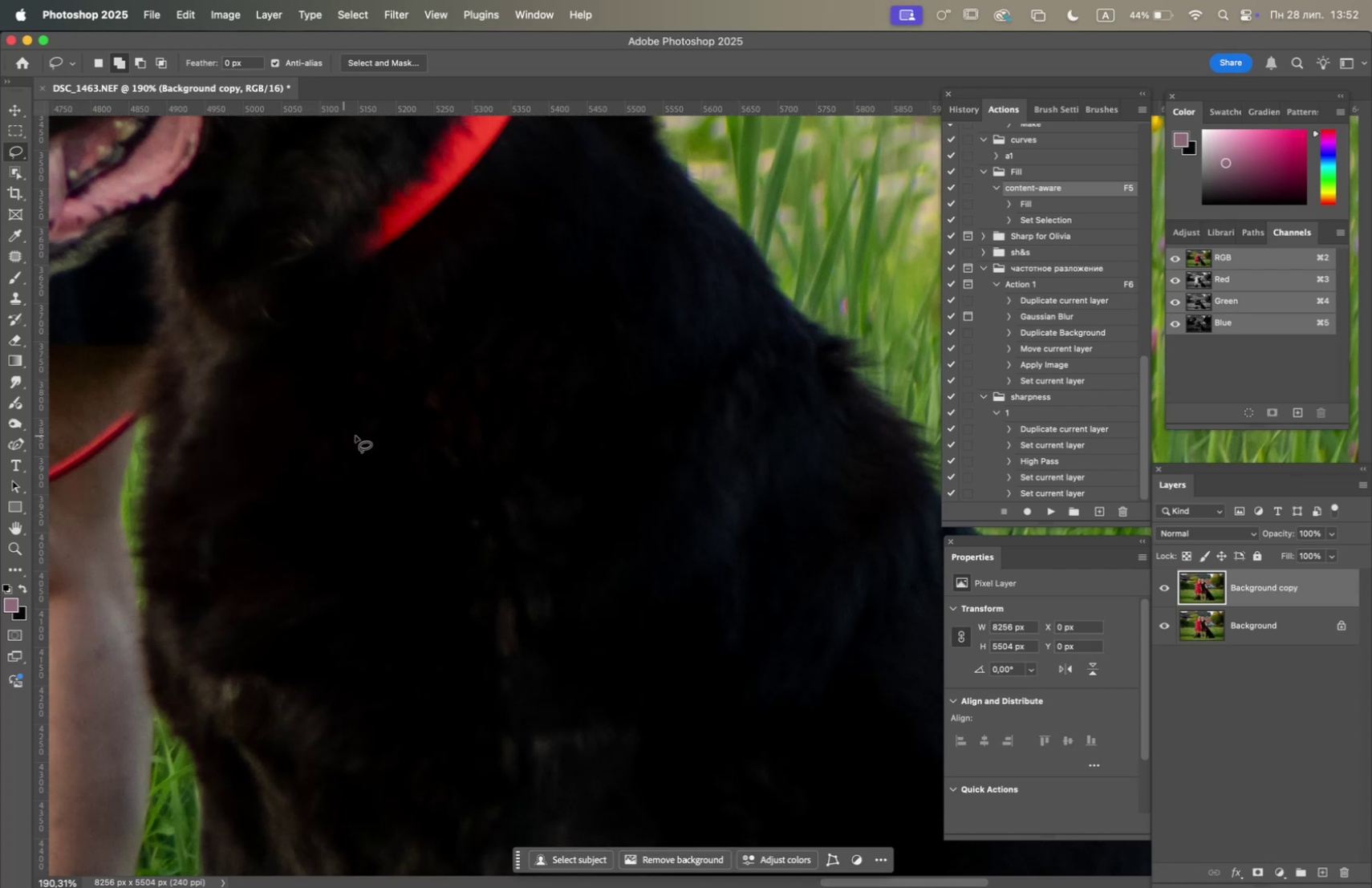 
left_click_drag(start_coordinate=[462, 396], to_coordinate=[432, 407])
 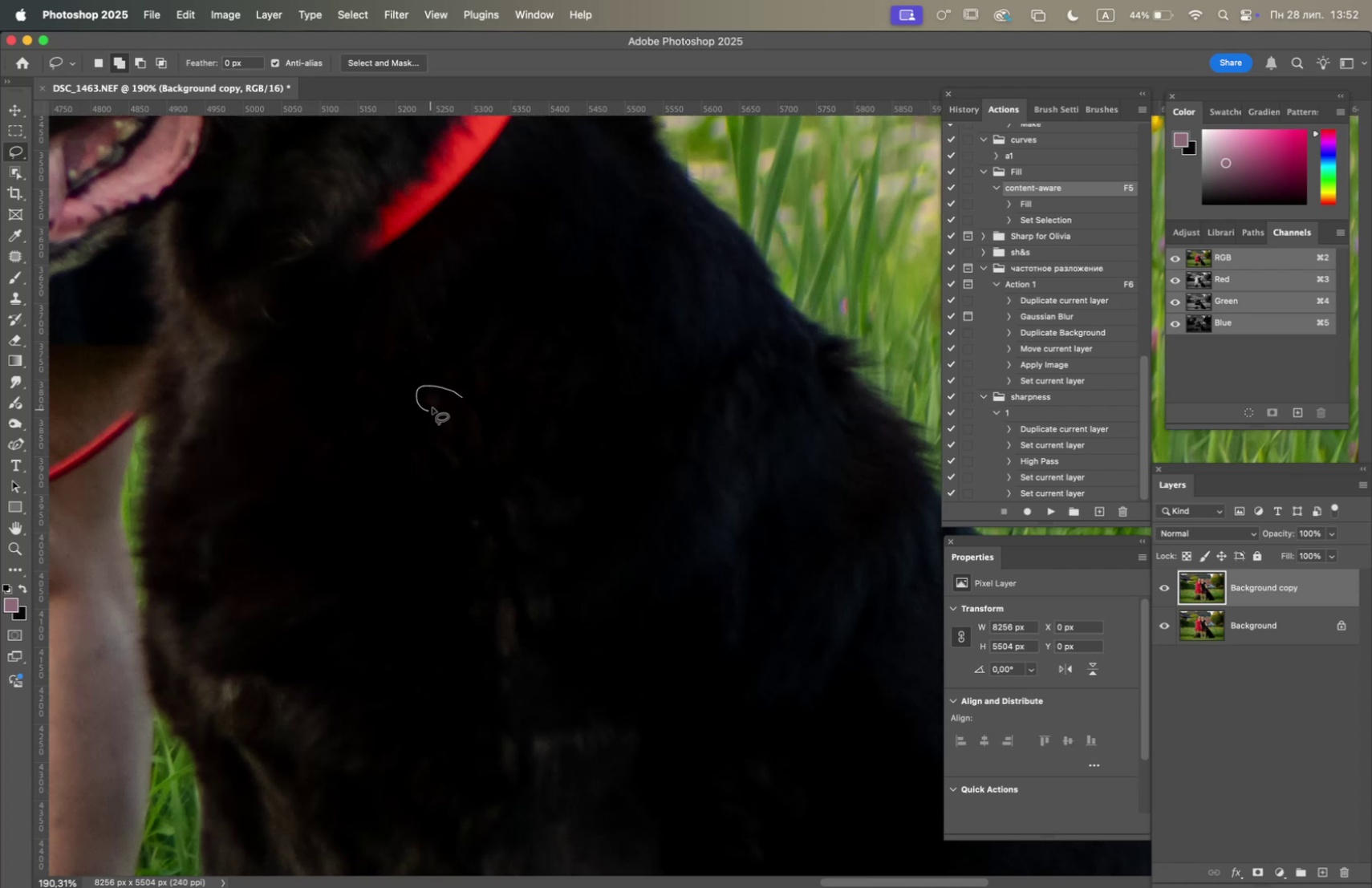 
key(F5)
 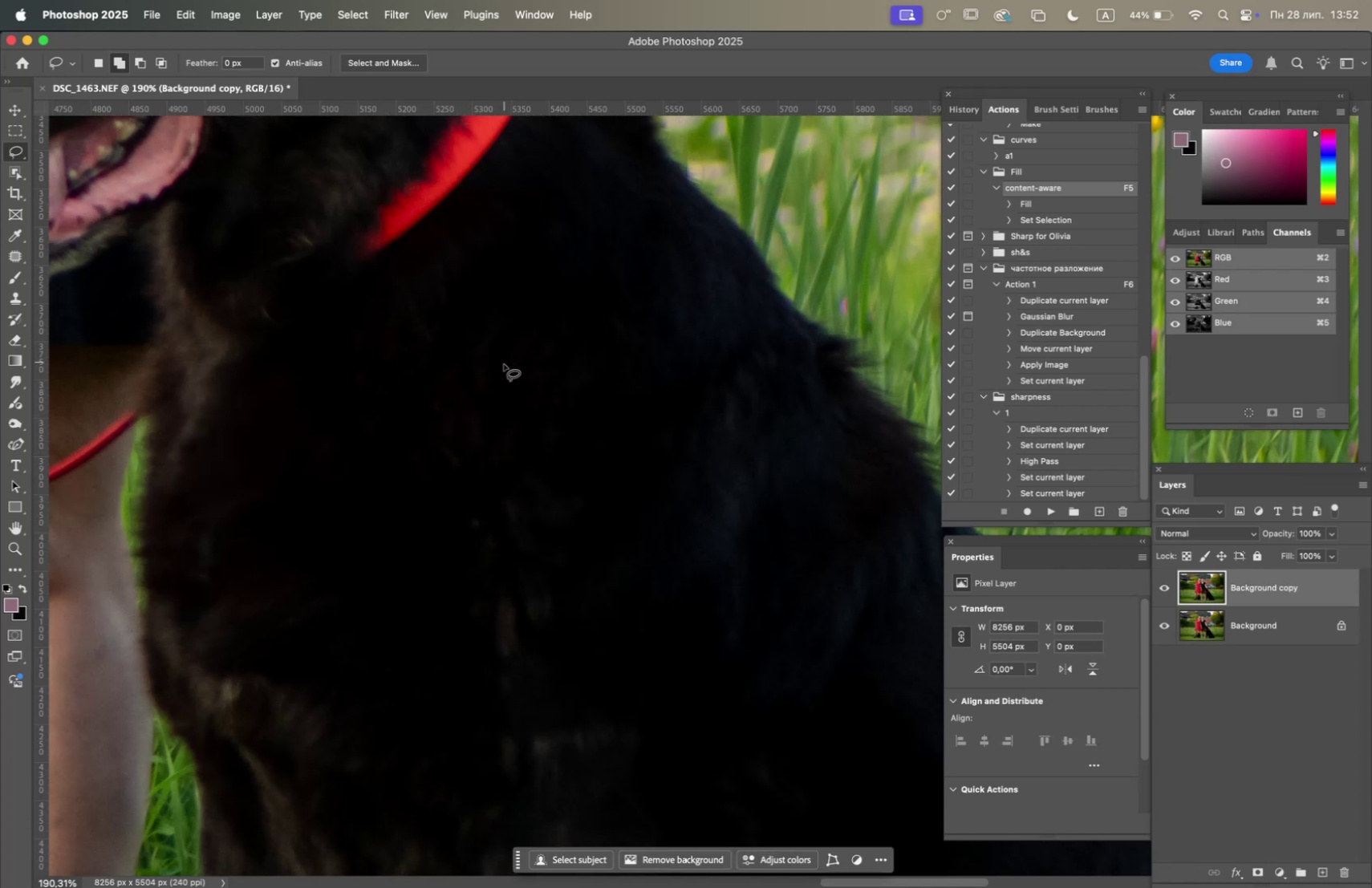 
left_click_drag(start_coordinate=[488, 424], to_coordinate=[469, 455])
 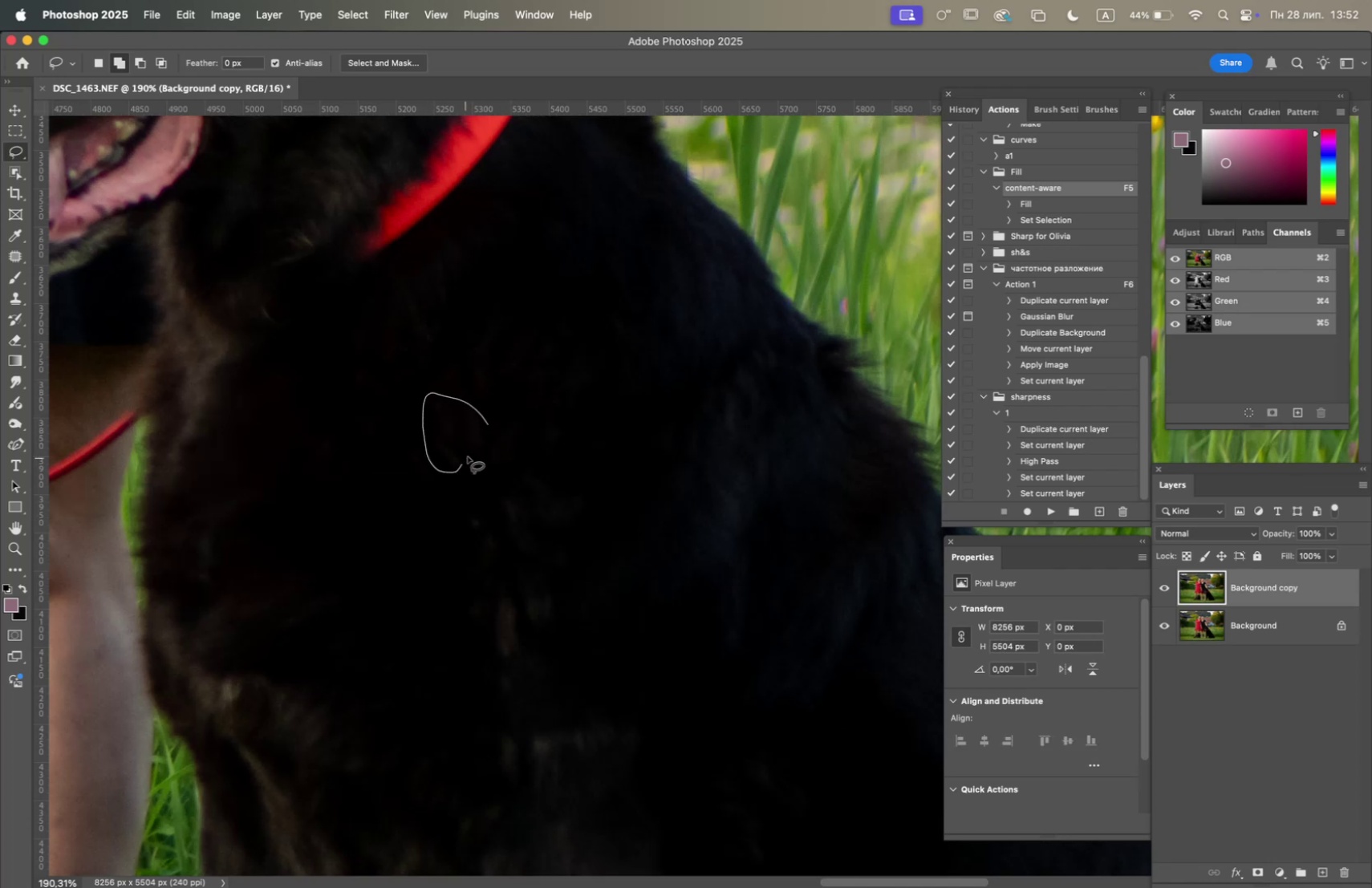 
key(F5)
 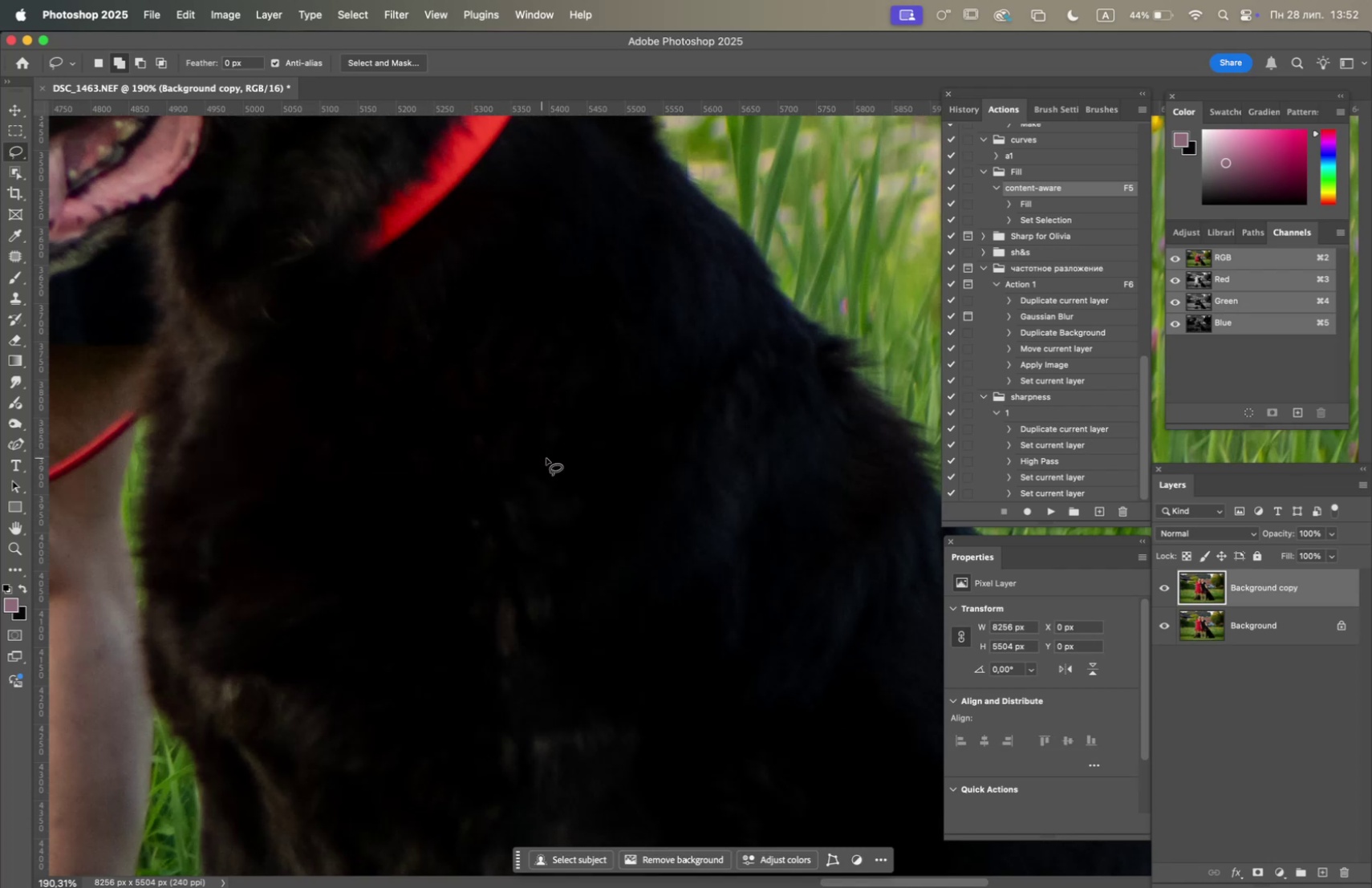 
hold_key(key=Space, duration=0.63)
 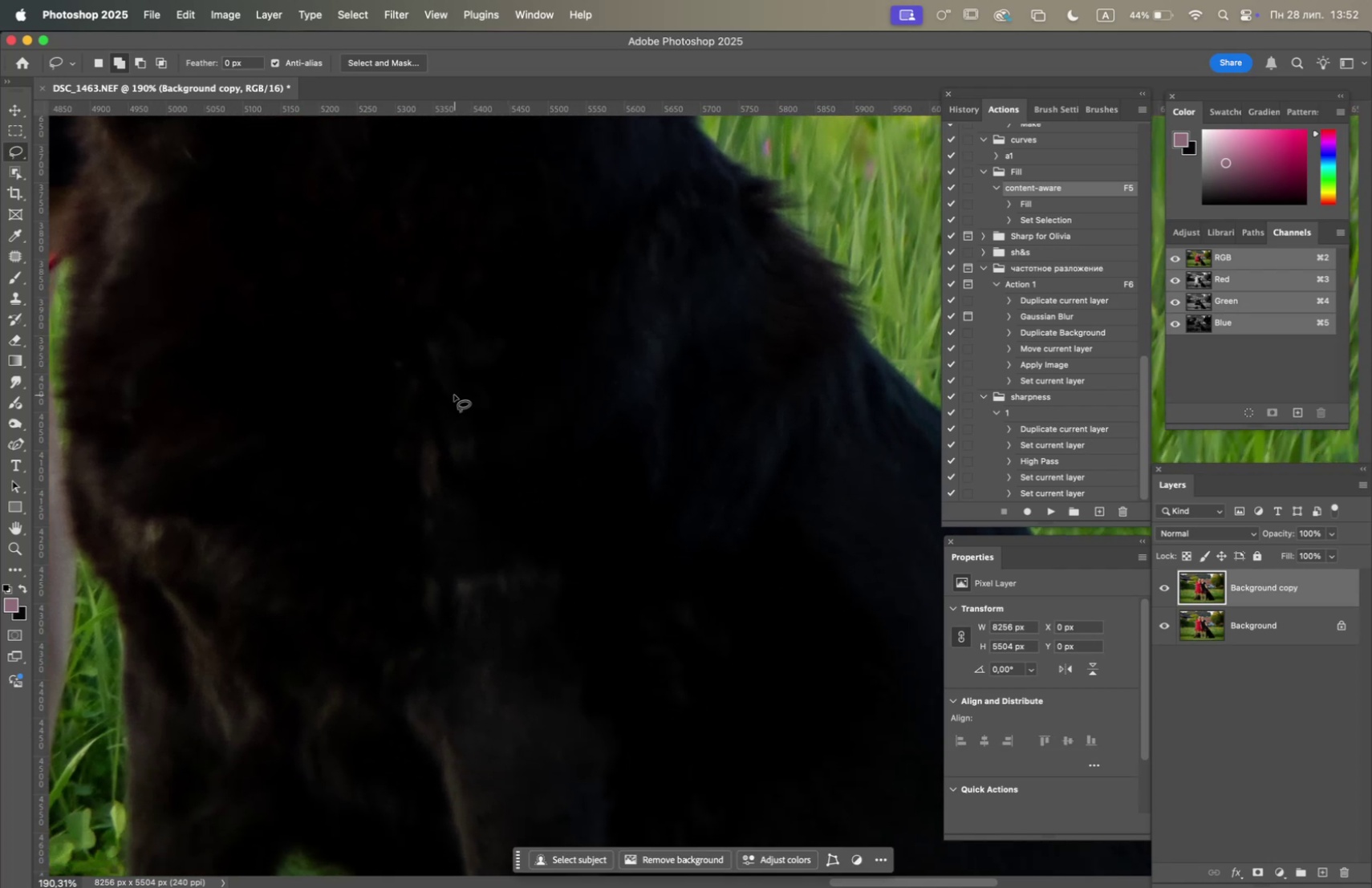 
left_click_drag(start_coordinate=[554, 452], to_coordinate=[509, 355])
 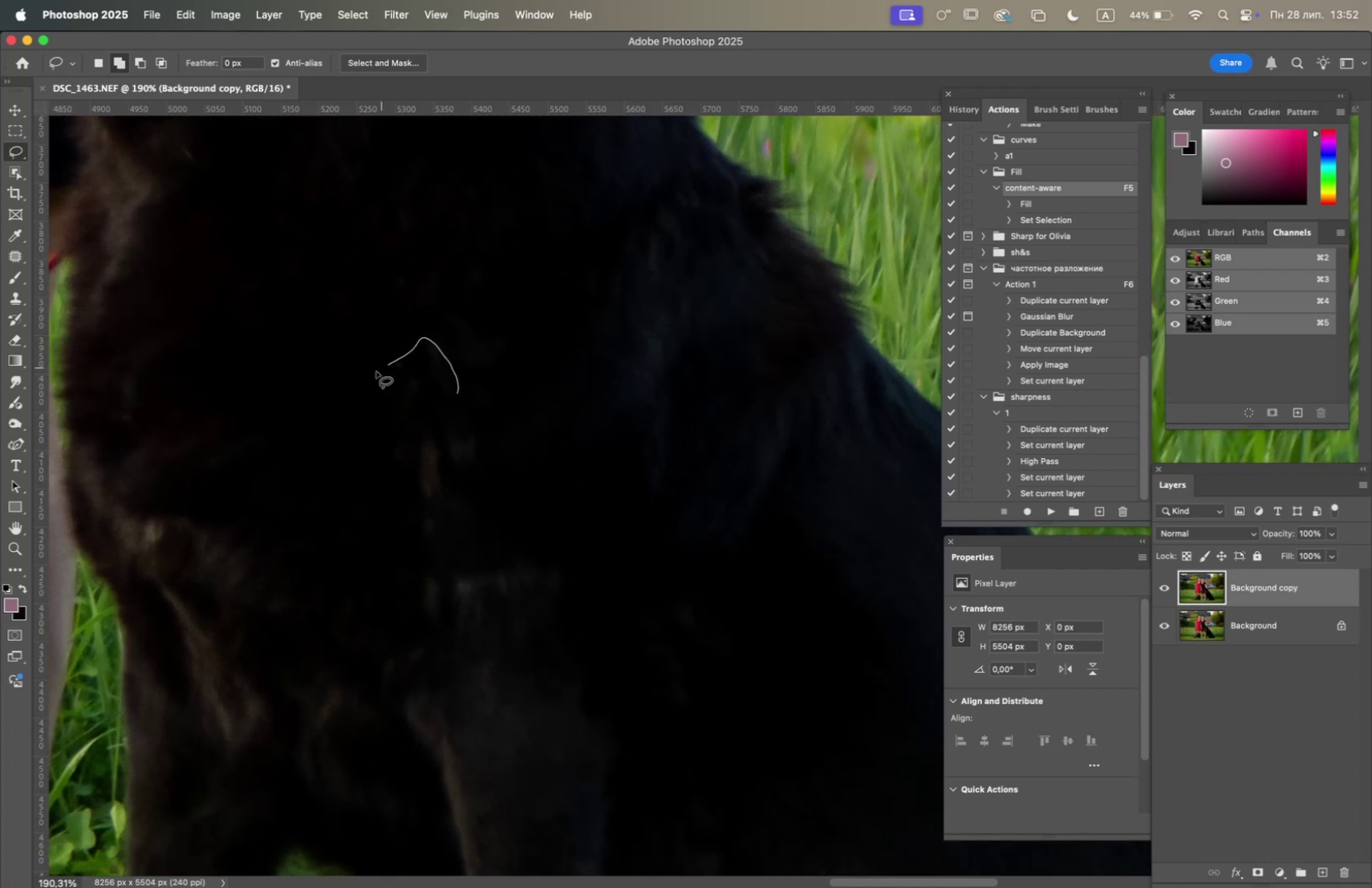 
key(F5)
 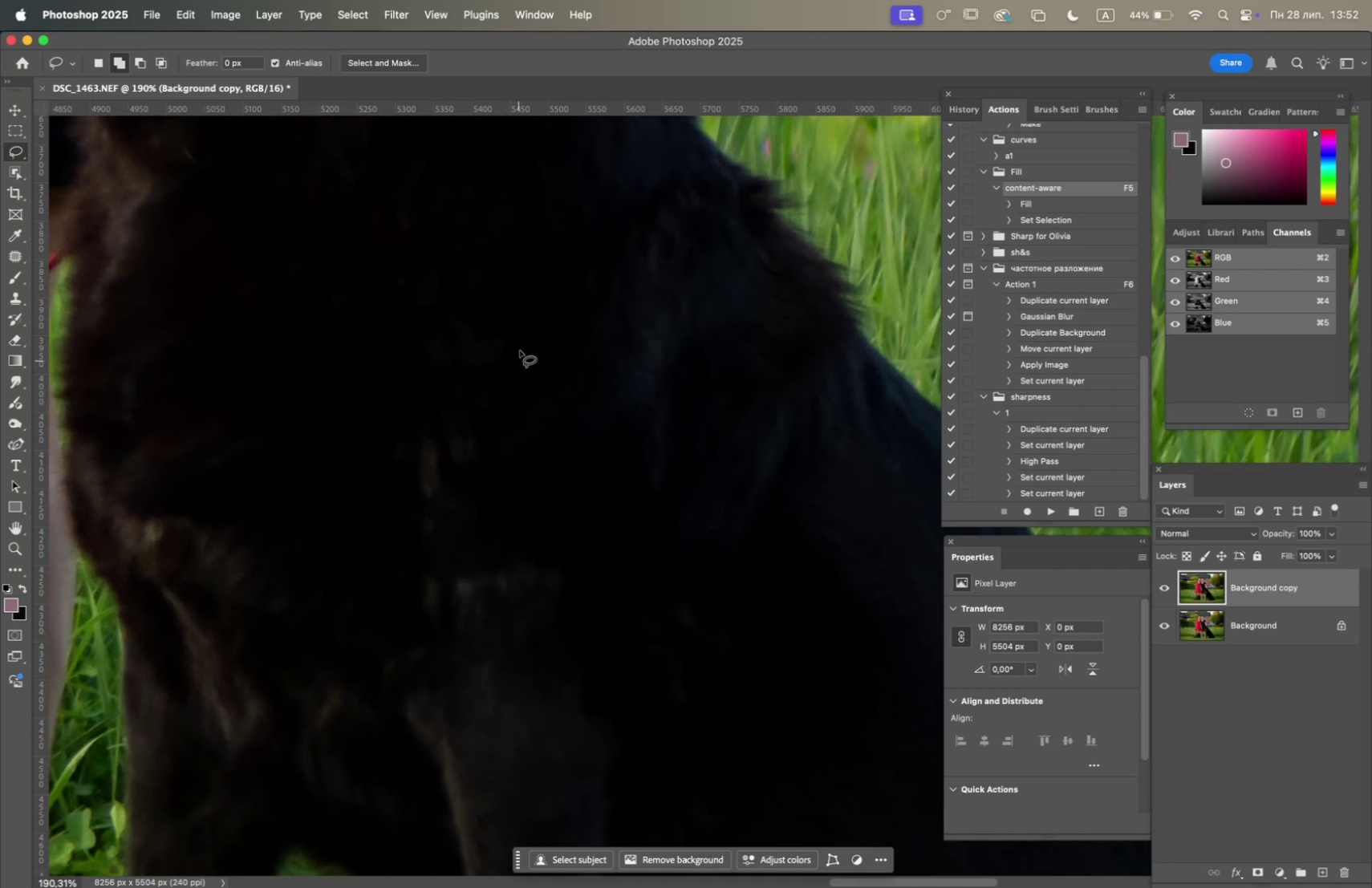 
left_click_drag(start_coordinate=[505, 306], to_coordinate=[523, 346])
 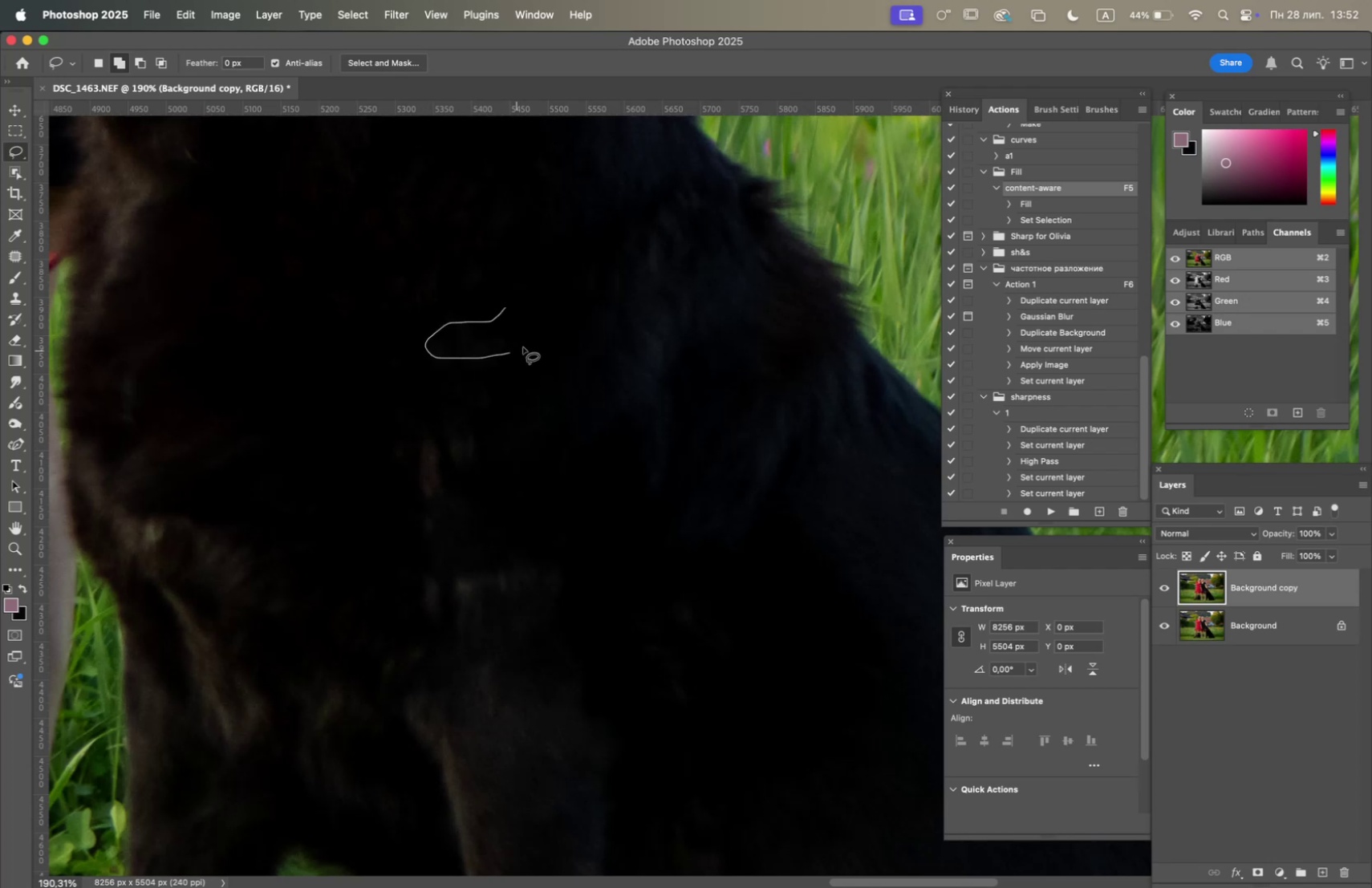 
key(F5)
 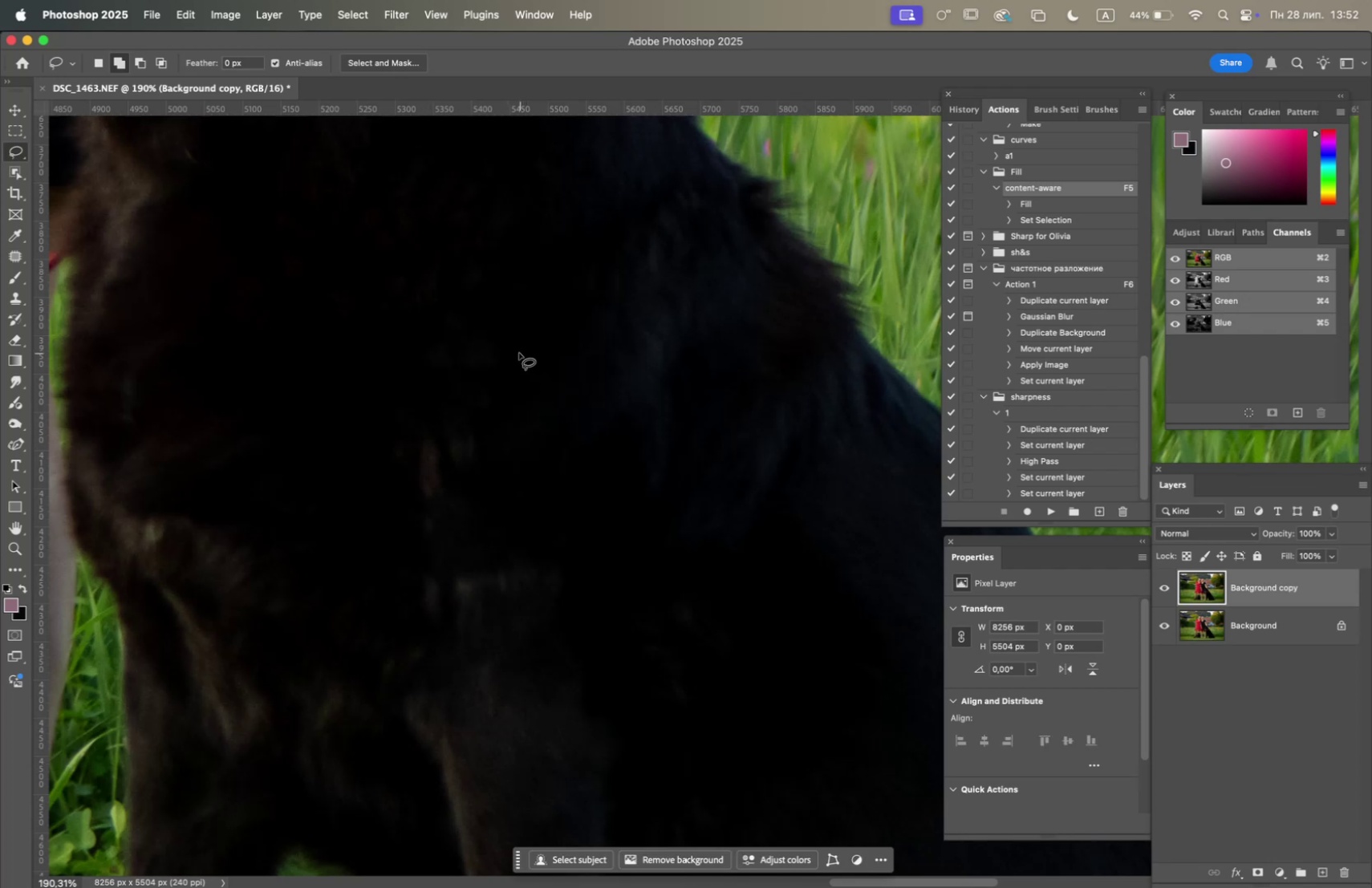 
hold_key(key=Space, duration=0.64)
 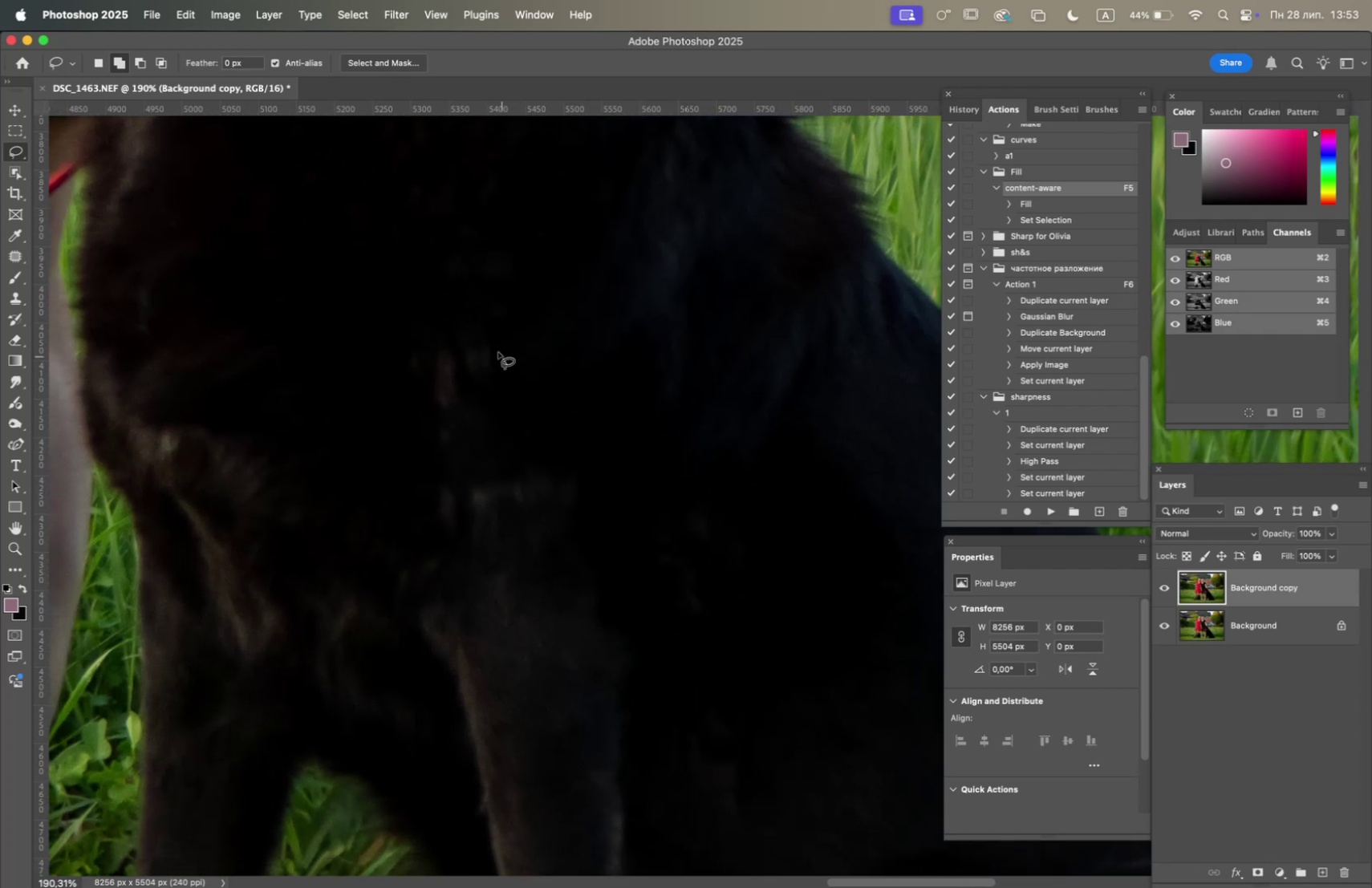 
left_click_drag(start_coordinate=[497, 448], to_coordinate=[509, 383])
 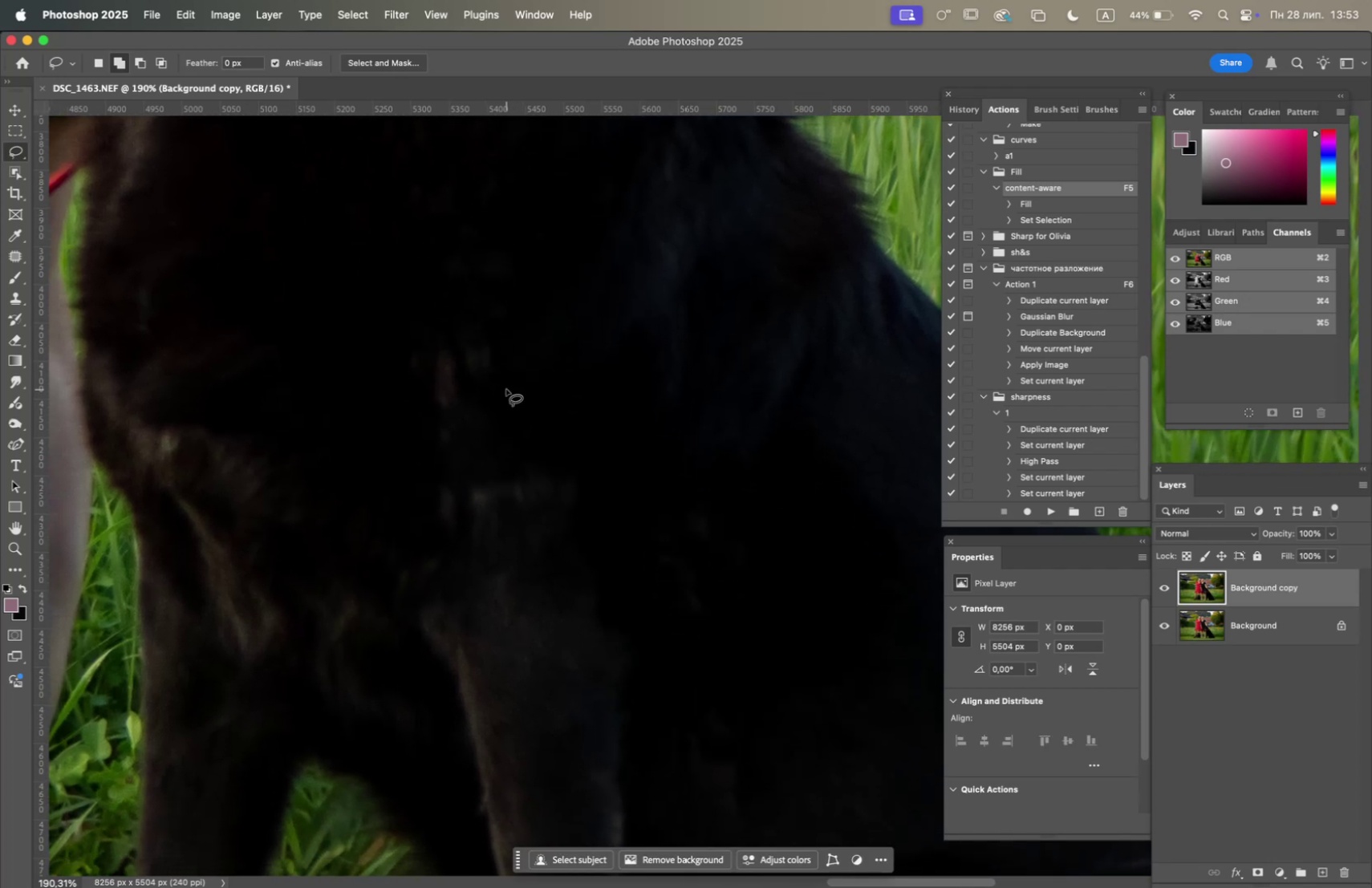 
left_click_drag(start_coordinate=[507, 364], to_coordinate=[501, 387])
 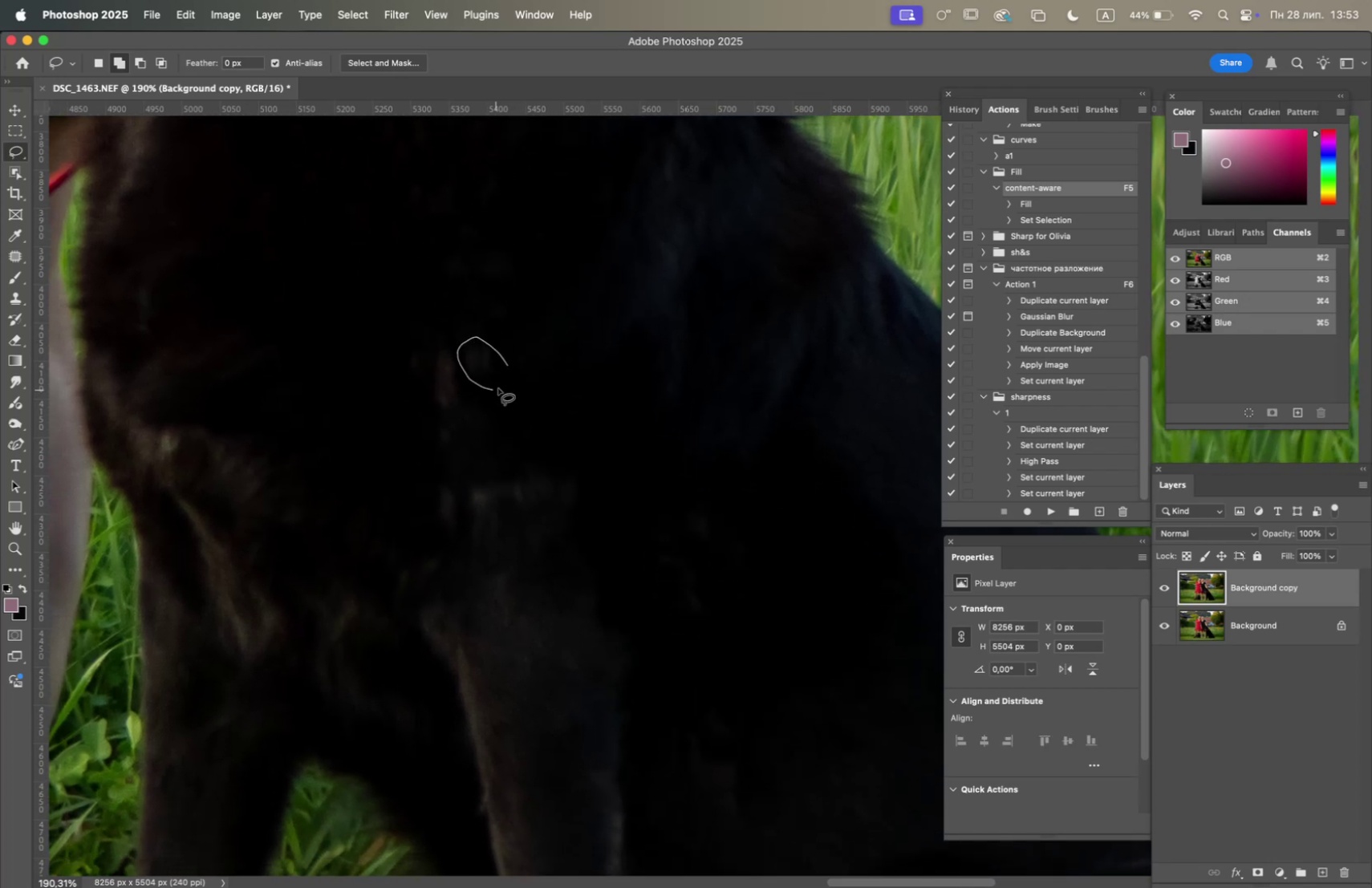 
key(F5)
 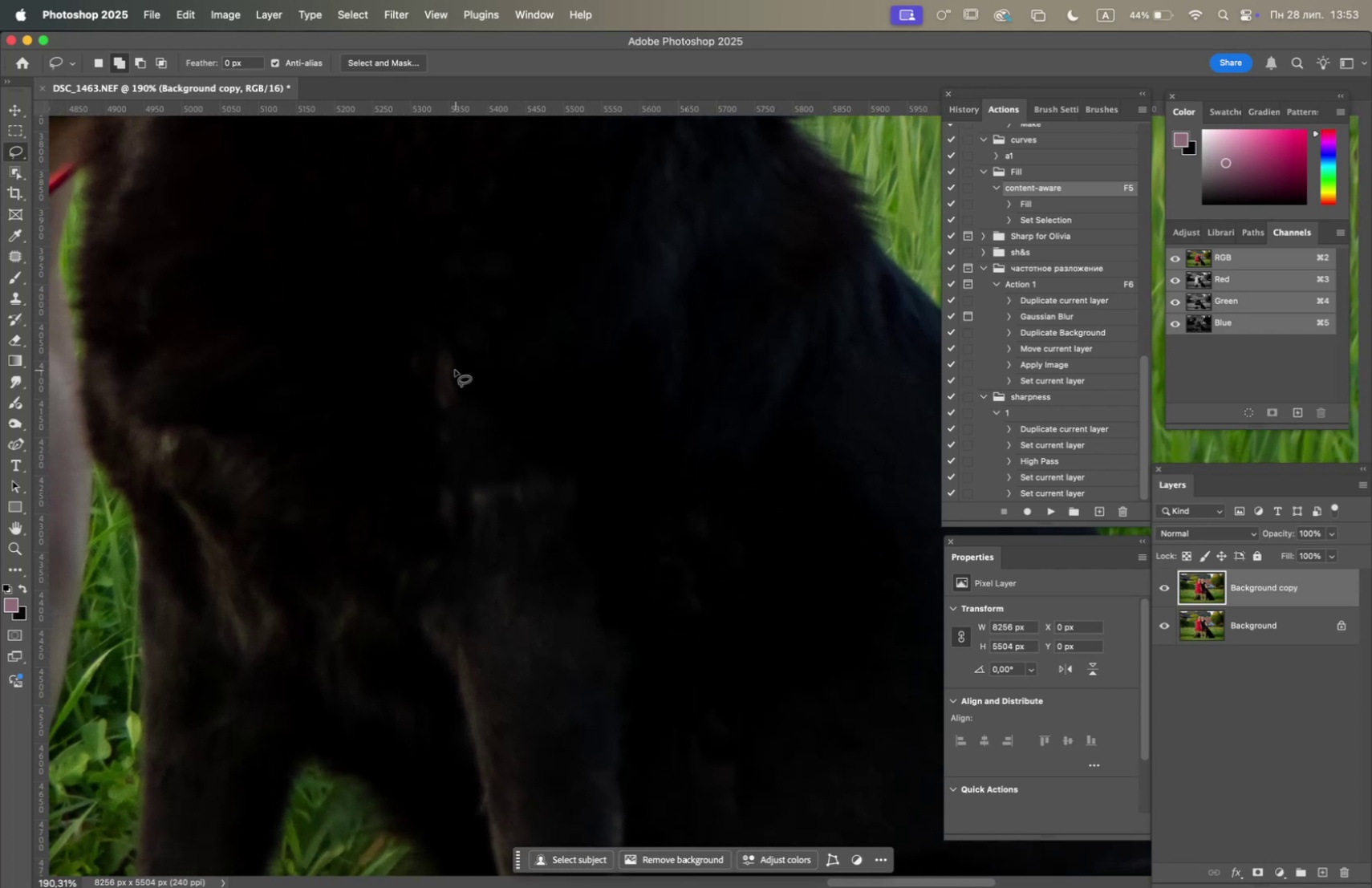 
left_click_drag(start_coordinate=[465, 371], to_coordinate=[476, 443])
 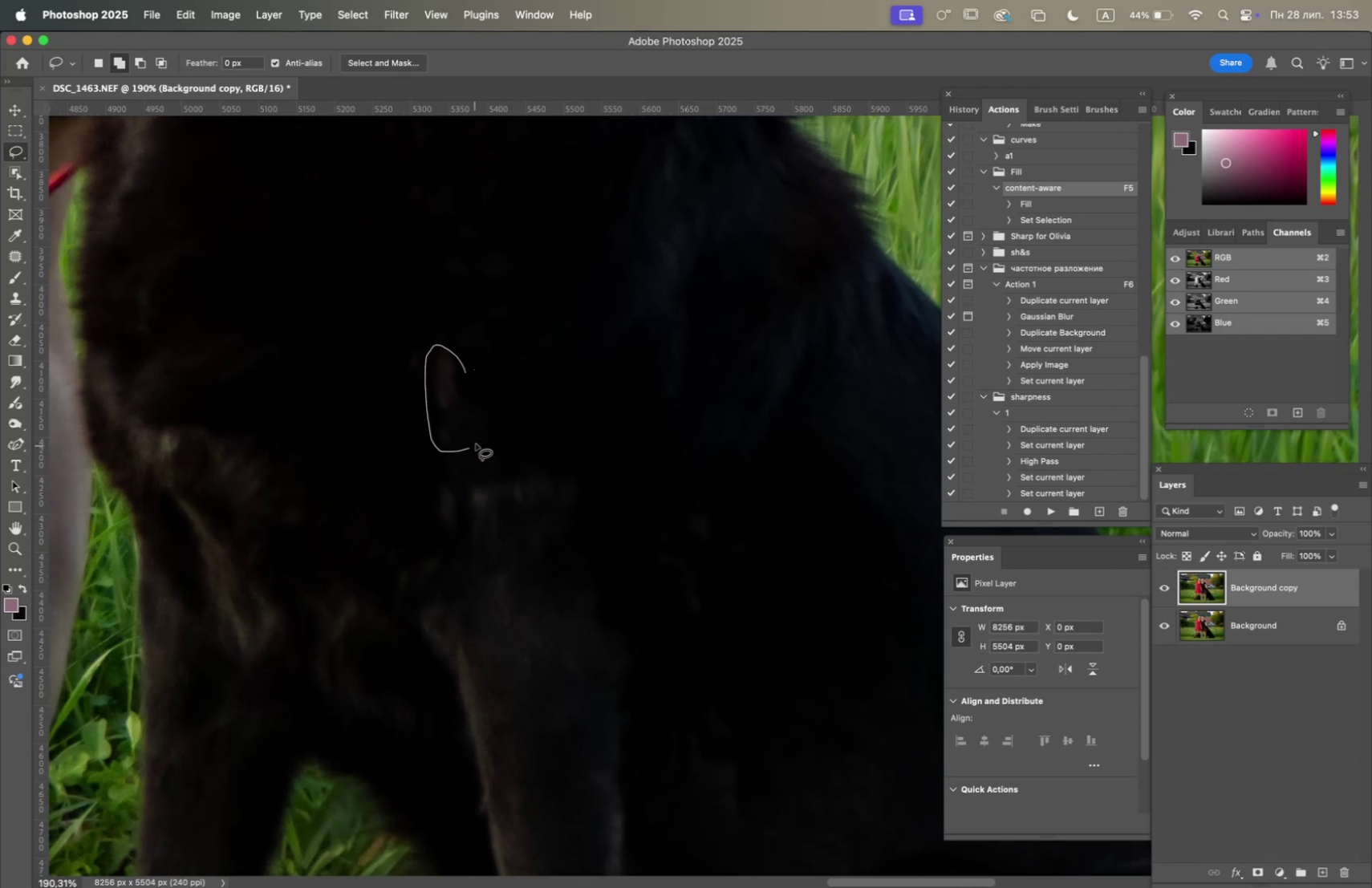 
key(F5)
 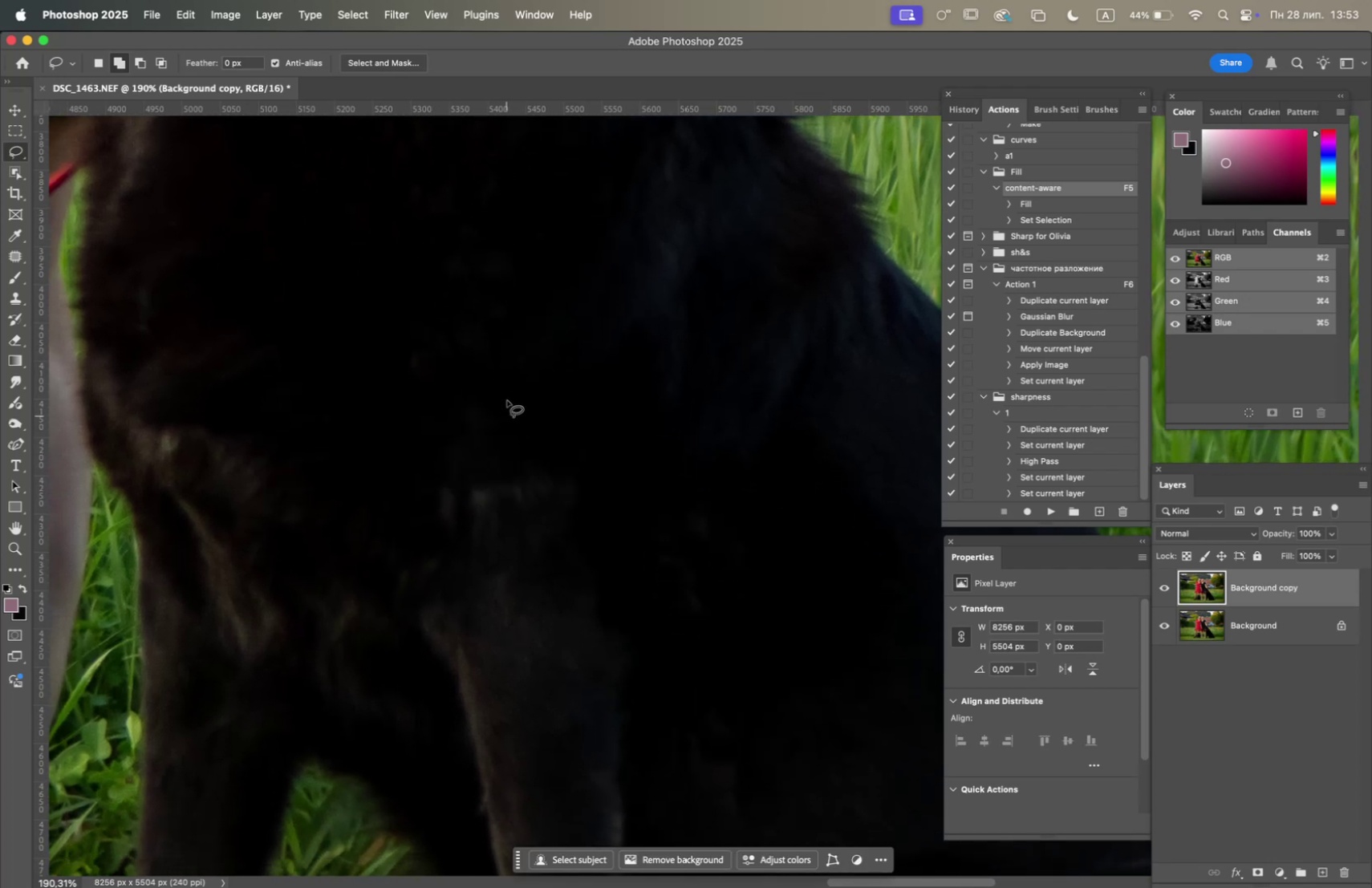 
left_click_drag(start_coordinate=[516, 262], to_coordinate=[508, 315])
 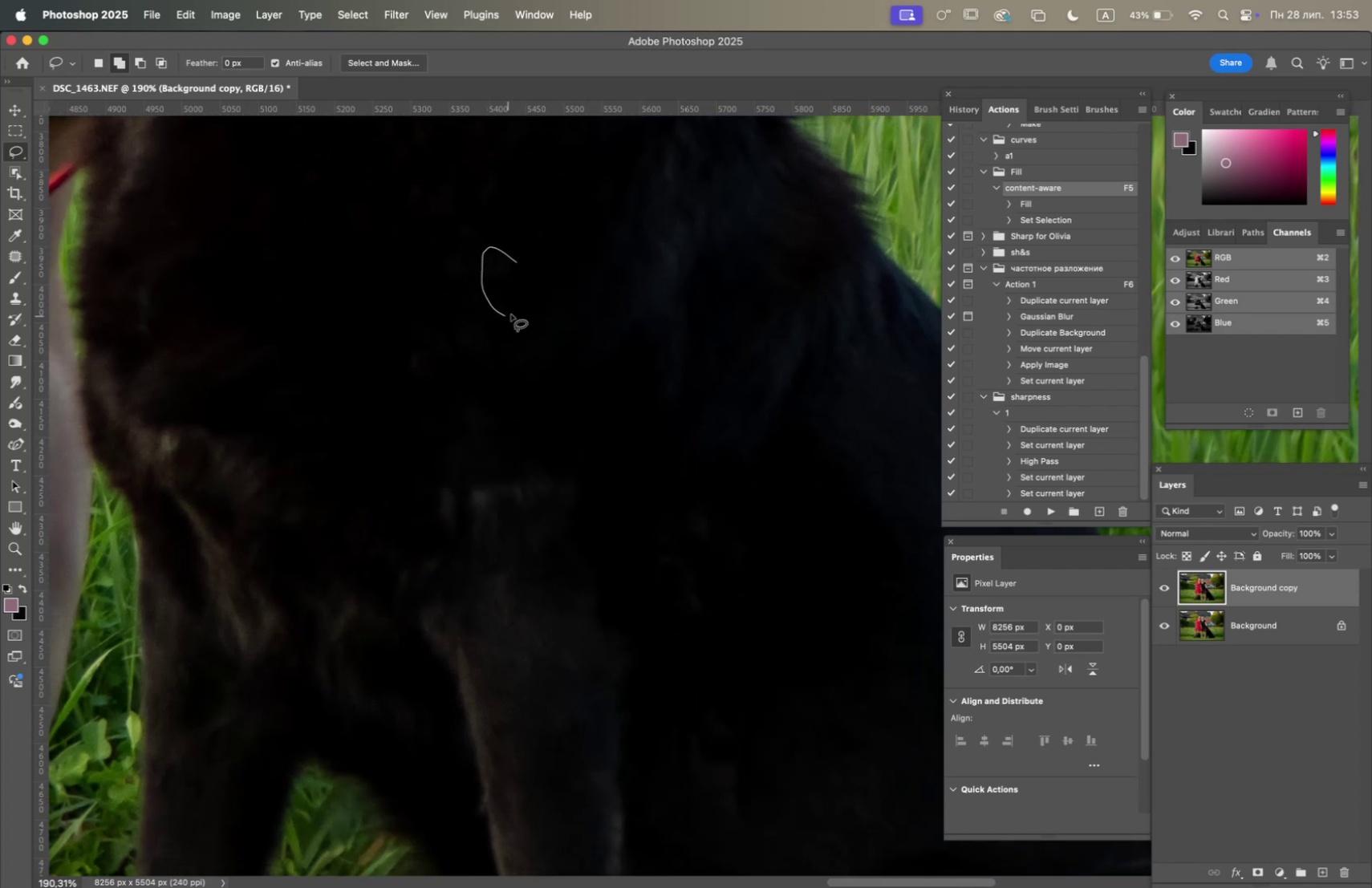 
key(F5)
 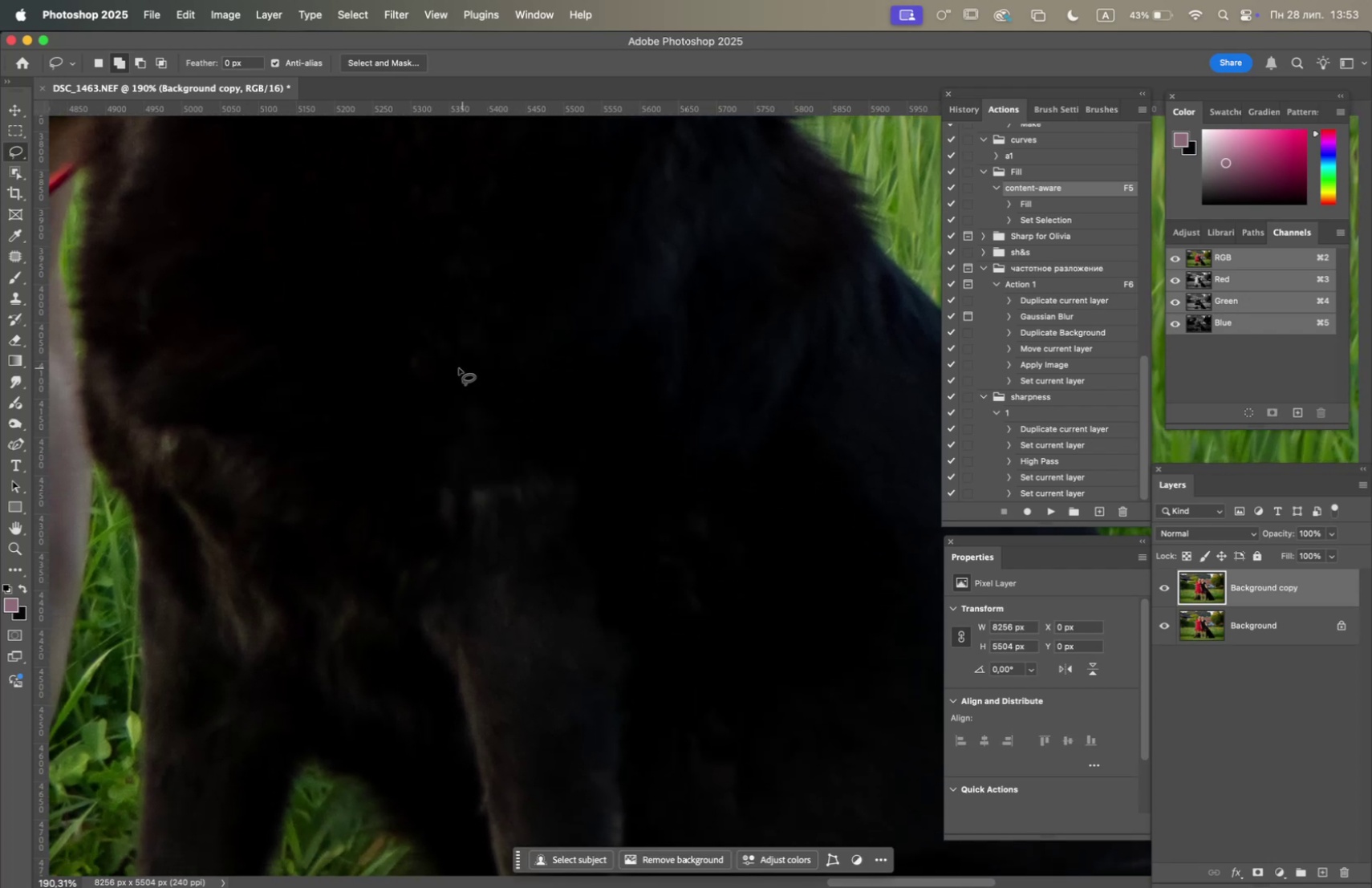 
left_click_drag(start_coordinate=[433, 356], to_coordinate=[405, 379])
 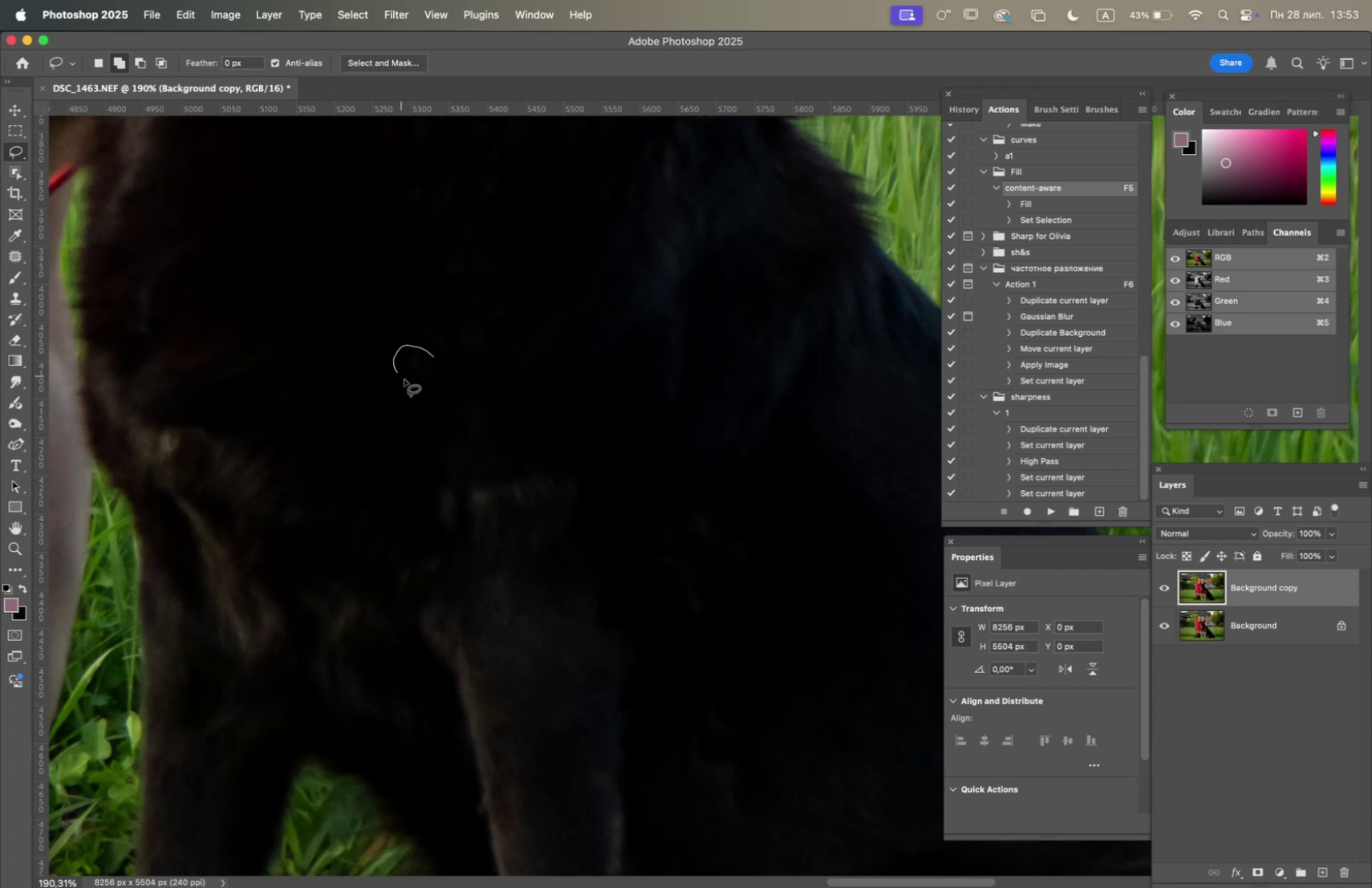 
key(F5)
 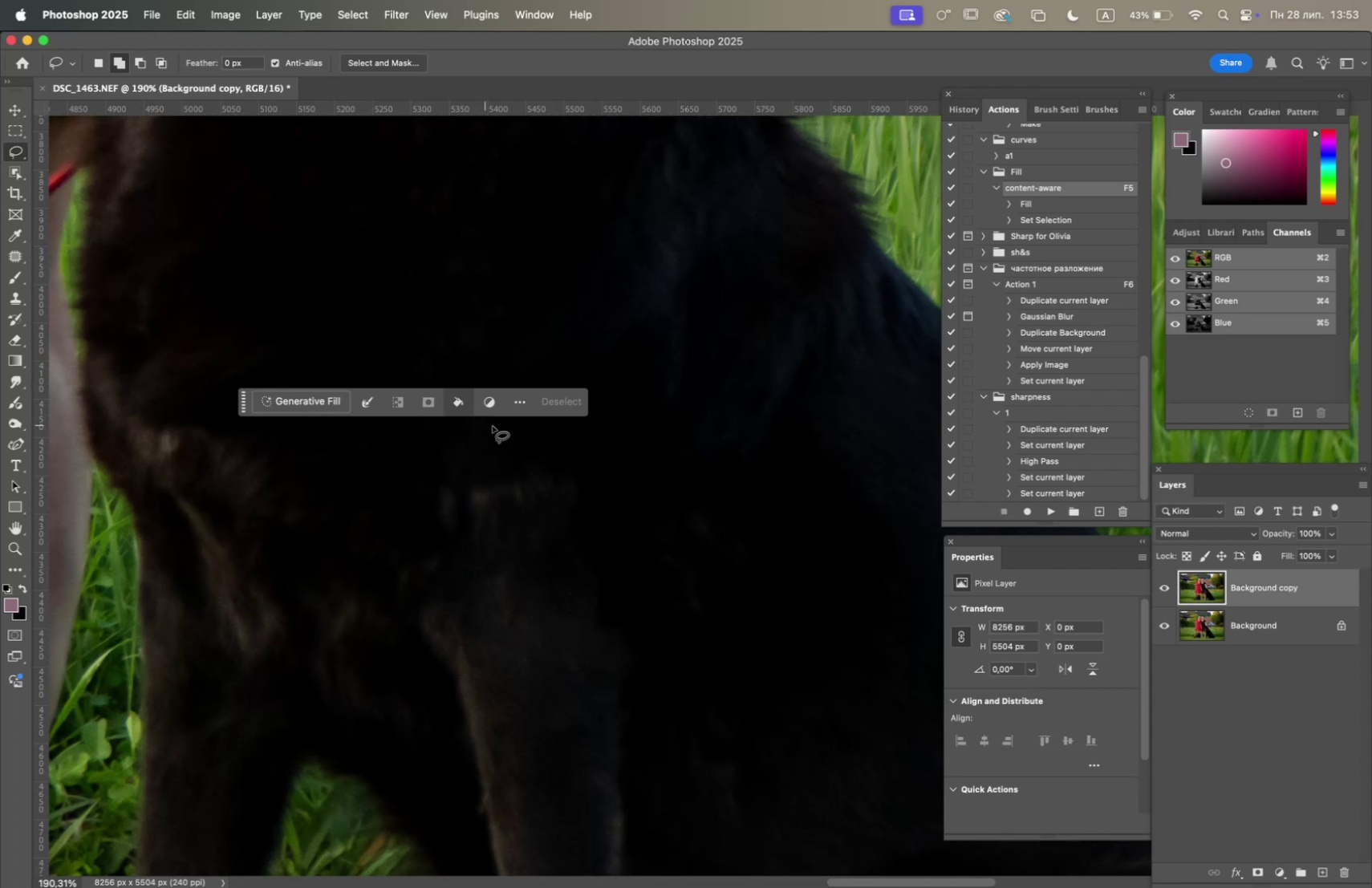 
hold_key(key=Space, duration=0.75)
 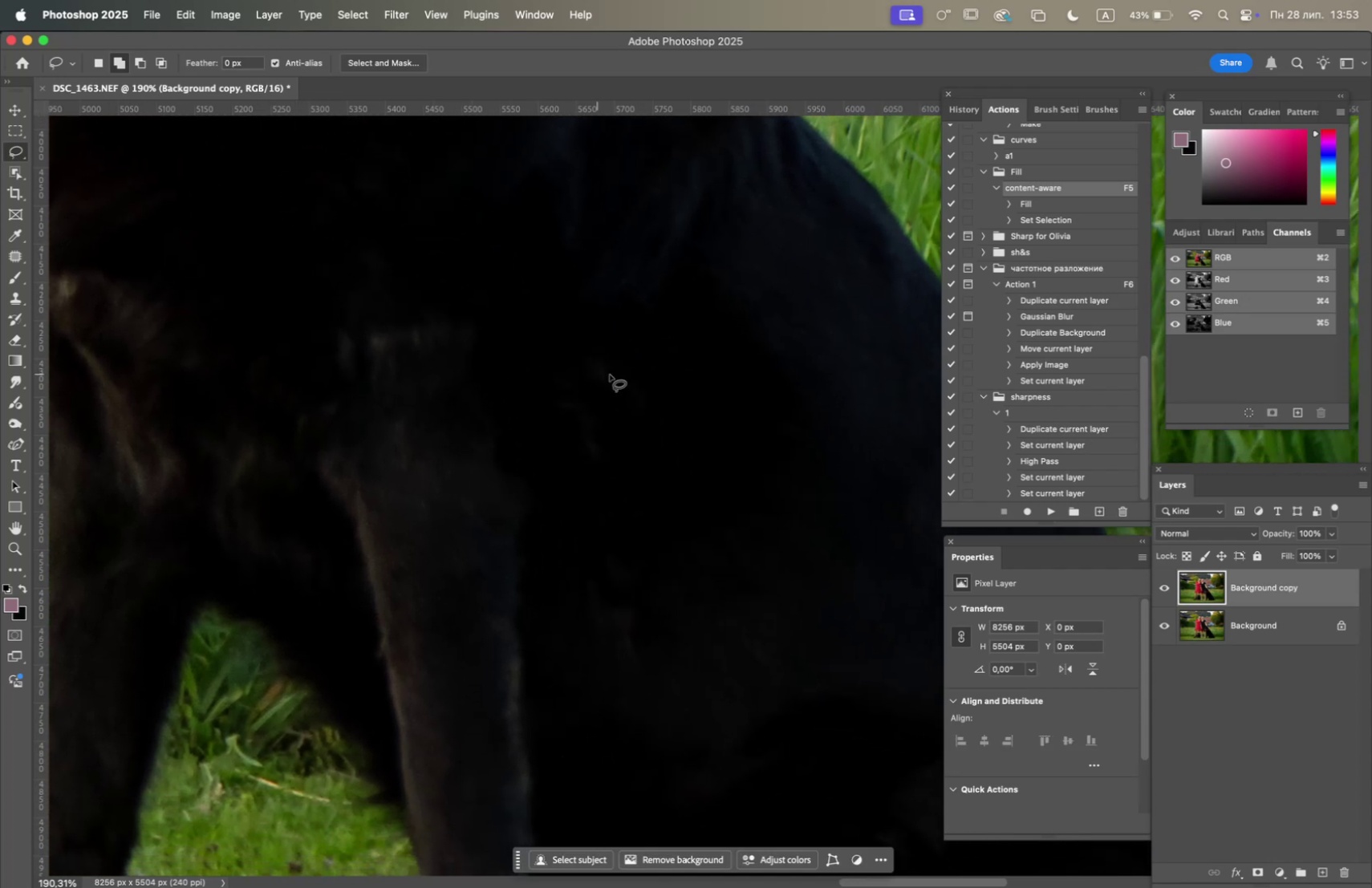 
left_click_drag(start_coordinate=[499, 416], to_coordinate=[438, 315])
 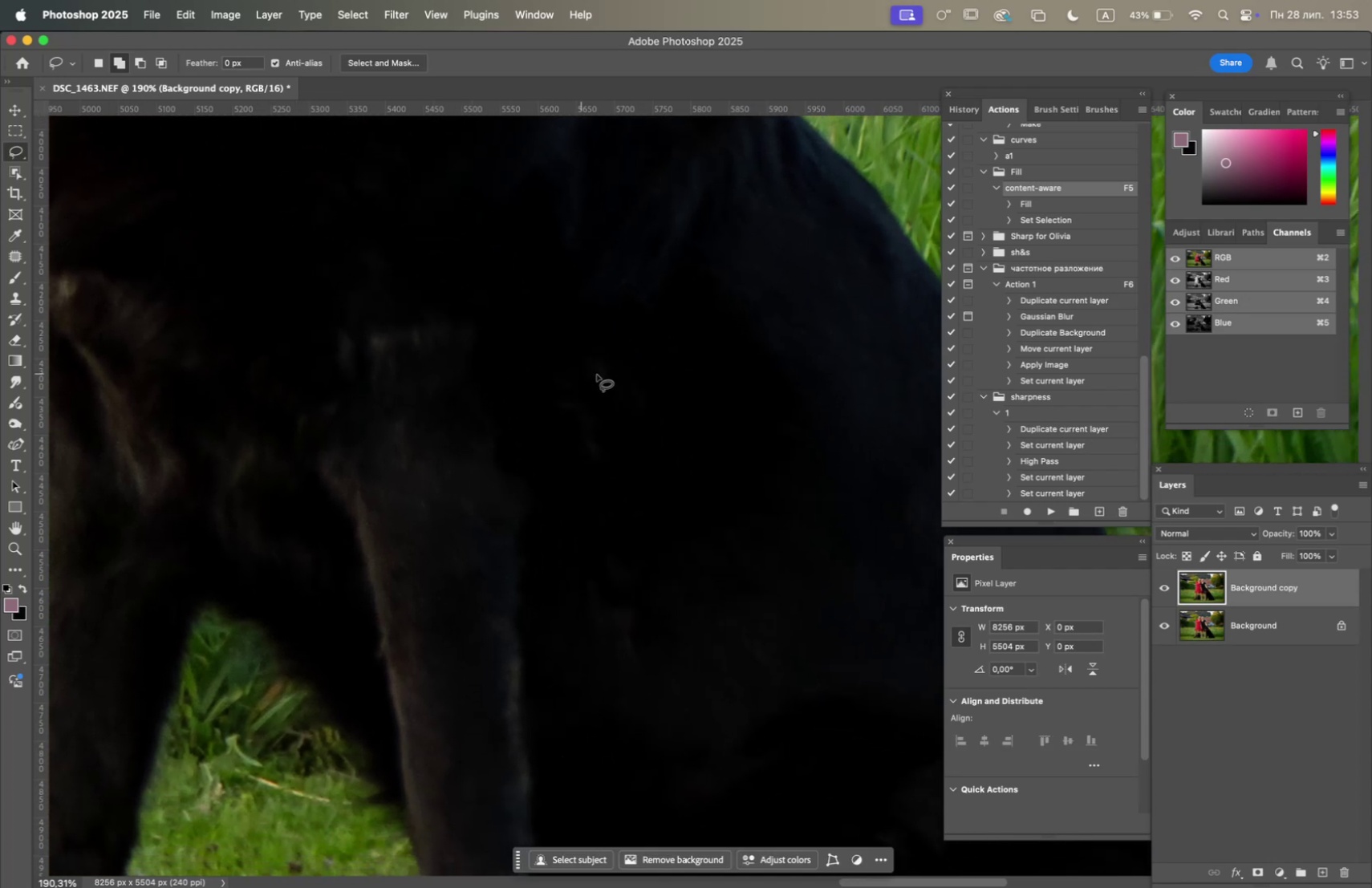 
left_click_drag(start_coordinate=[619, 366], to_coordinate=[600, 385])
 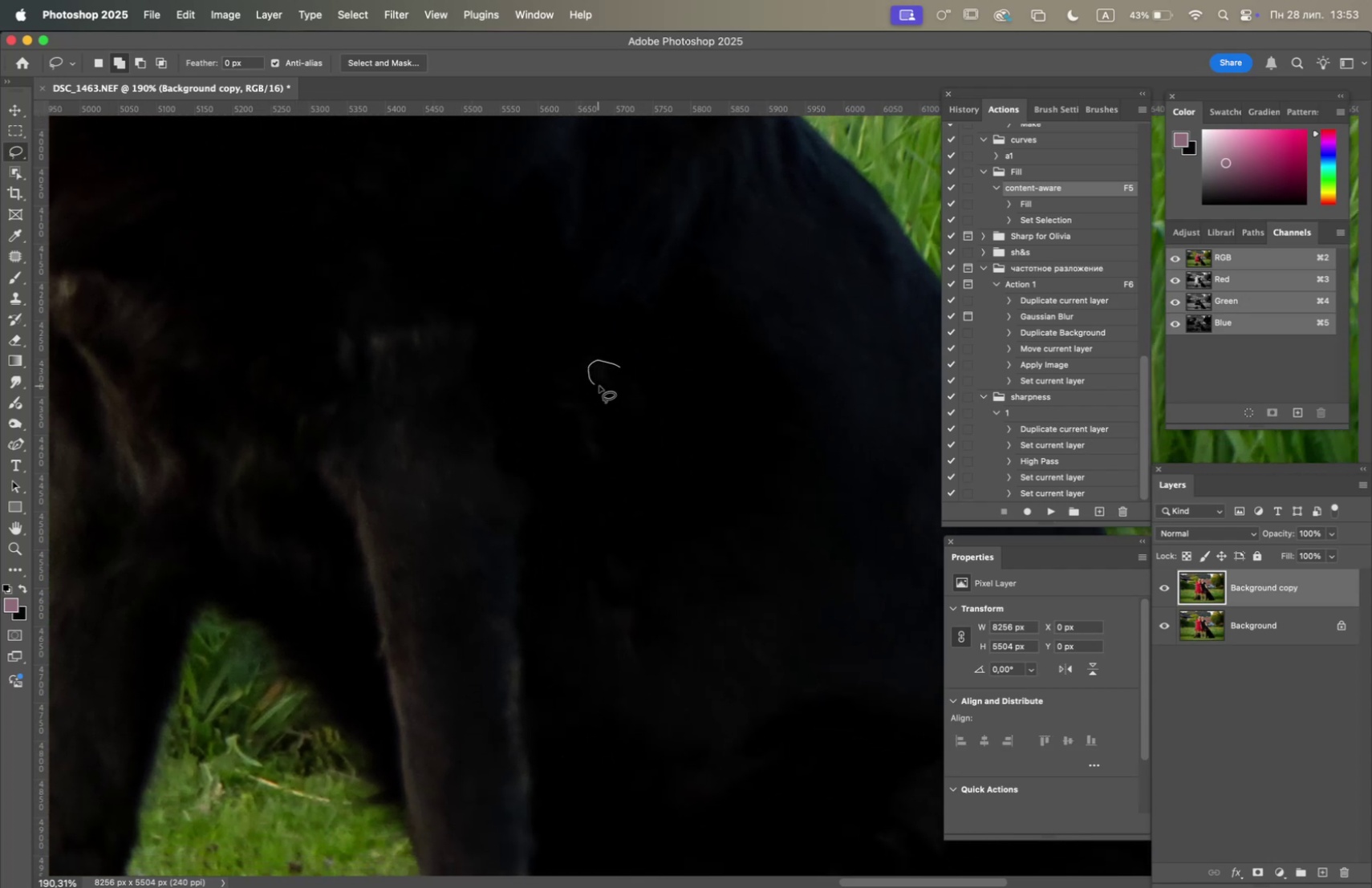 
key(F5)
 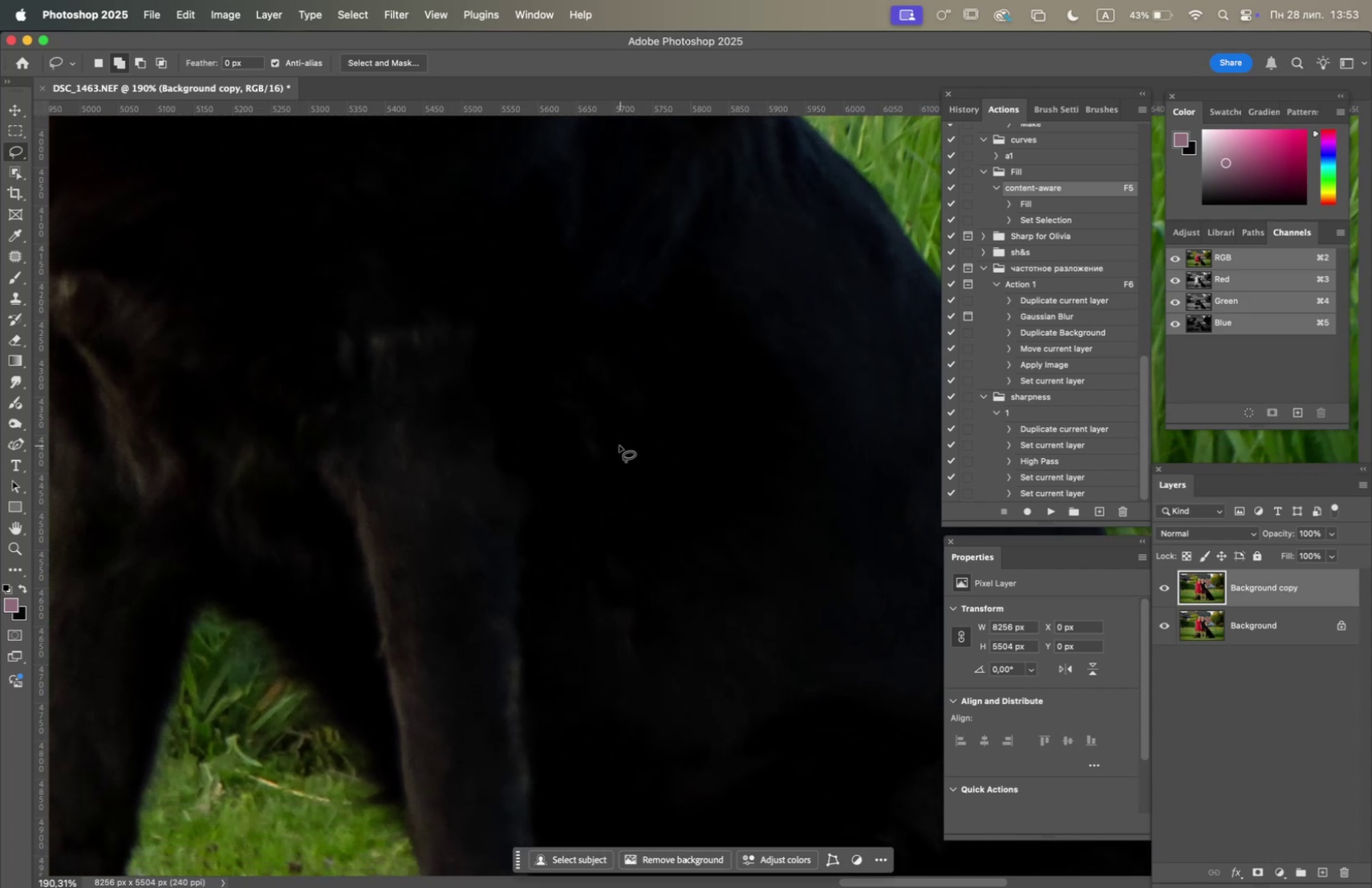 
left_click_drag(start_coordinate=[616, 440], to_coordinate=[602, 468])
 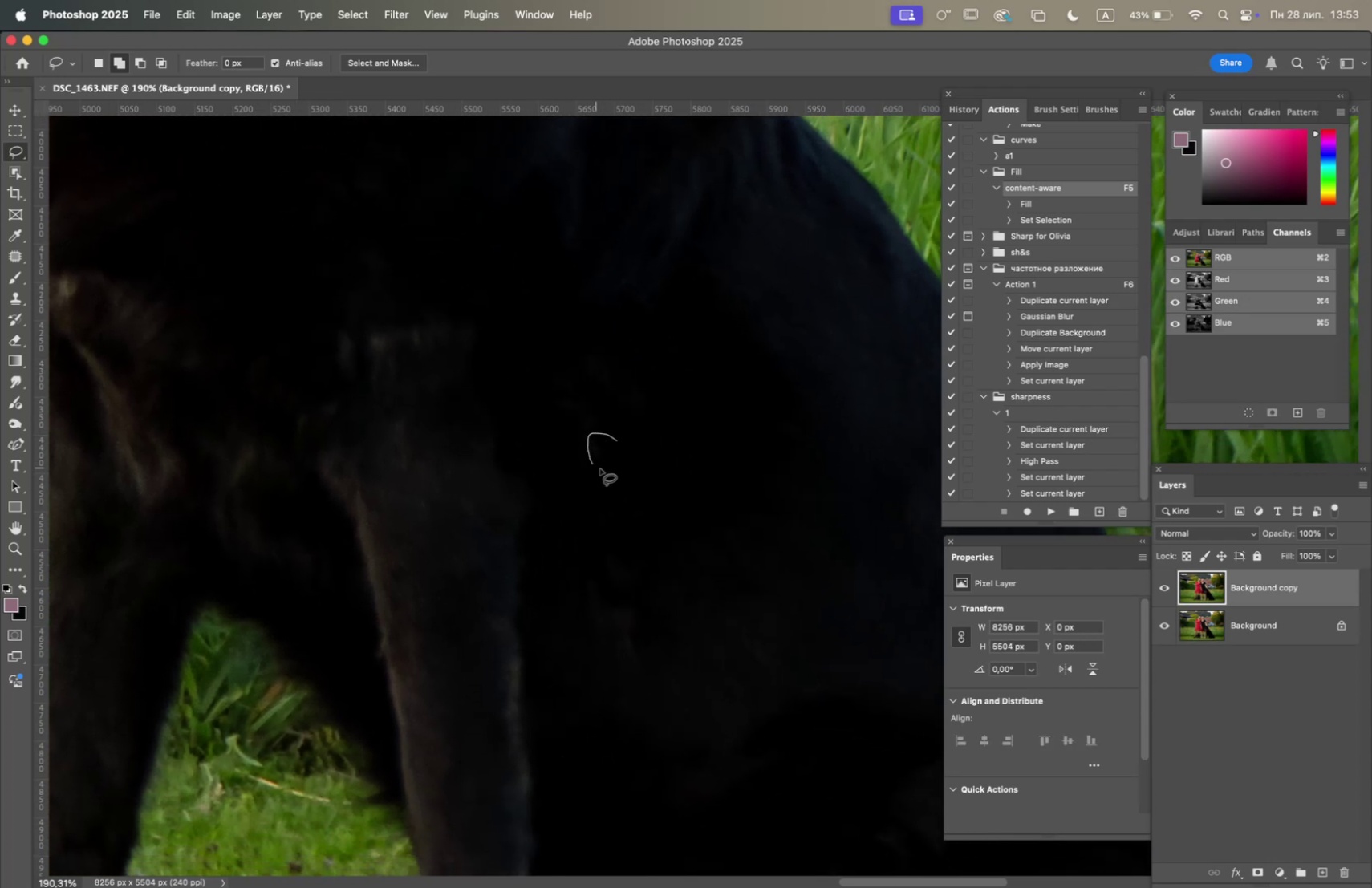 
key(F5)
 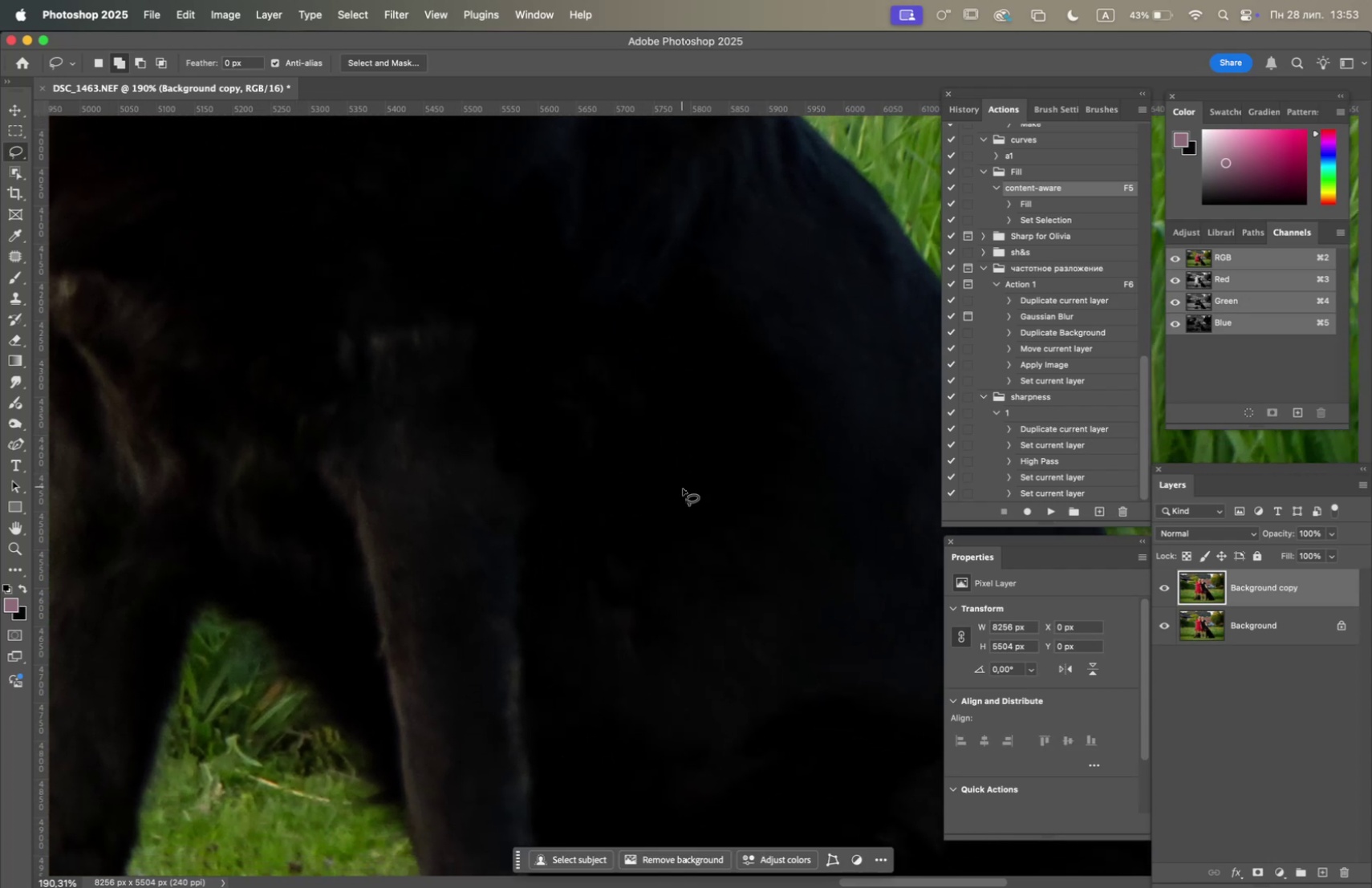 
hold_key(key=Space, duration=1.31)
 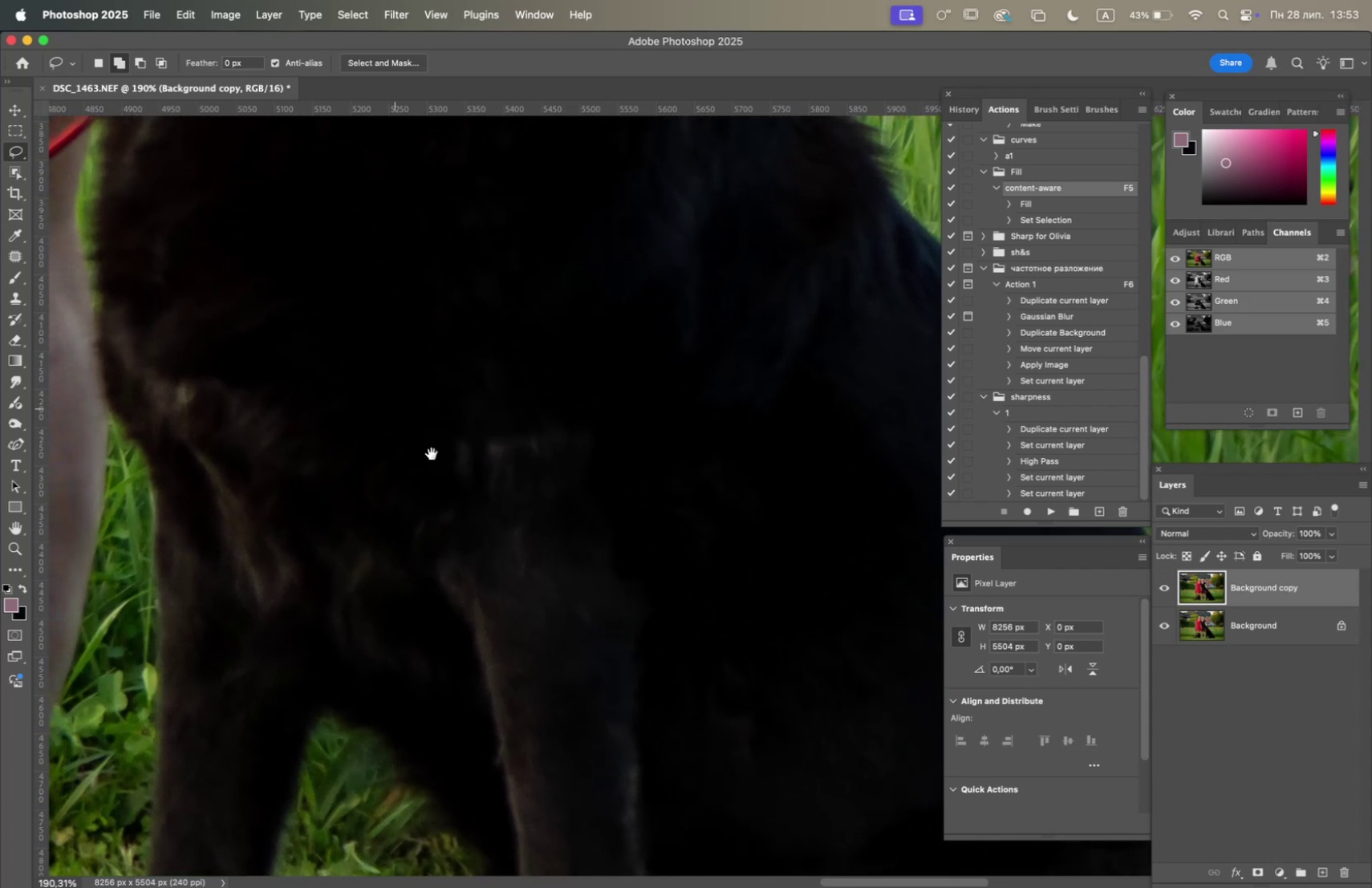 
left_click_drag(start_coordinate=[485, 375], to_coordinate=[579, 461])
 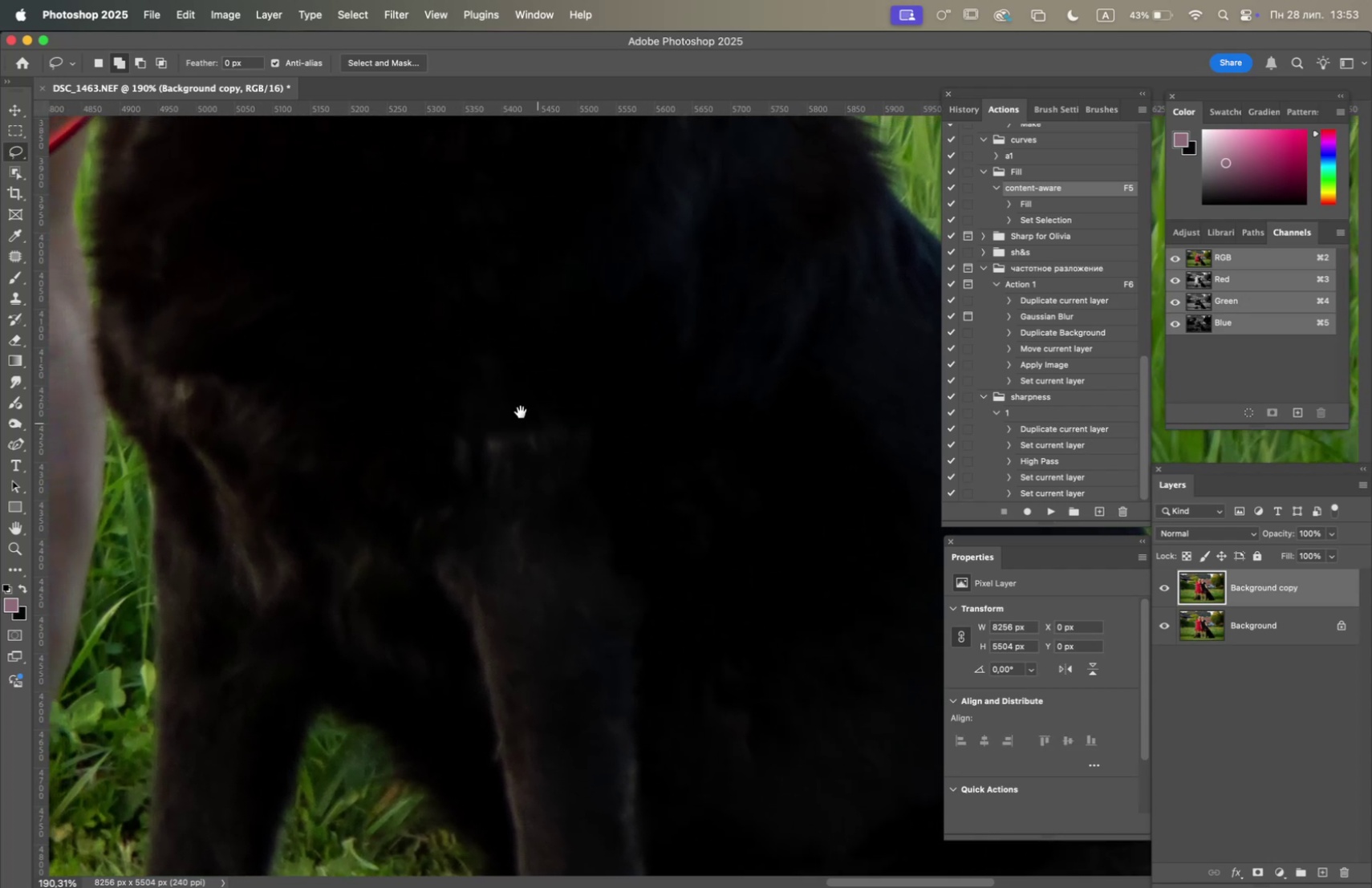 
hold_key(key=Space, duration=1.5)
 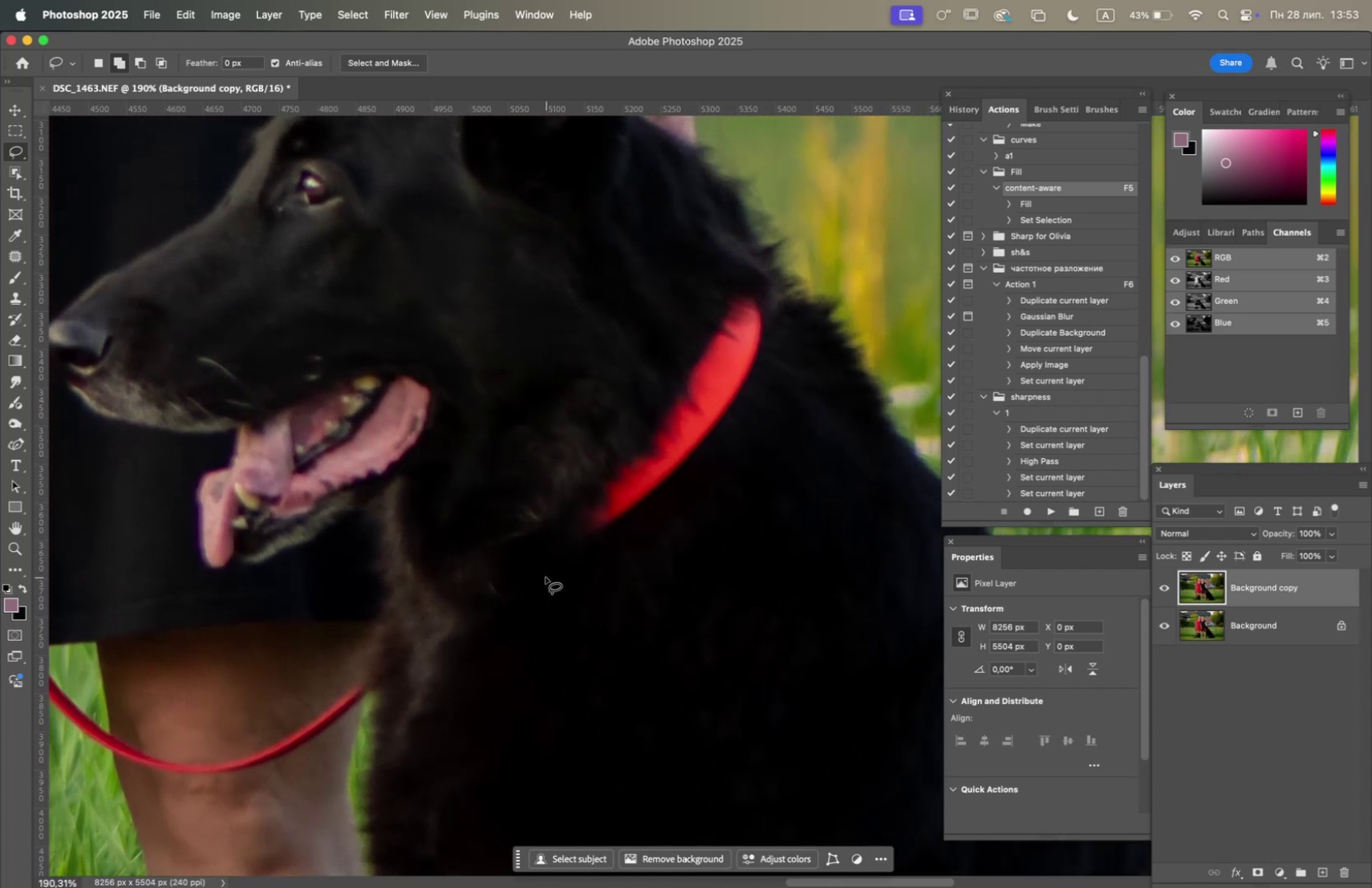 
left_click_drag(start_coordinate=[359, 353], to_coordinate=[496, 519])
 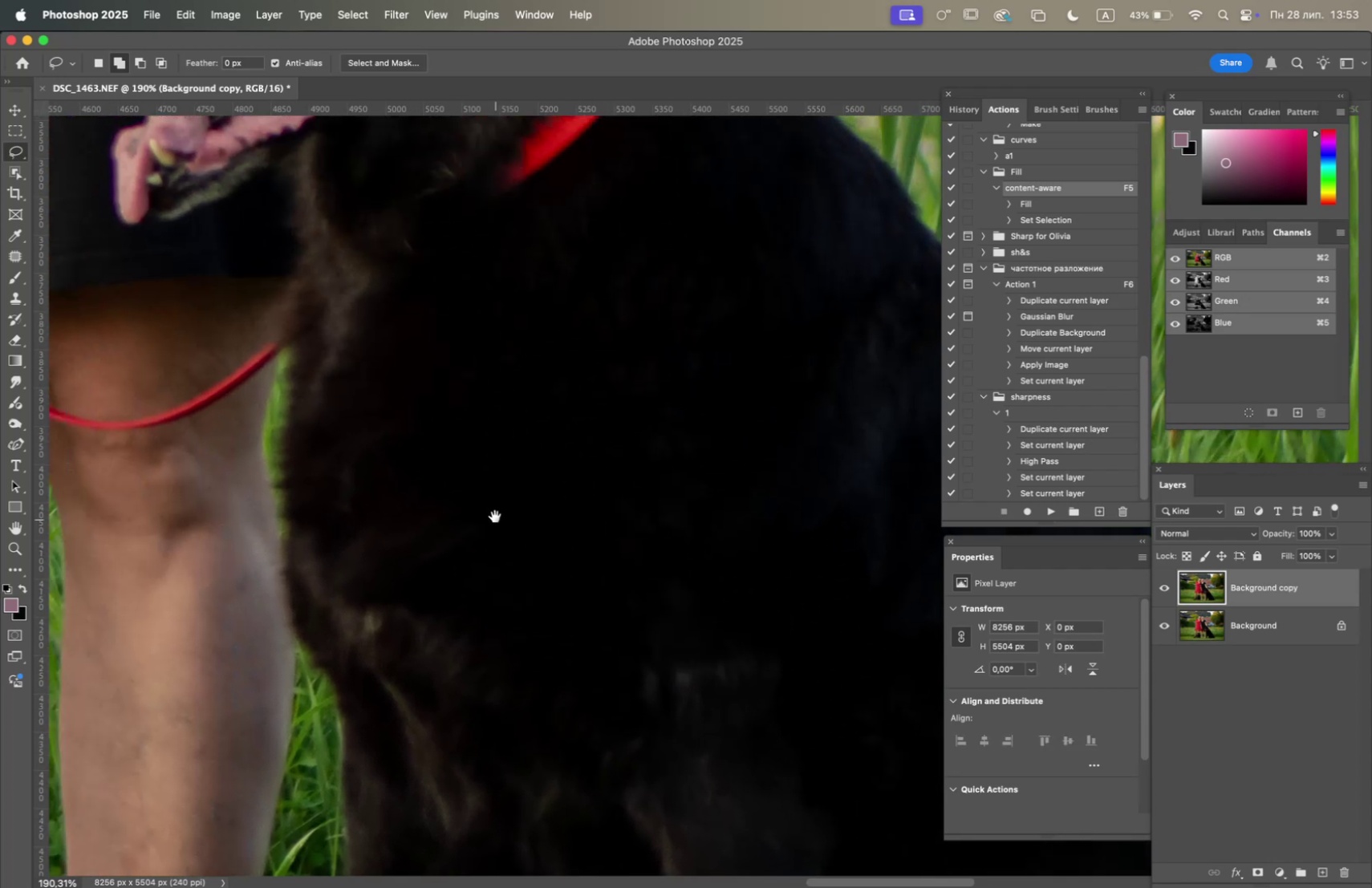 
left_click_drag(start_coordinate=[500, 482], to_coordinate=[499, 582])
 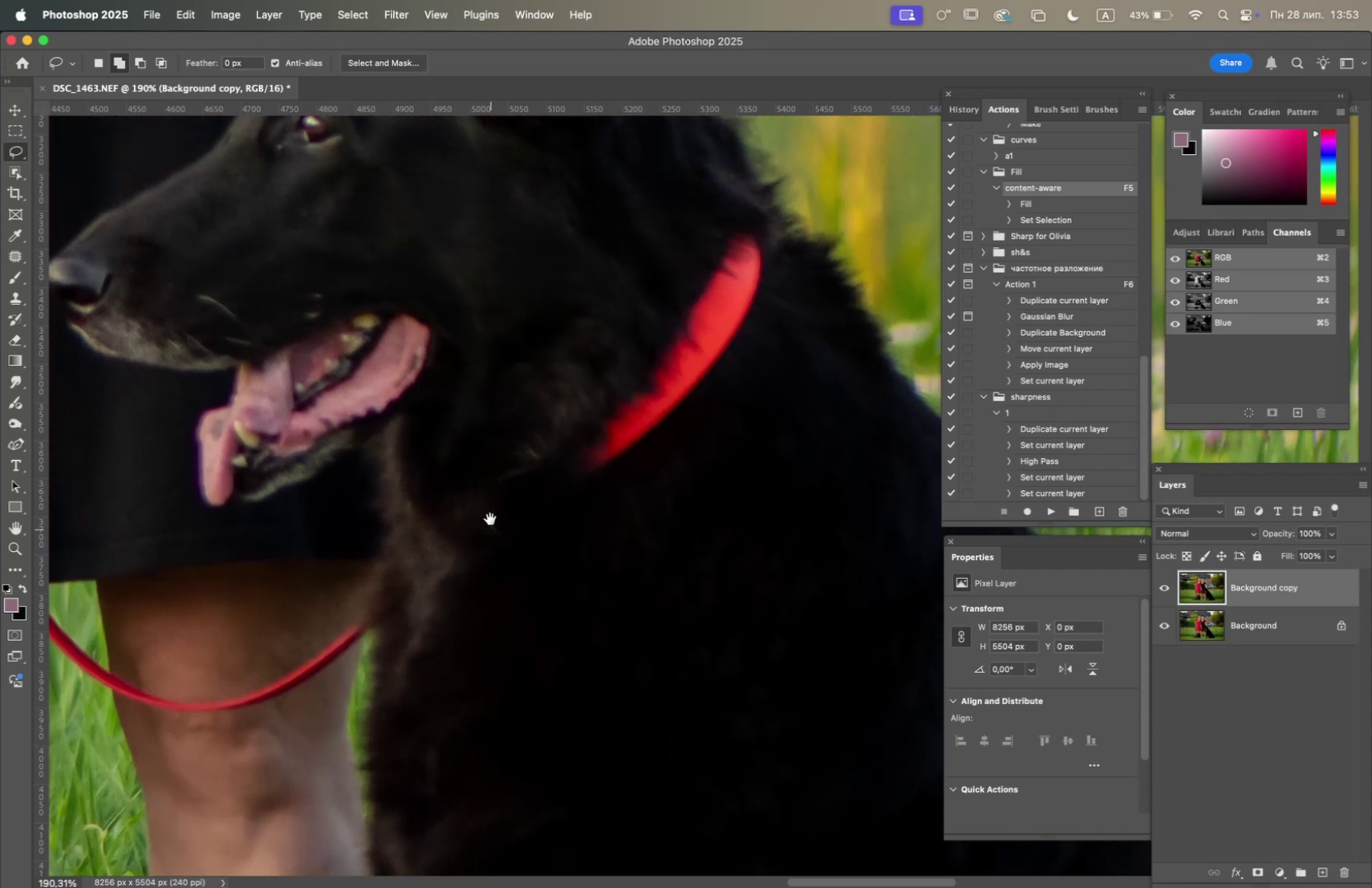 
key(Space)
 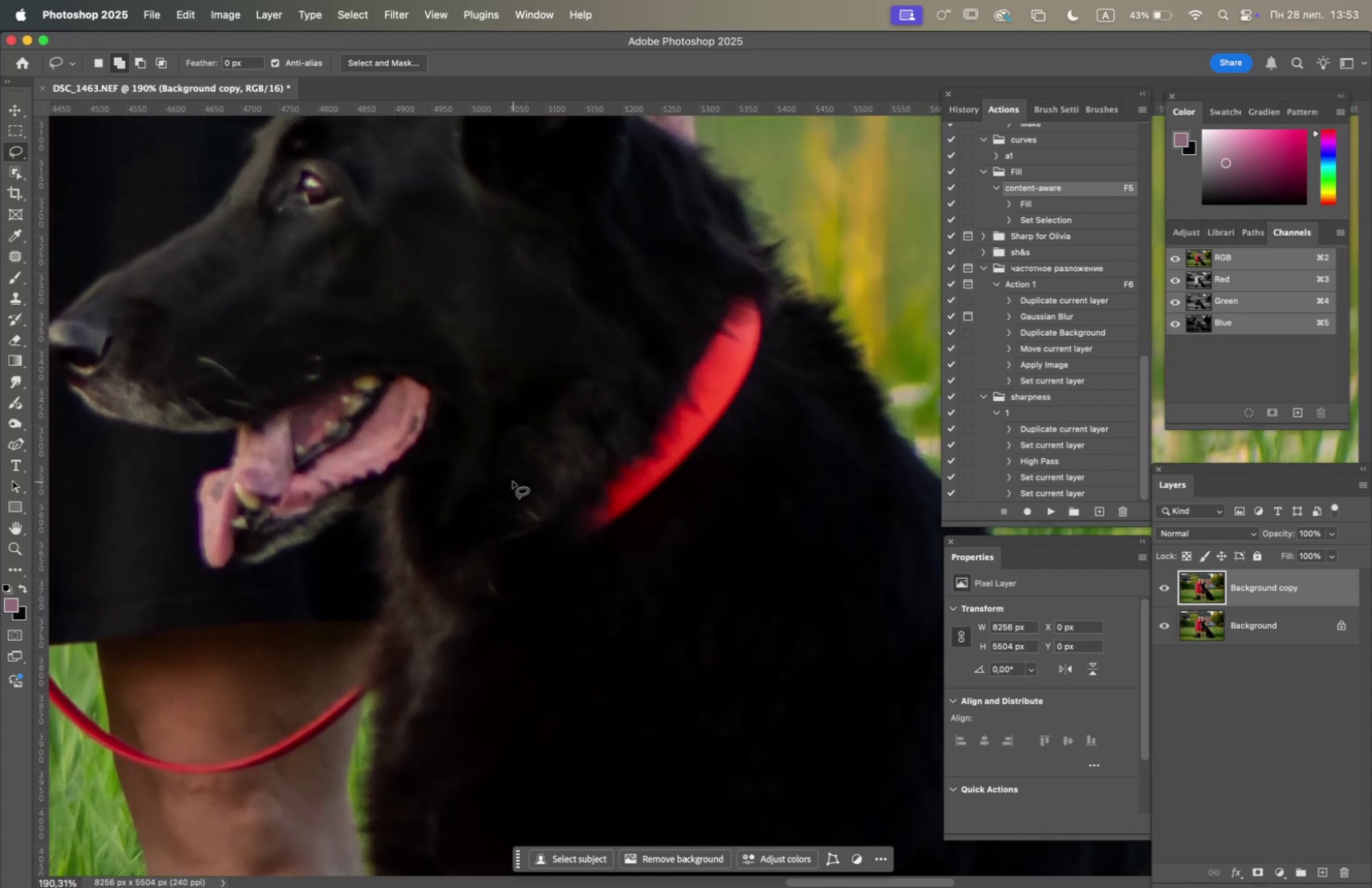 
hold_key(key=OptionLeft, duration=1.95)
scroll: coordinate [494, 463], scroll_direction: down, amount: 4.0
 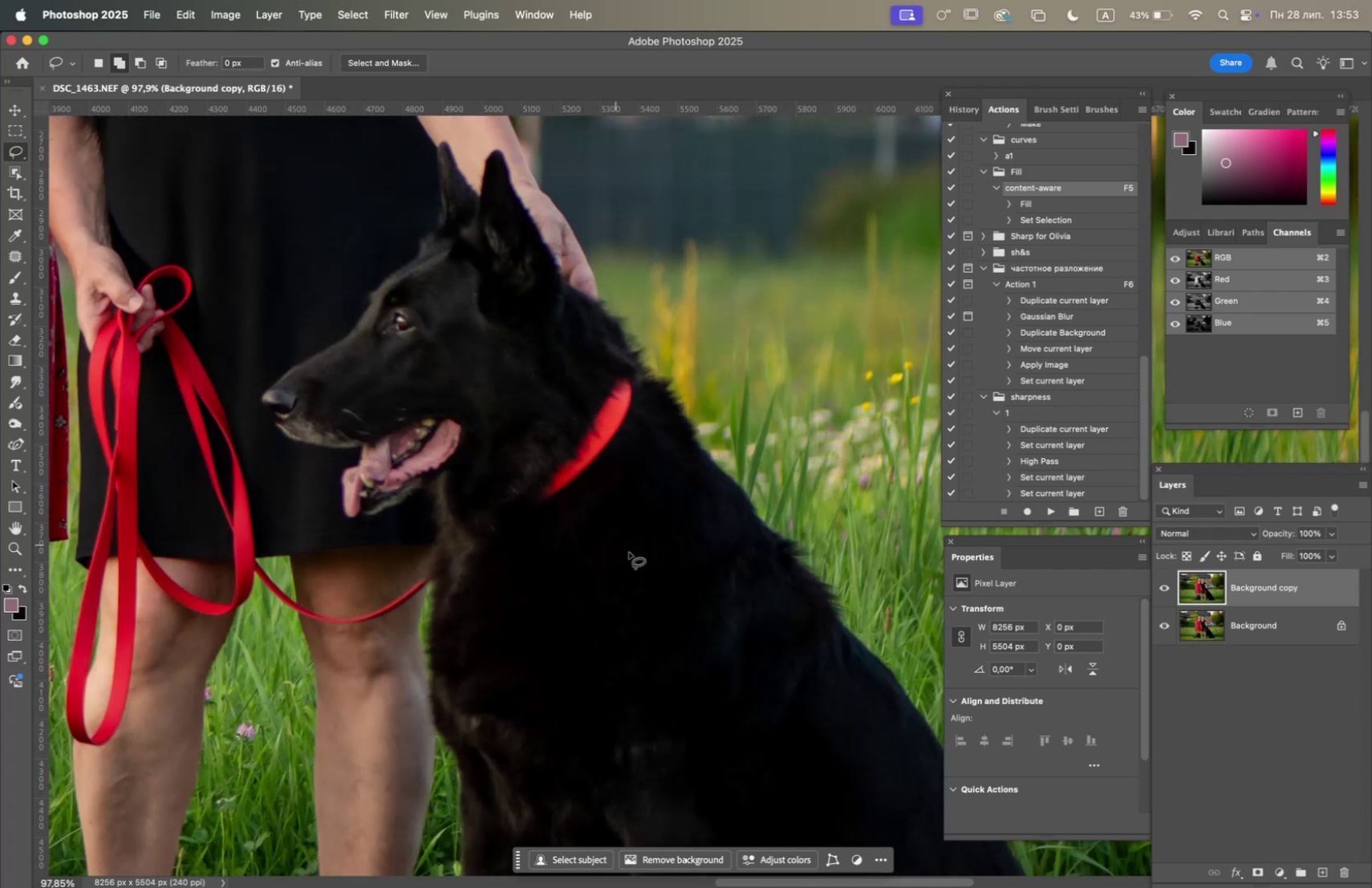 
hold_key(key=Space, duration=1.51)
 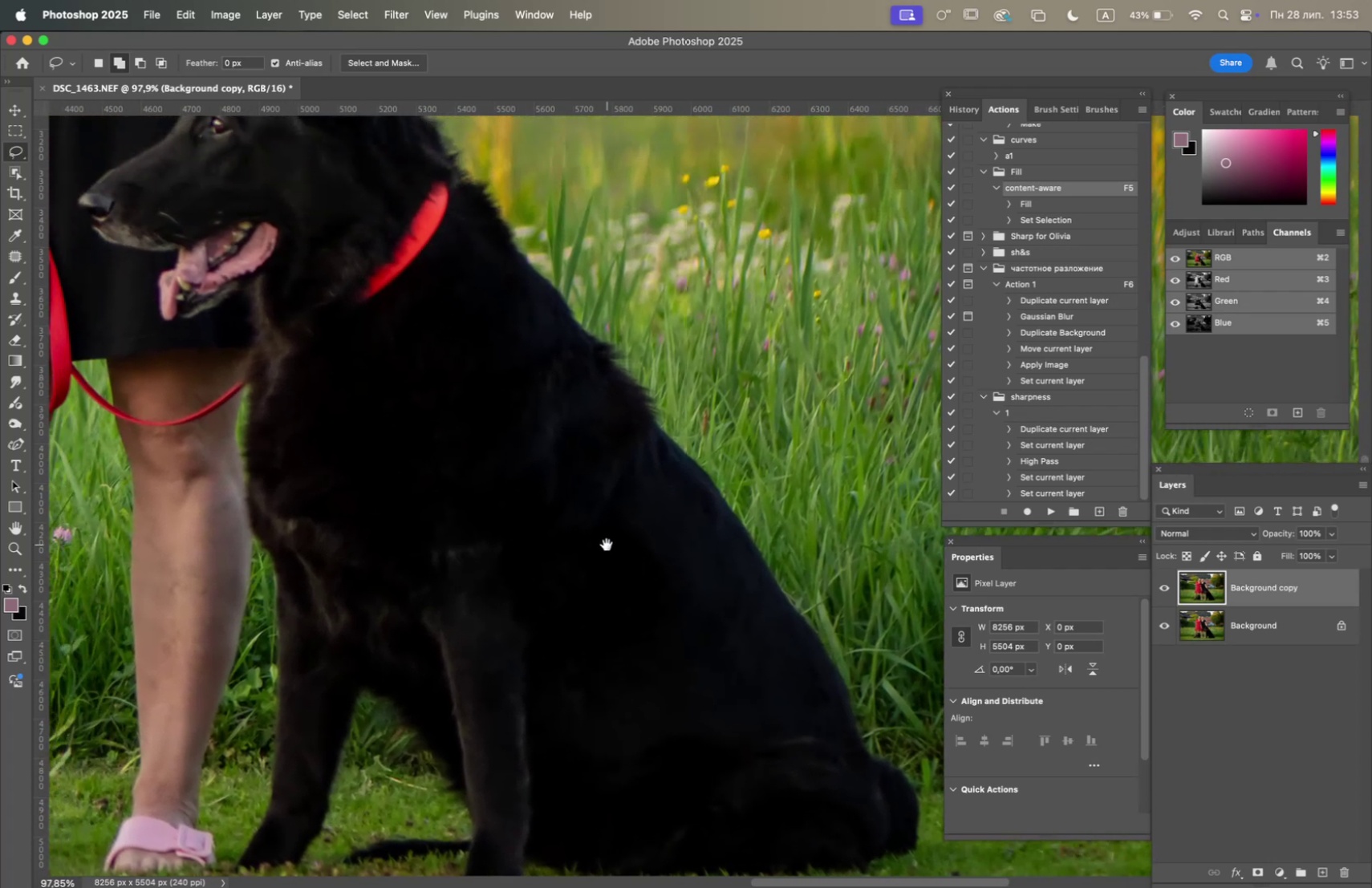 
left_click_drag(start_coordinate=[646, 544], to_coordinate=[524, 388])
 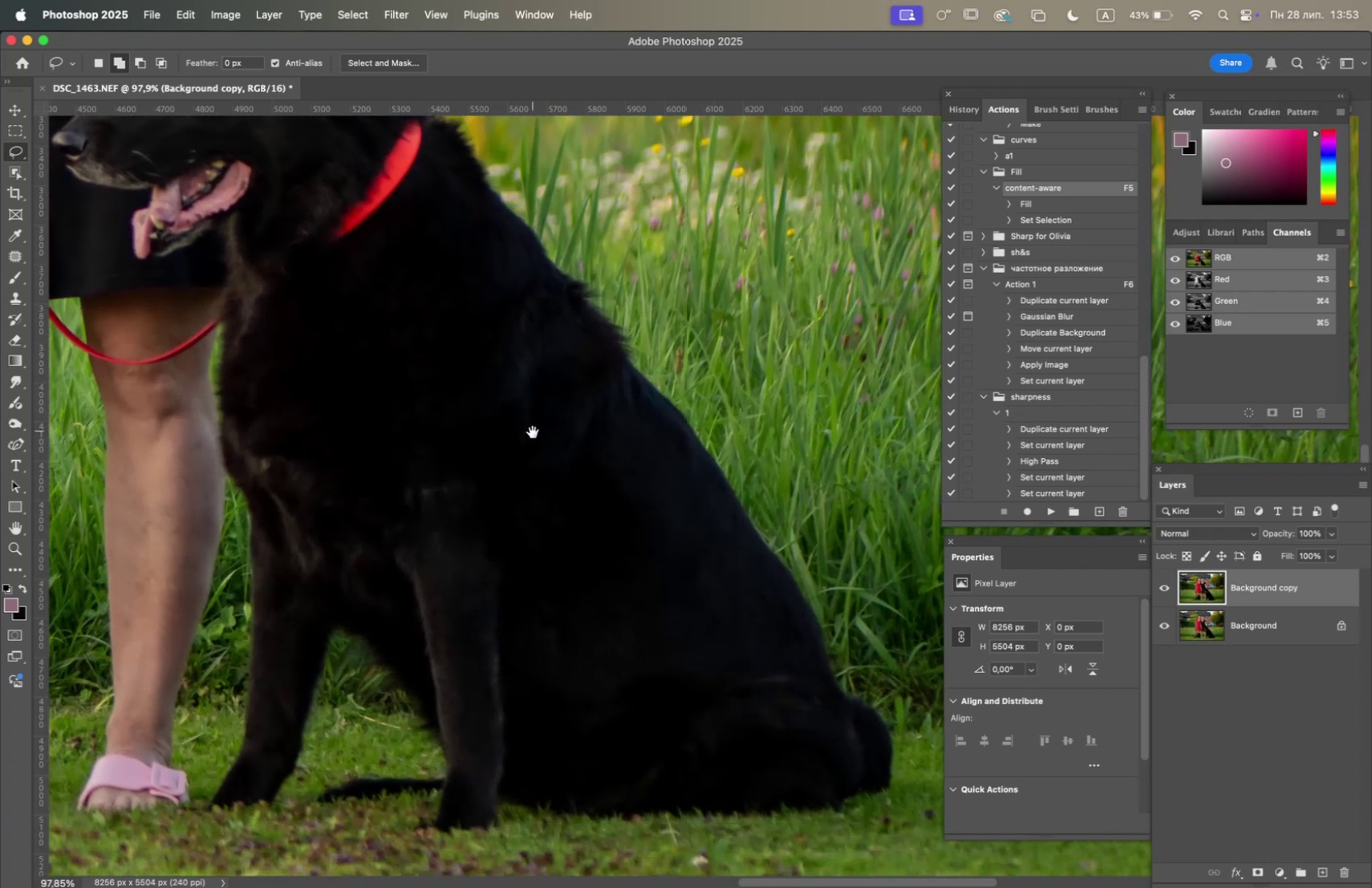 
left_click_drag(start_coordinate=[533, 432], to_coordinate=[607, 543])
 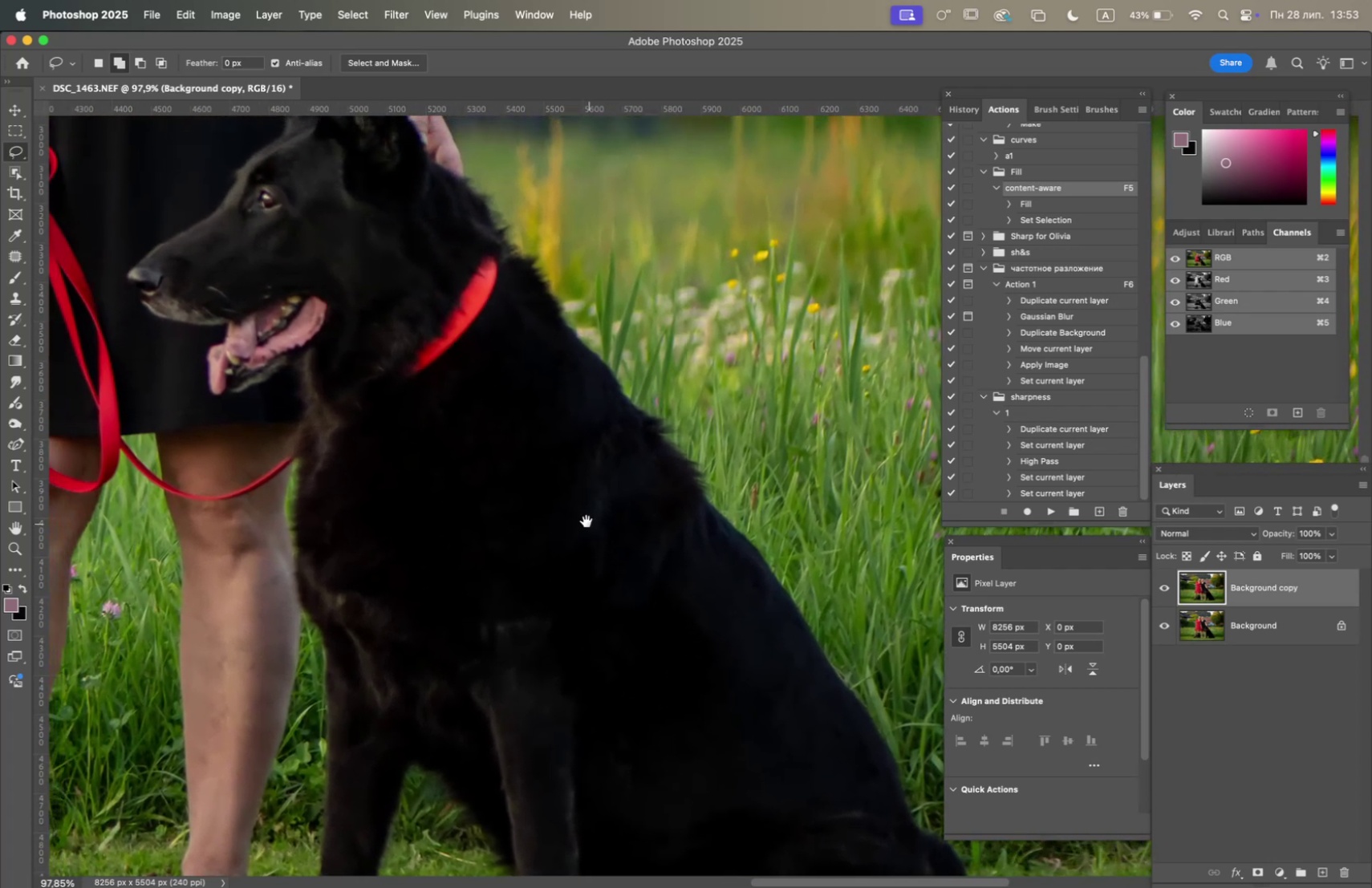 
hold_key(key=Space, duration=0.84)
 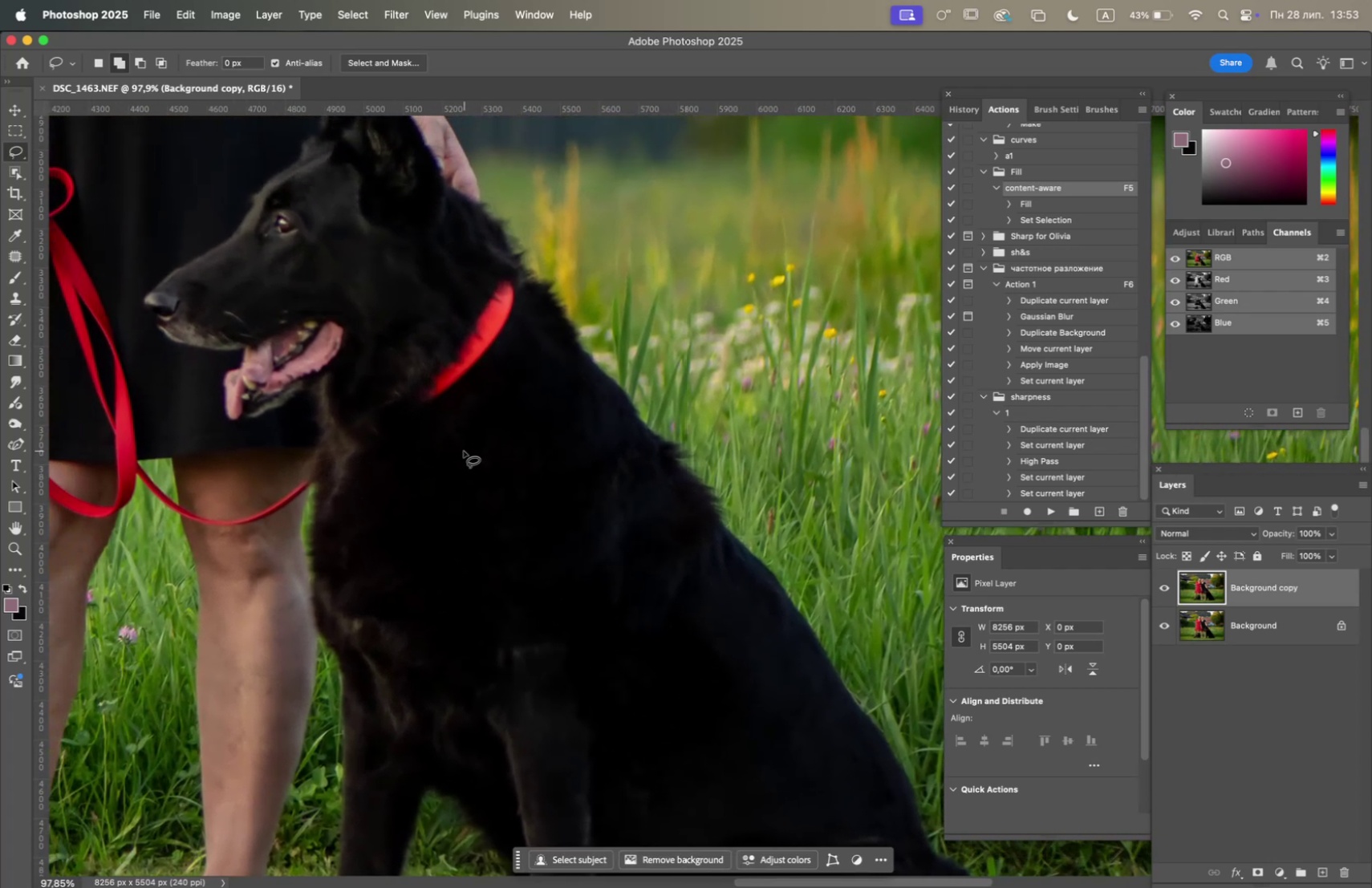 
hold_key(key=OptionLeft, duration=2.58)
scroll: coordinate [457, 450], scroll_direction: up, amount: 5.0
 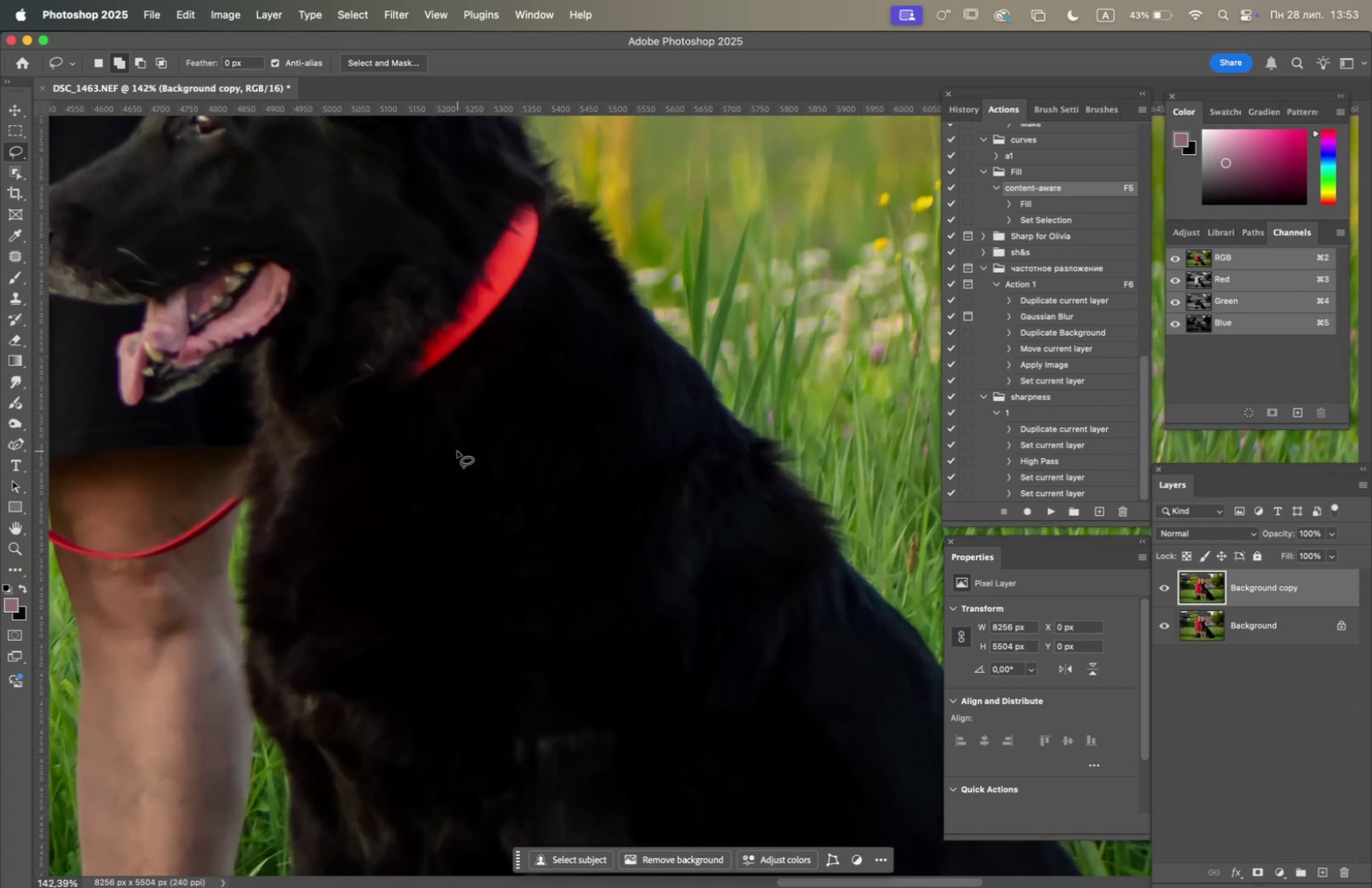 
scroll: coordinate [457, 450], scroll_direction: down, amount: 4.0
 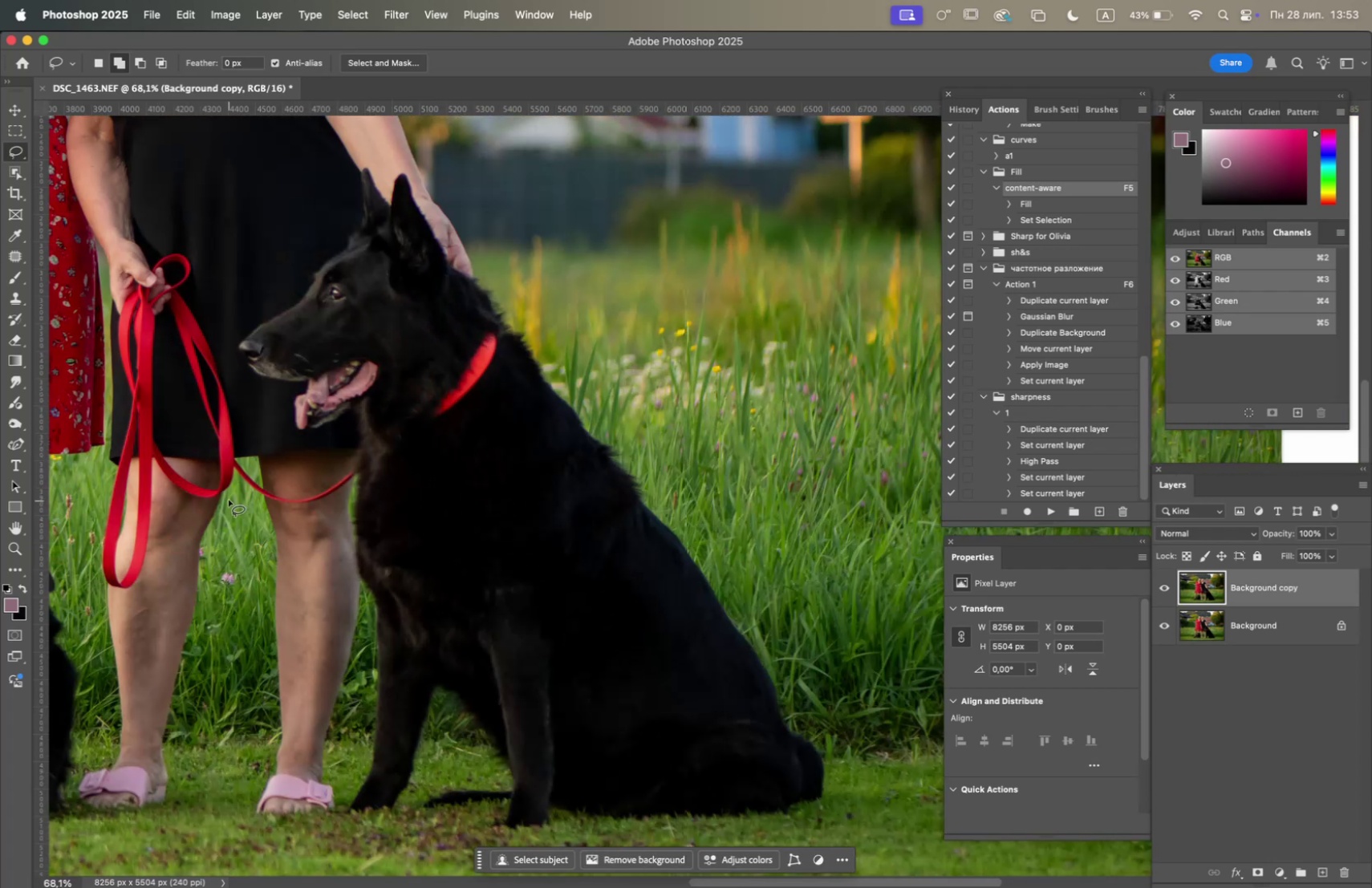 
hold_key(key=Space, duration=1.5)
 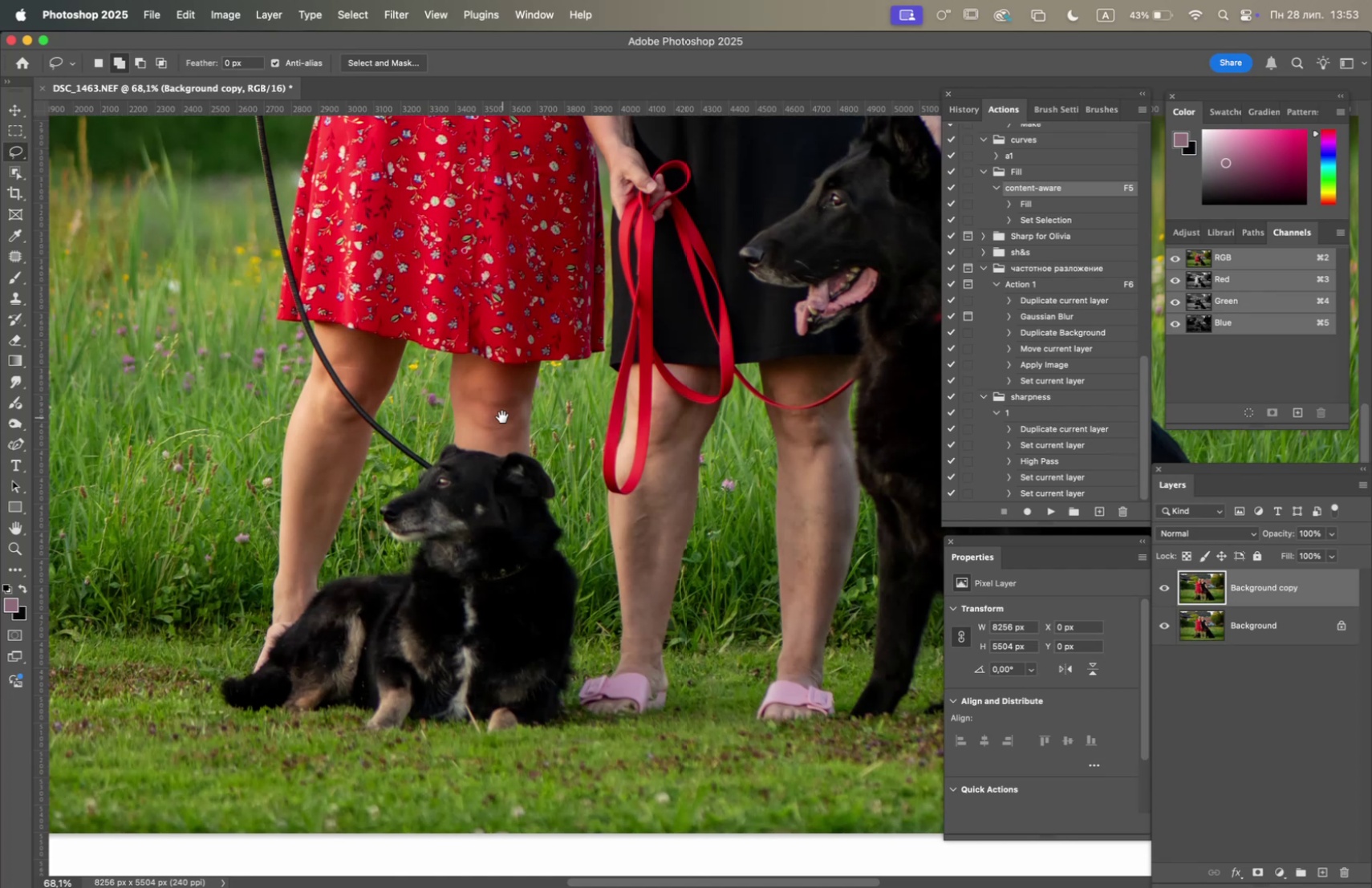 
left_click_drag(start_coordinate=[223, 490], to_coordinate=[492, 464])
 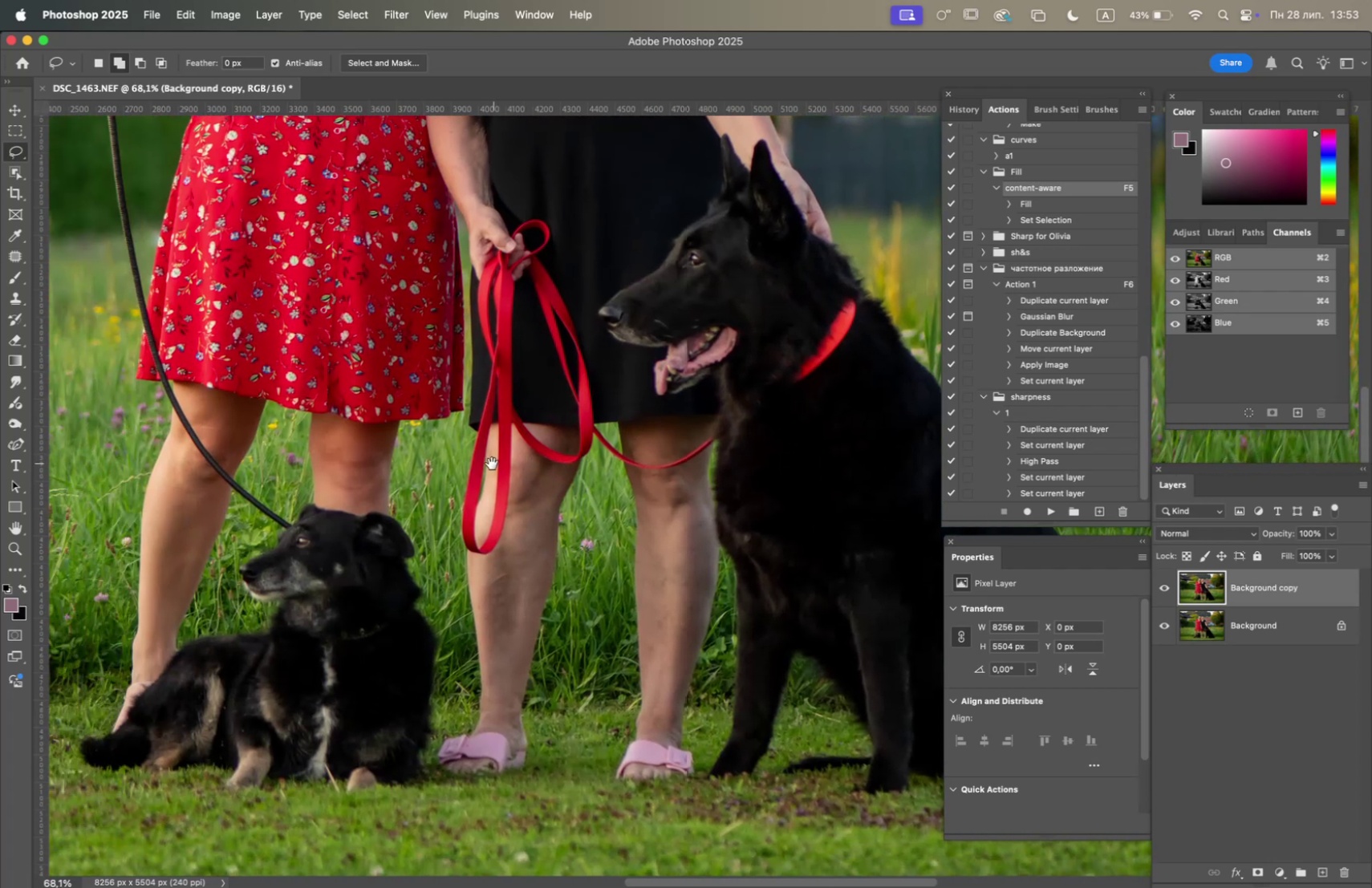 
left_click_drag(start_coordinate=[489, 464], to_coordinate=[502, 416])
 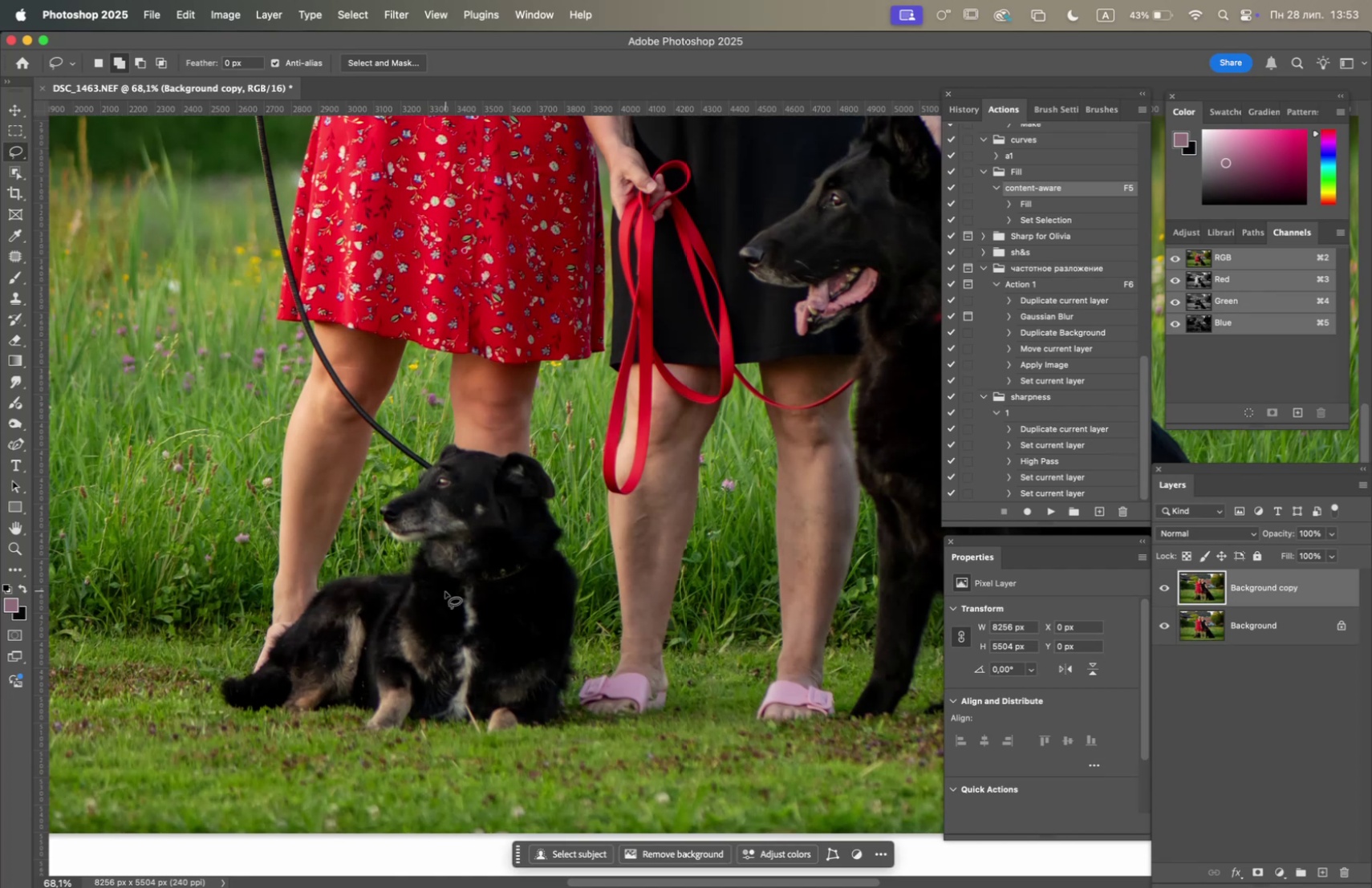 
hold_key(key=Space, duration=0.54)
 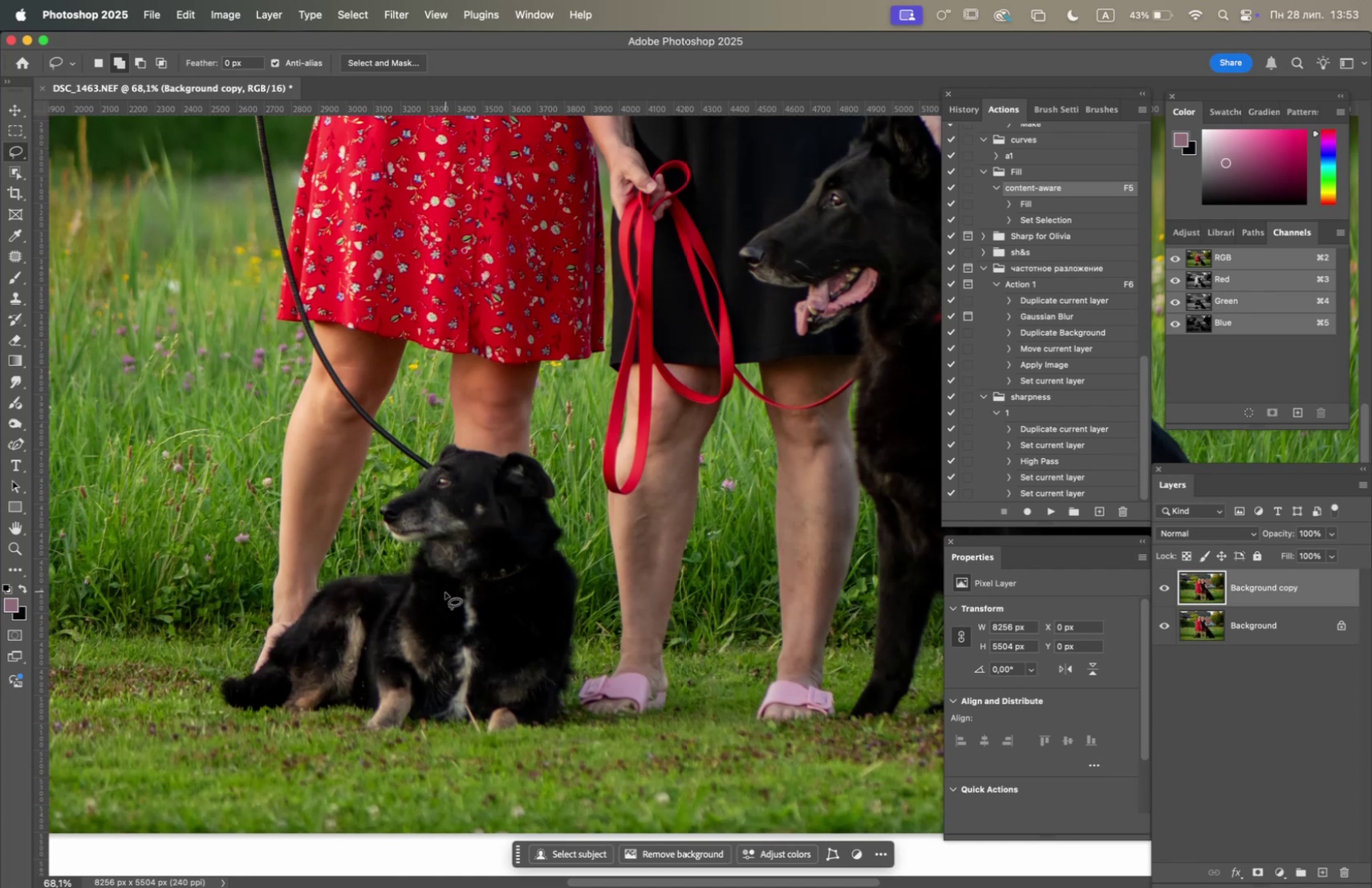 
hold_key(key=OptionLeft, duration=1.89)
scroll: coordinate [386, 605], scroll_direction: up, amount: 7.0
 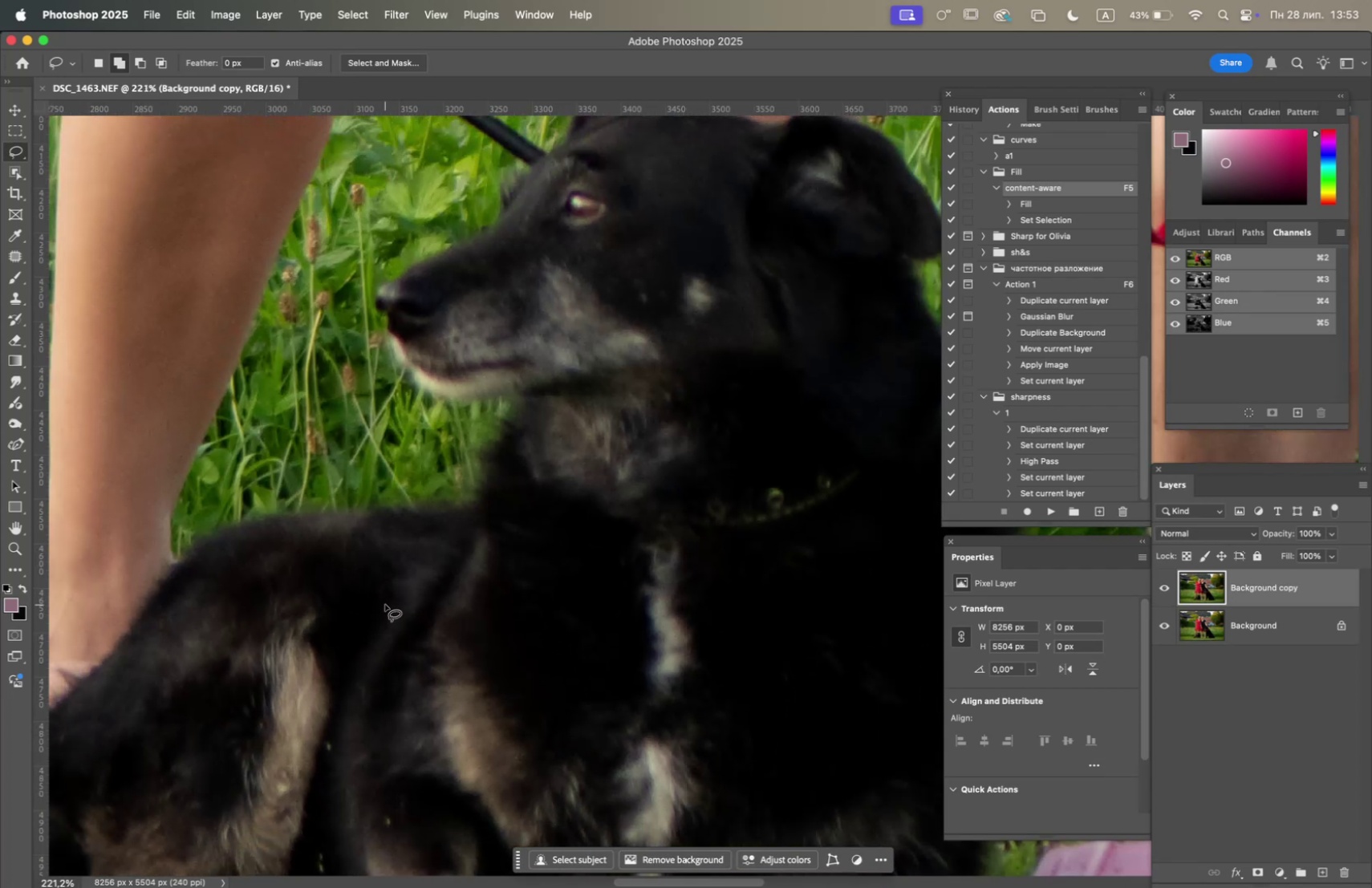 
hold_key(key=Space, duration=0.73)
 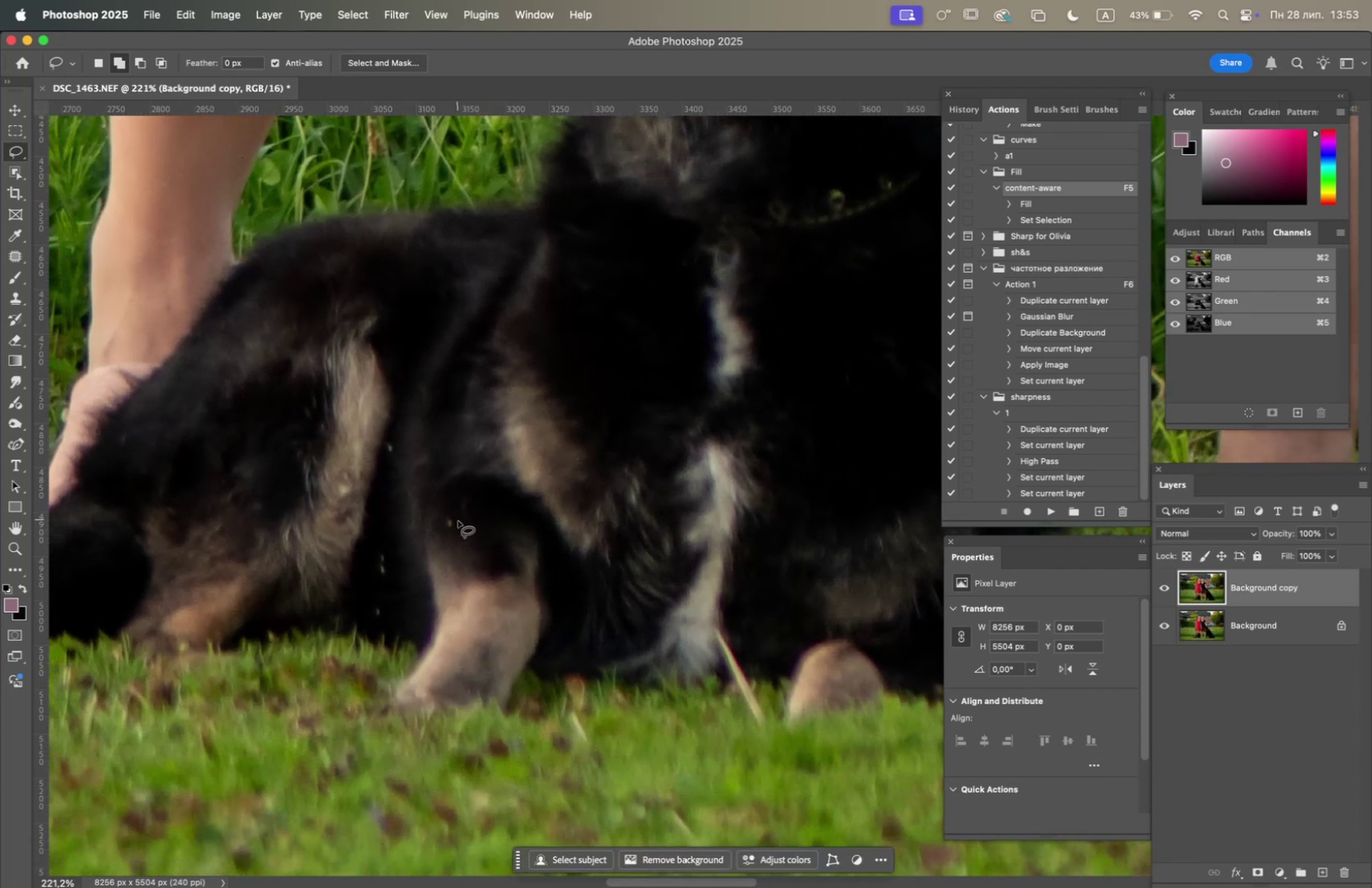 
left_click_drag(start_coordinate=[393, 574], to_coordinate=[421, 437])
 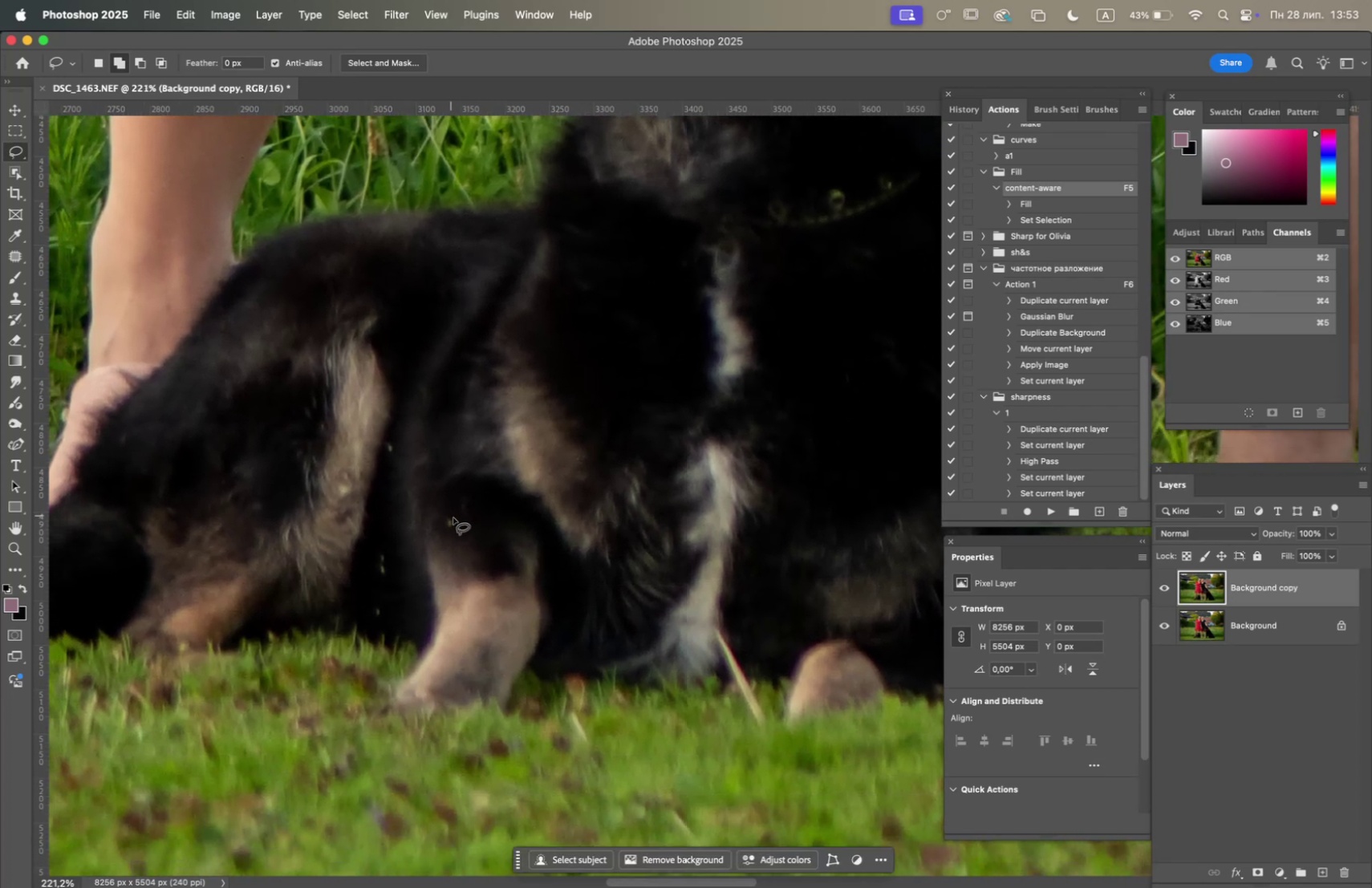 
left_click_drag(start_coordinate=[459, 517], to_coordinate=[458, 529])
 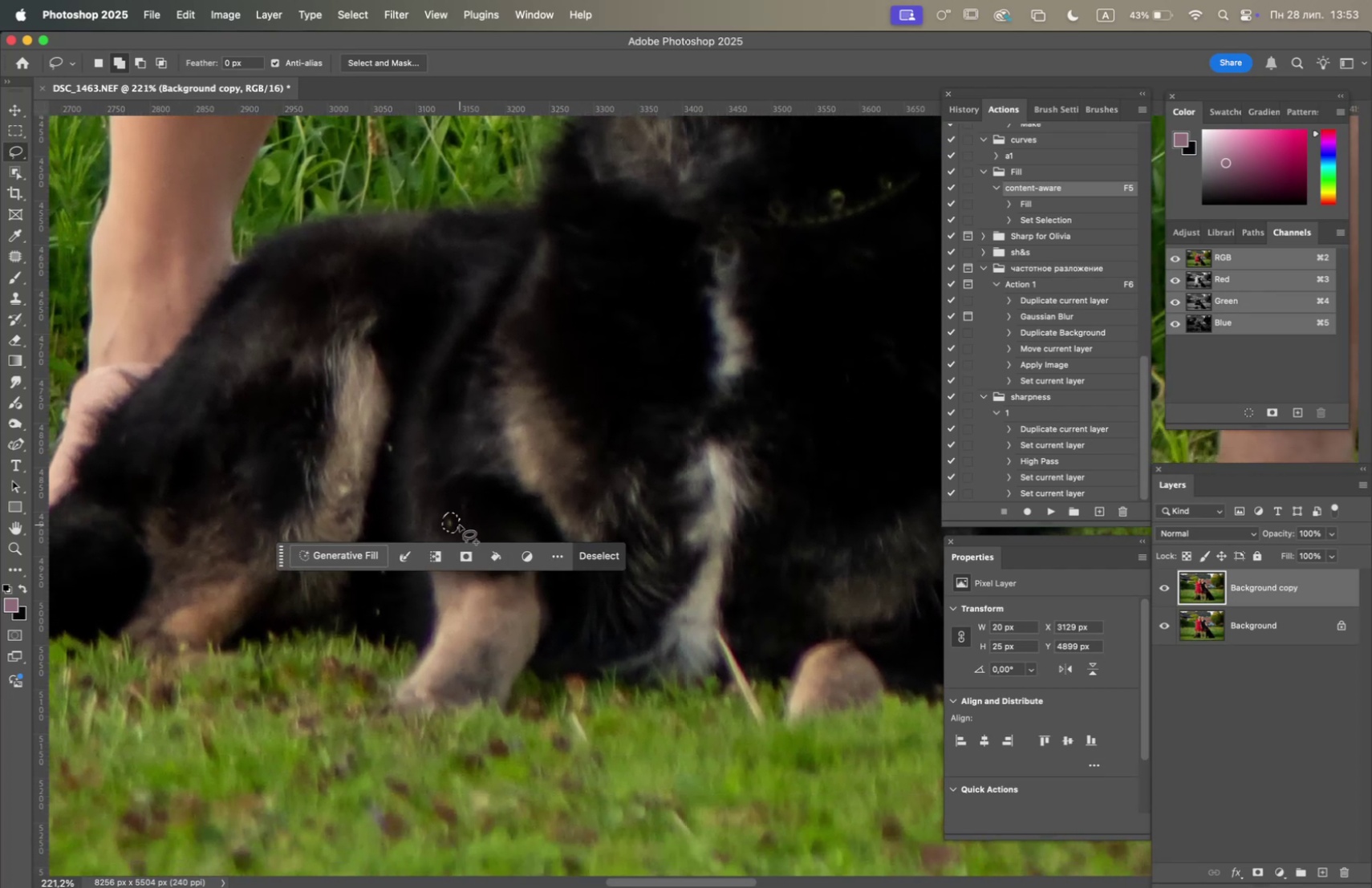 
key(F5)
 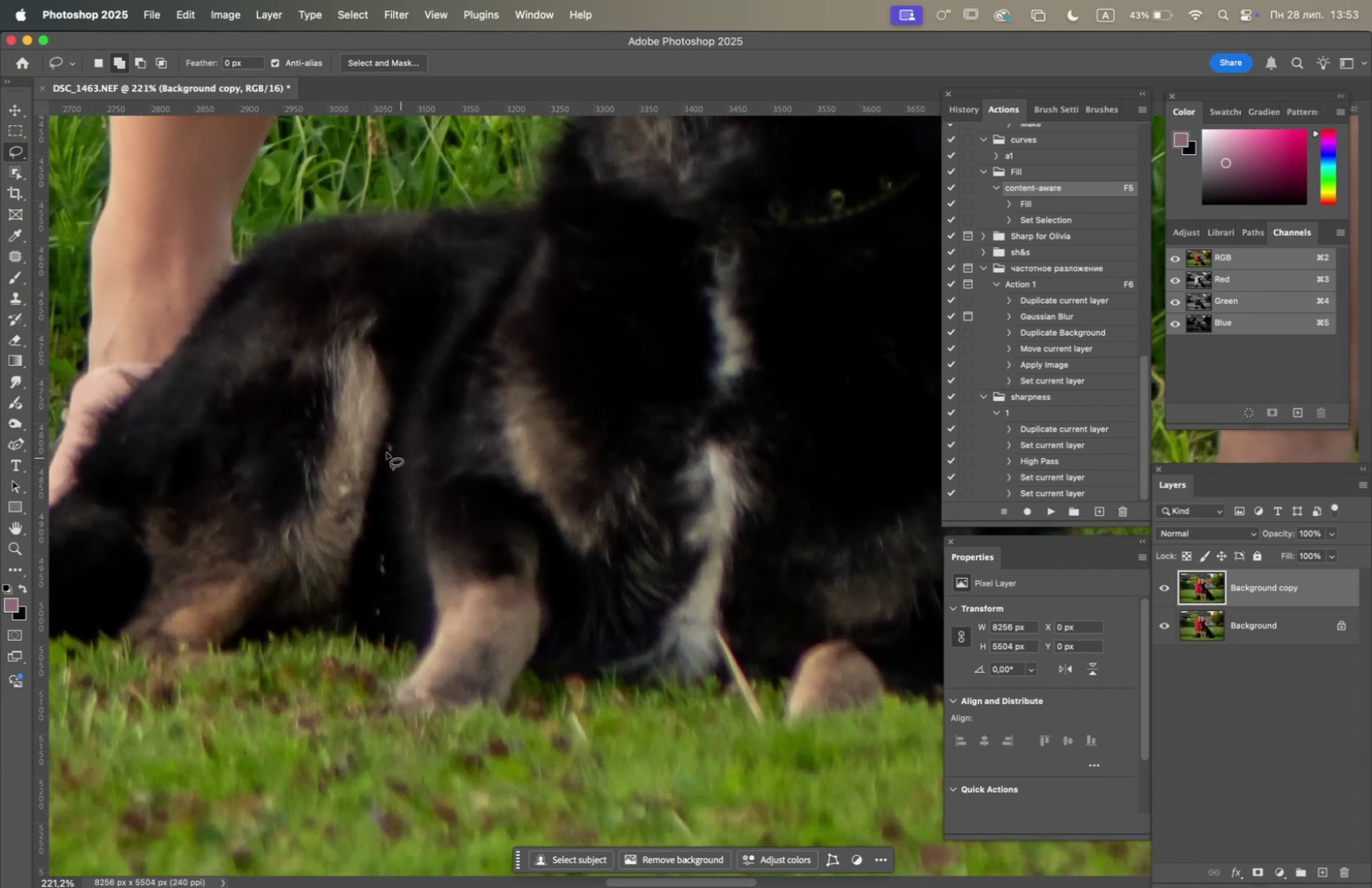 
left_click_drag(start_coordinate=[395, 442], to_coordinate=[393, 452])
 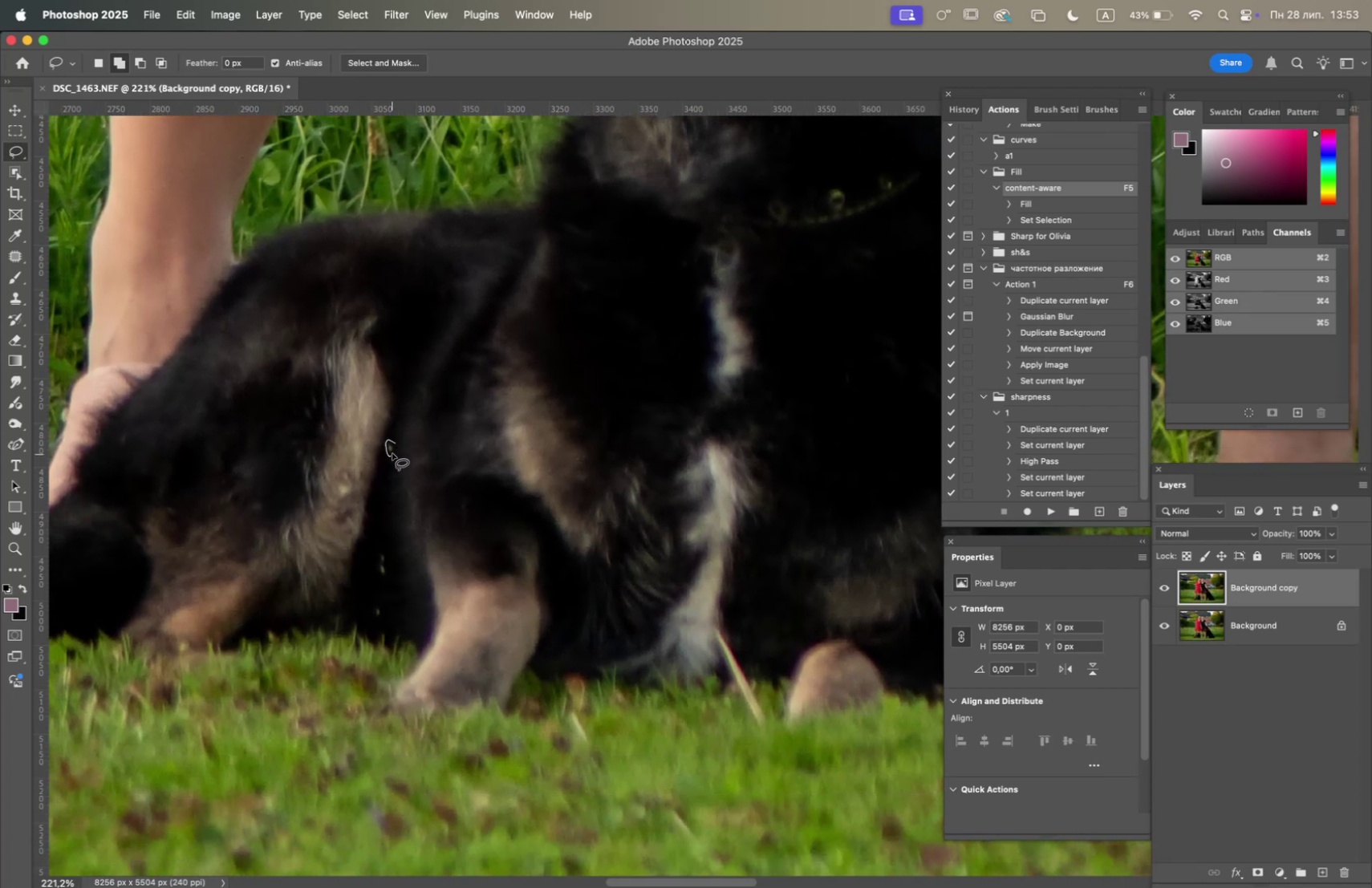 
key(F5)
 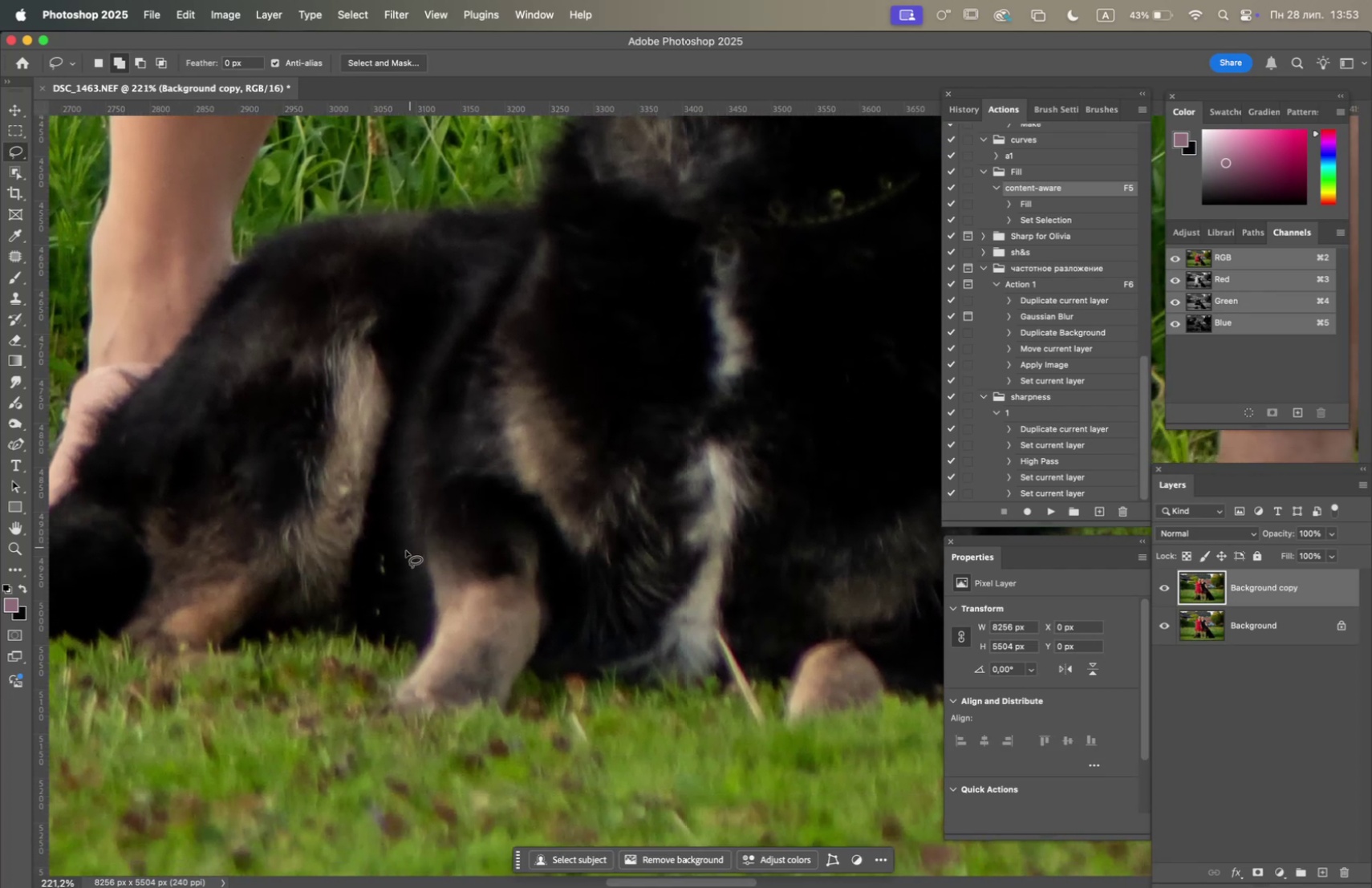 
left_click_drag(start_coordinate=[393, 562], to_coordinate=[386, 582])
 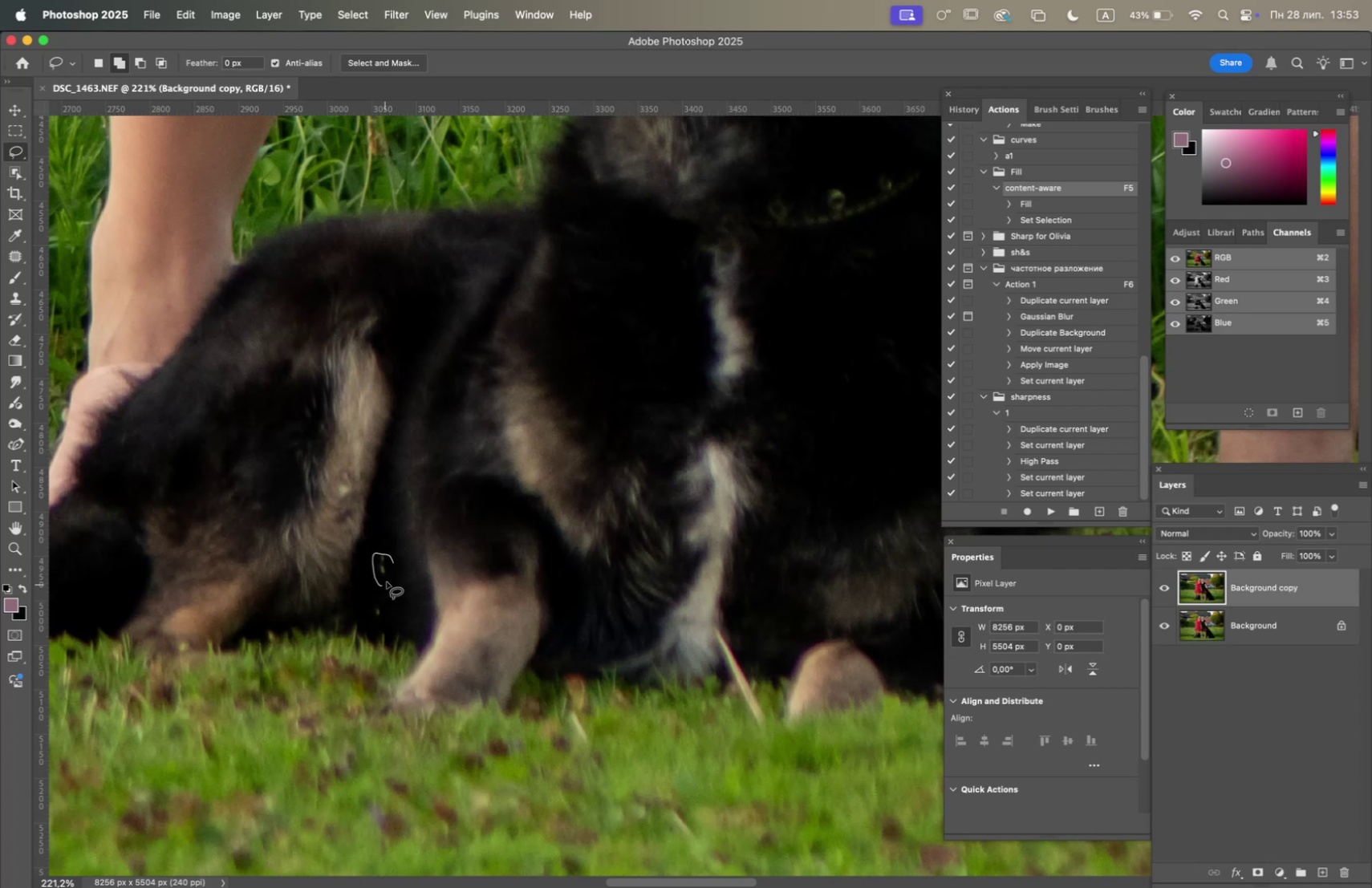 
key(F5)
 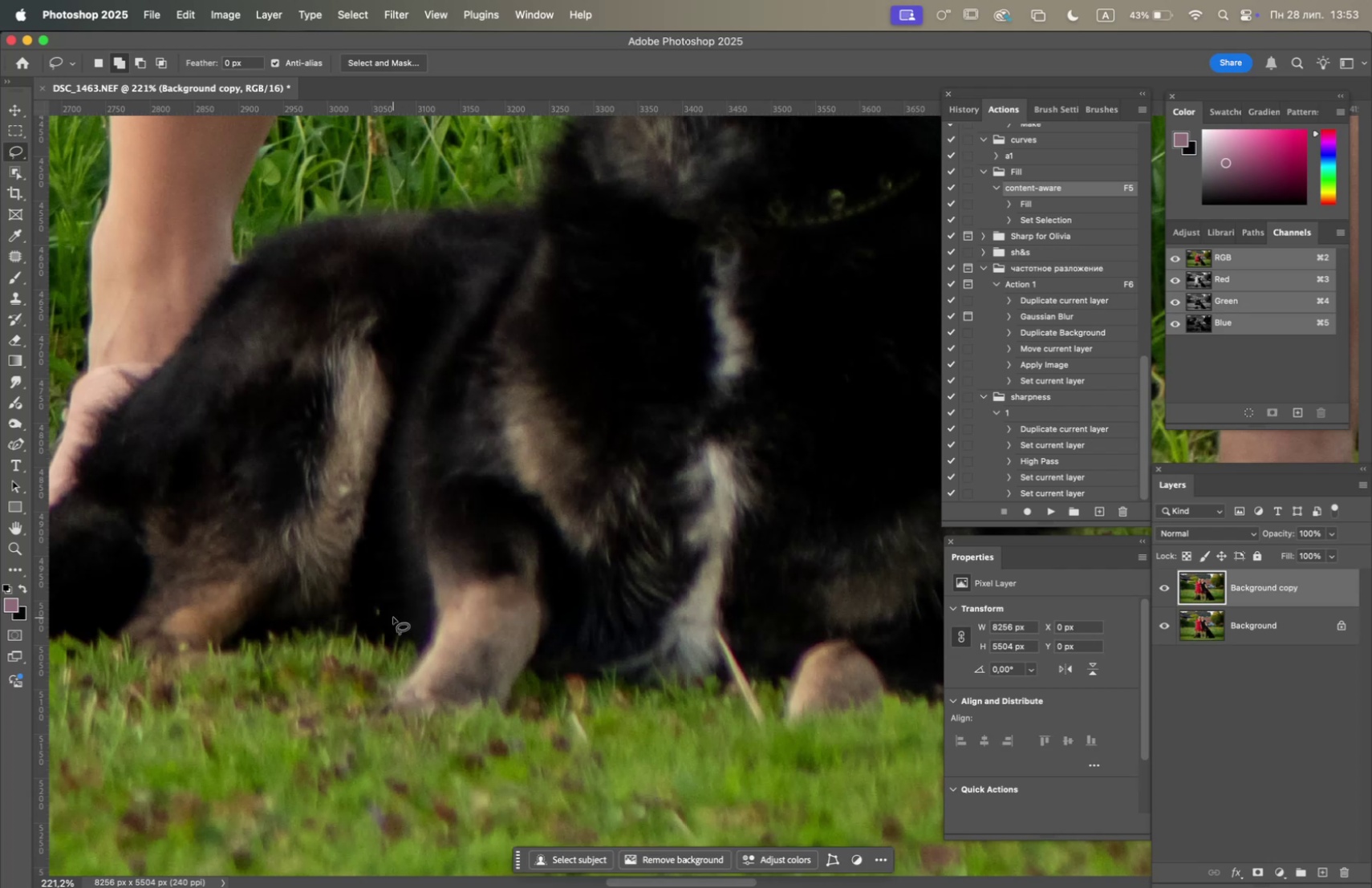 
left_click_drag(start_coordinate=[390, 611], to_coordinate=[379, 616])
 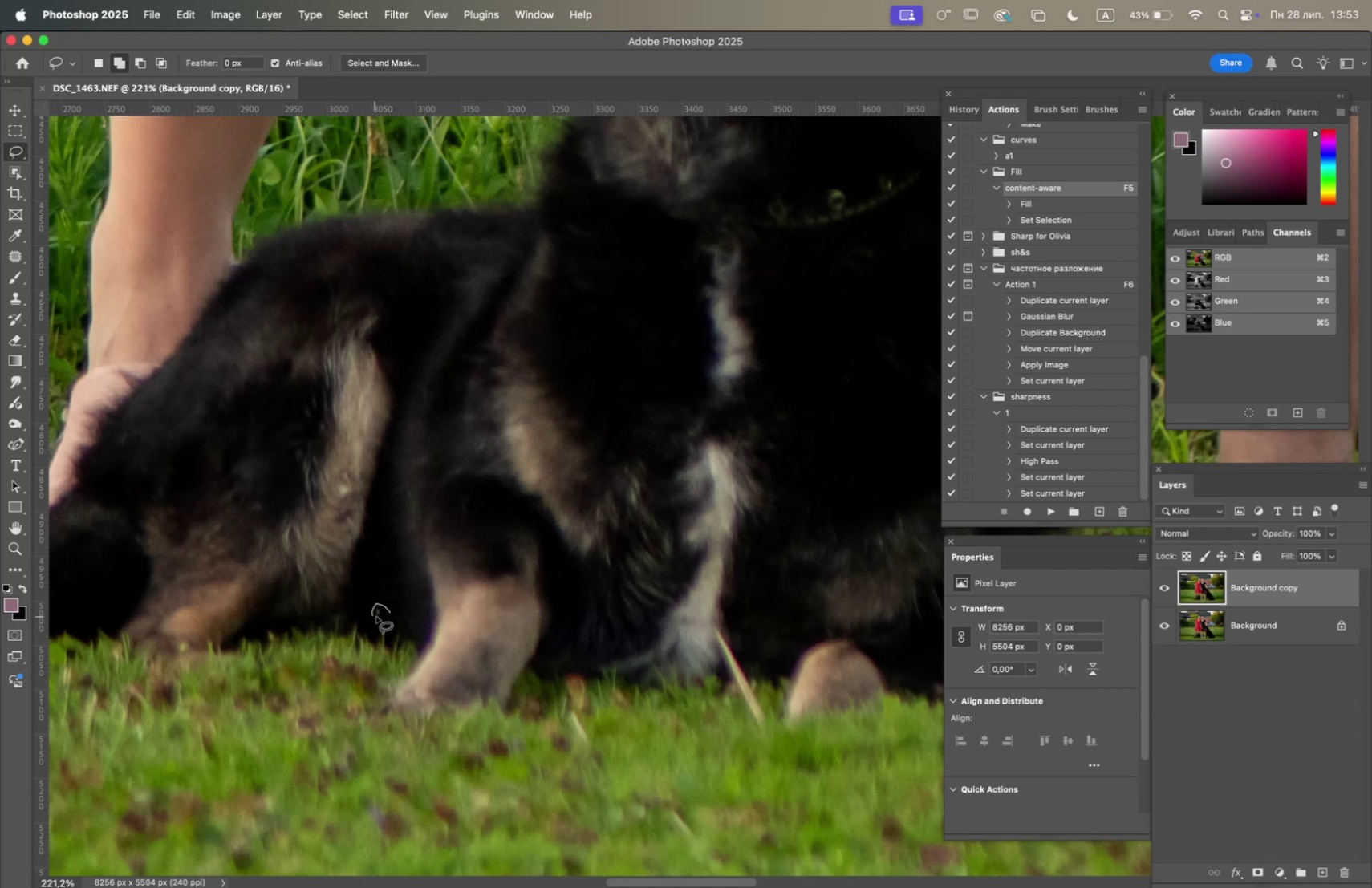 
key(F5)
 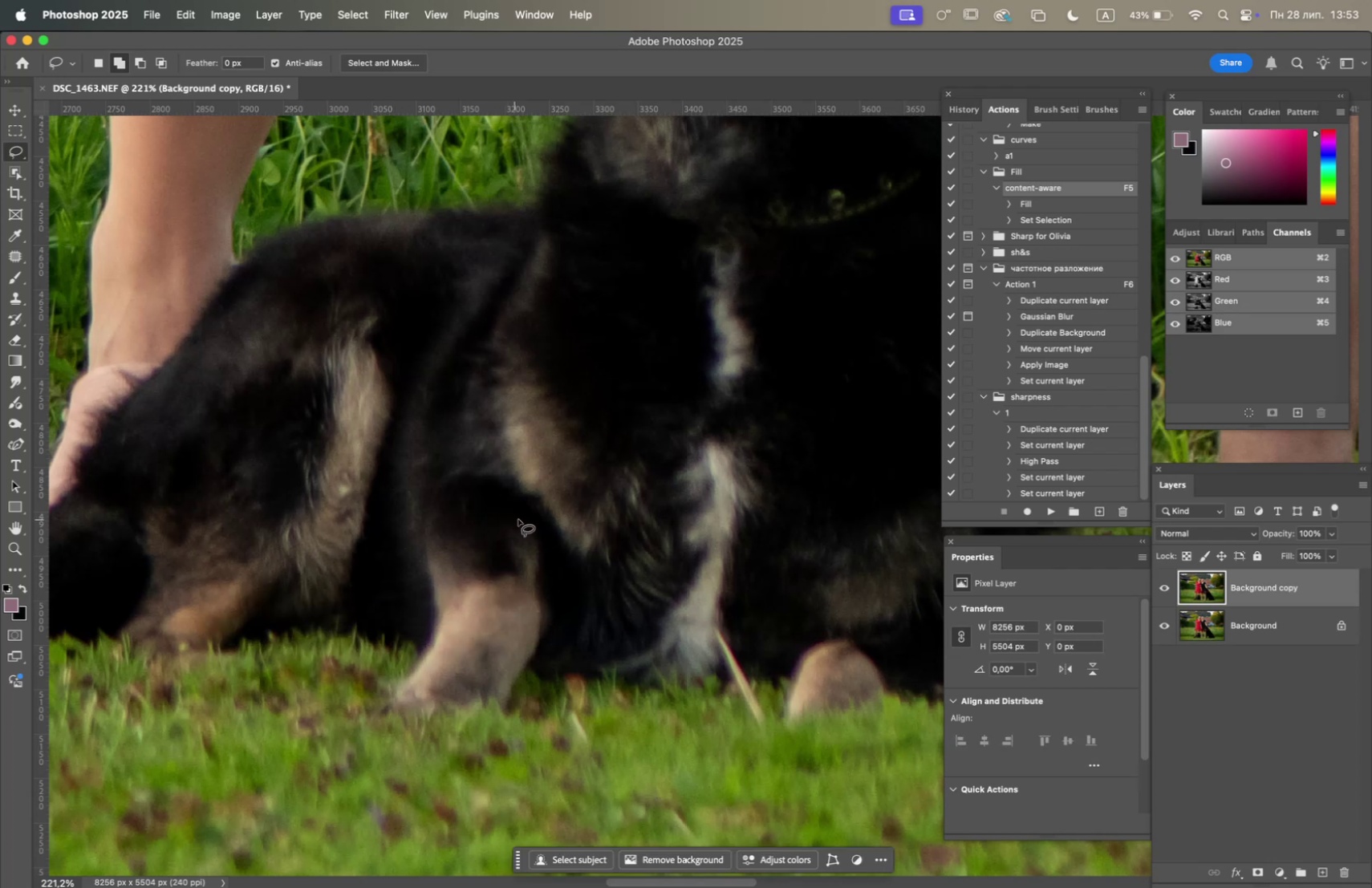 
hold_key(key=OptionLeft, duration=0.83)
scroll: coordinate [512, 509], scroll_direction: down, amount: 5.0
 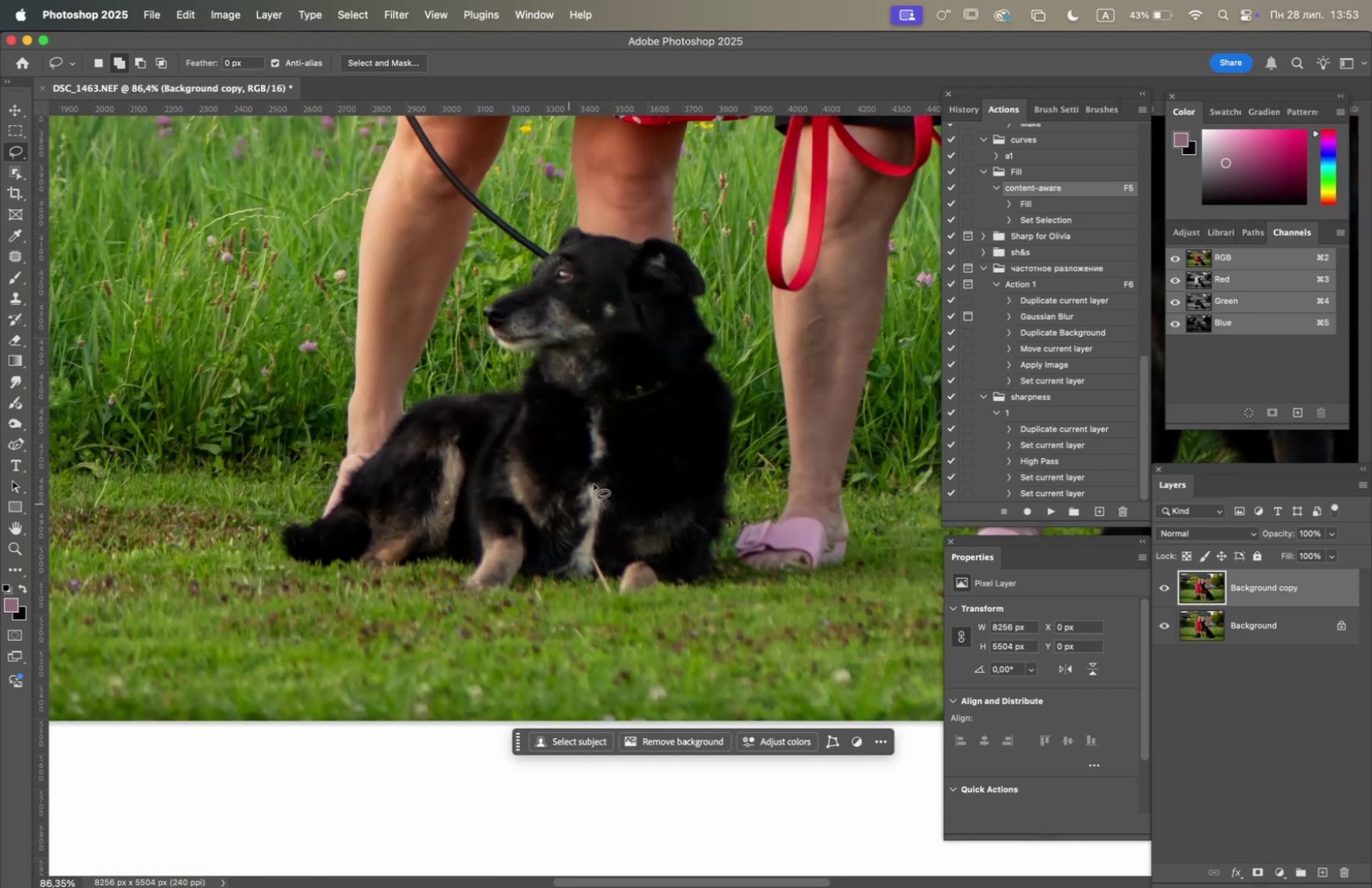 
hold_key(key=Space, duration=1.5)
 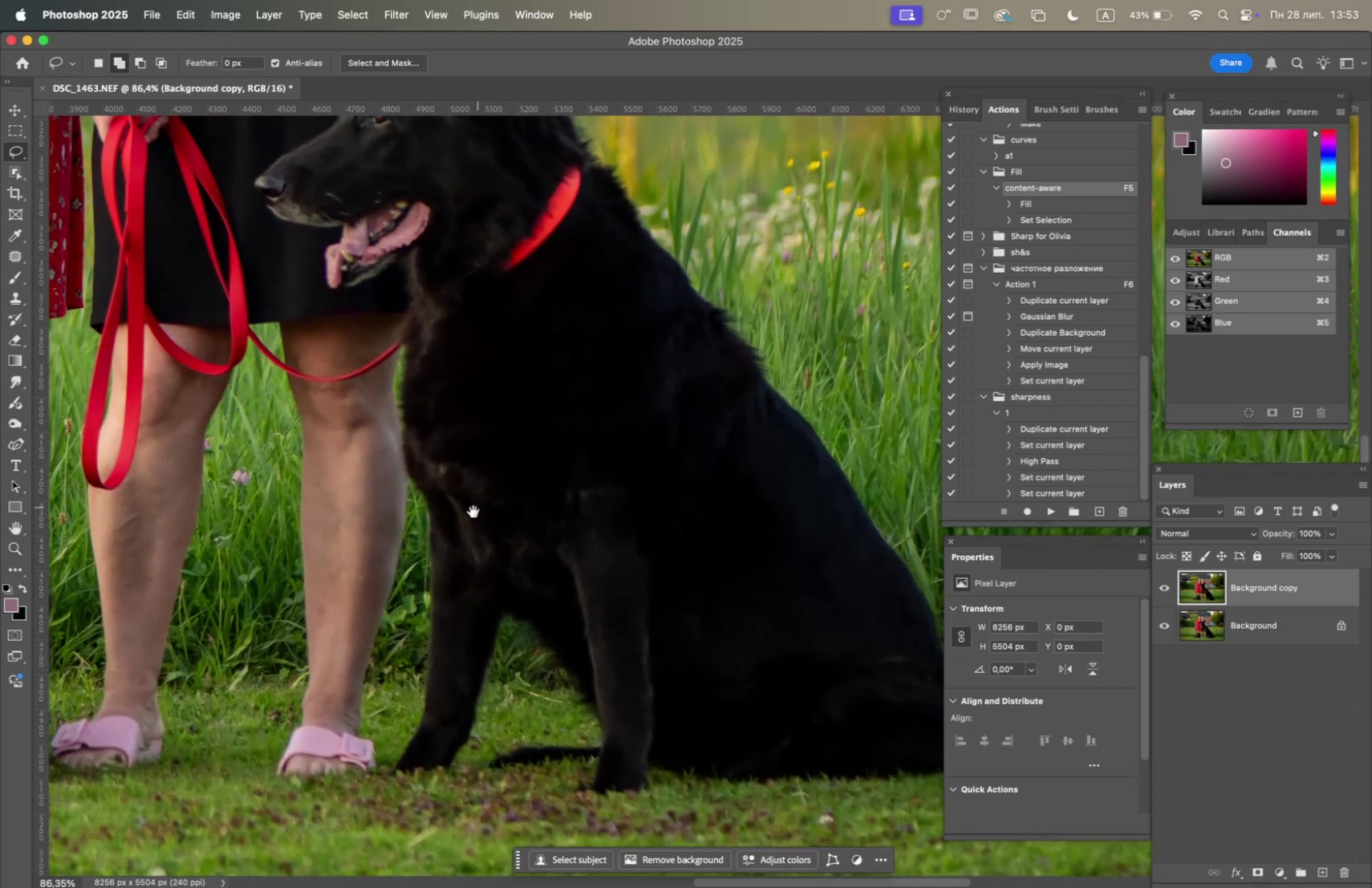 
left_click_drag(start_coordinate=[634, 453], to_coordinate=[420, 558])
 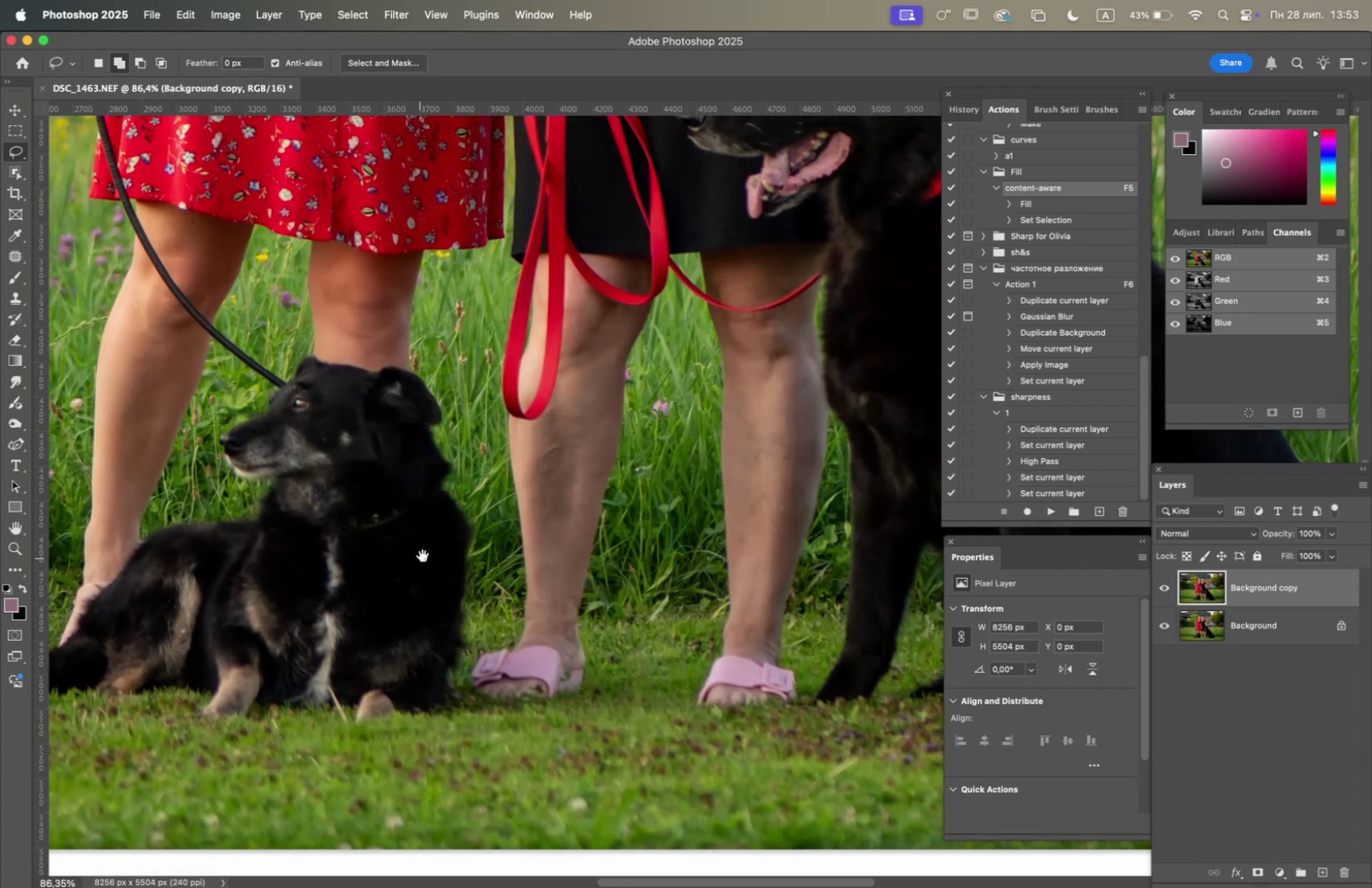 
left_click_drag(start_coordinate=[433, 549], to_coordinate=[195, 559])
 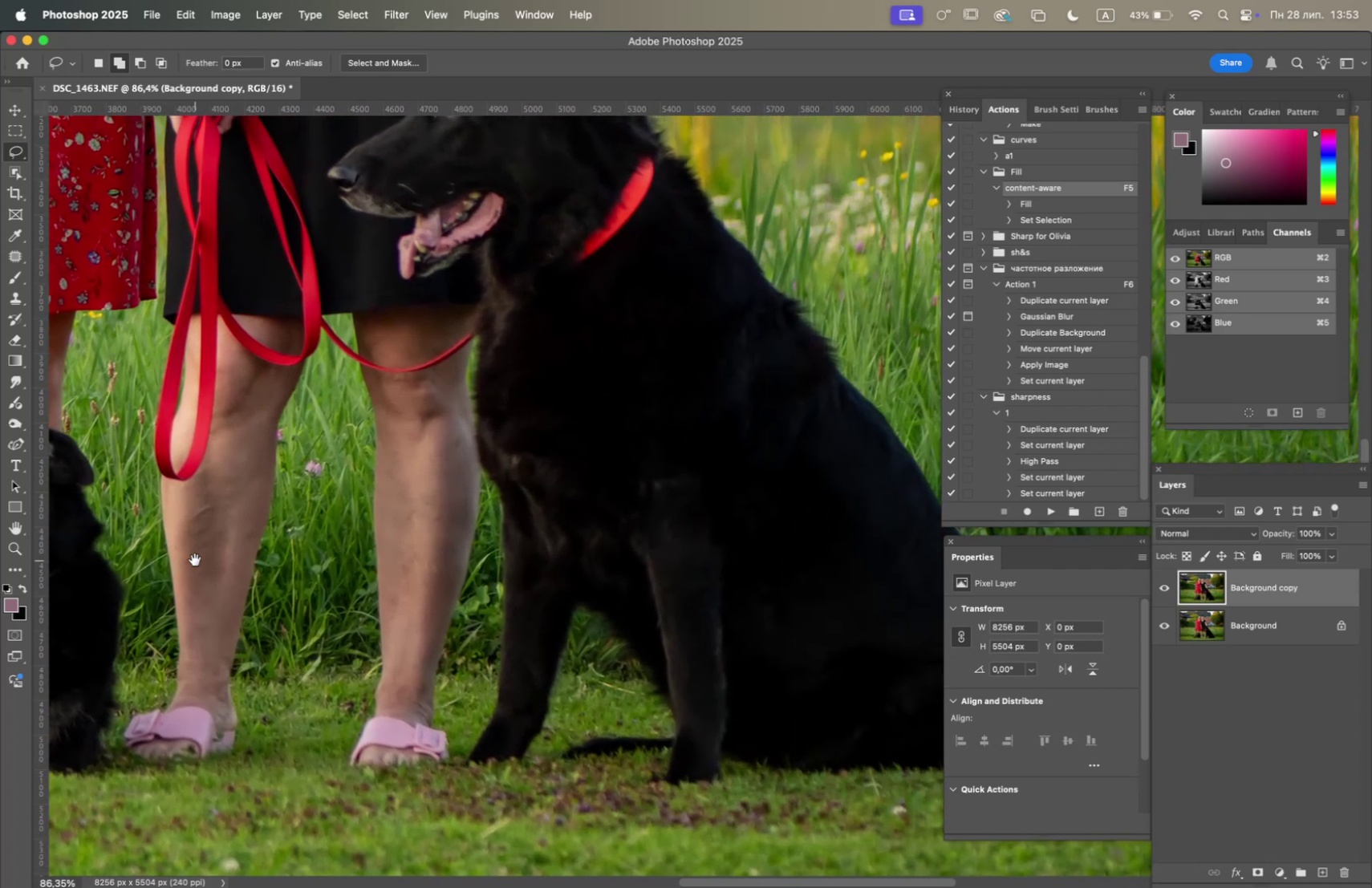 
hold_key(key=Space, duration=1.51)
 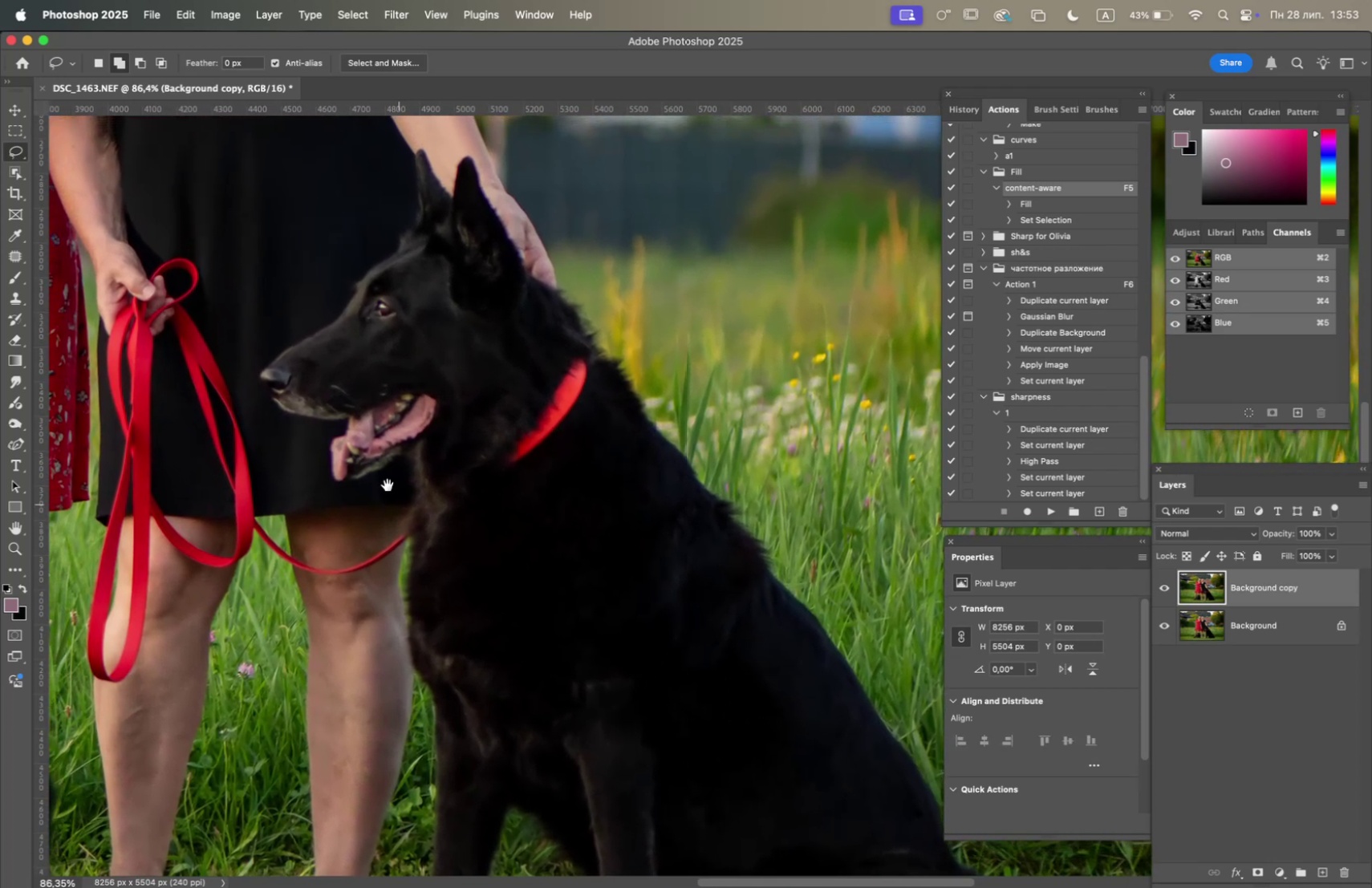 
left_click_drag(start_coordinate=[487, 497], to_coordinate=[457, 626])
 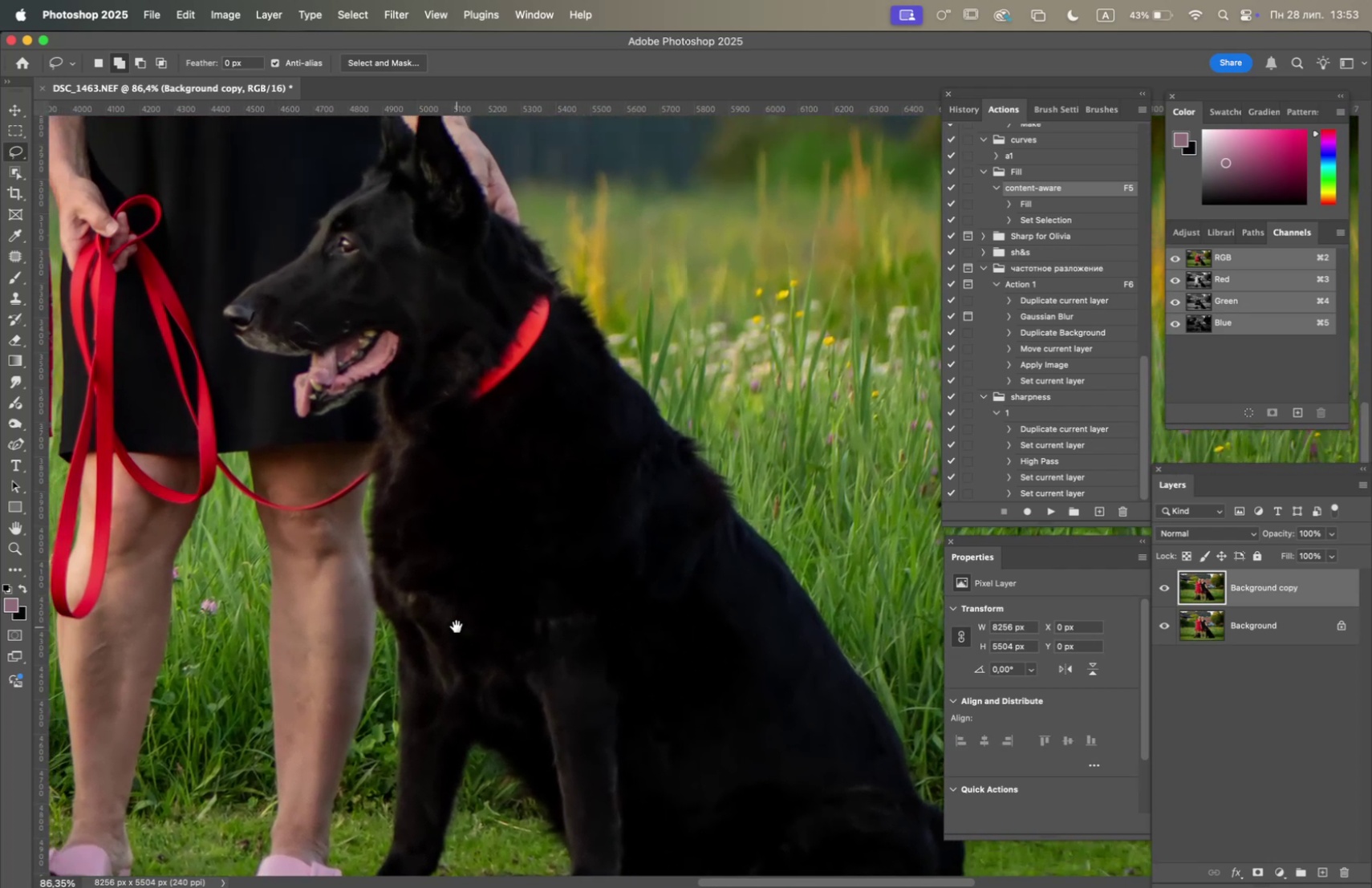 
hold_key(key=Space, duration=1.51)
 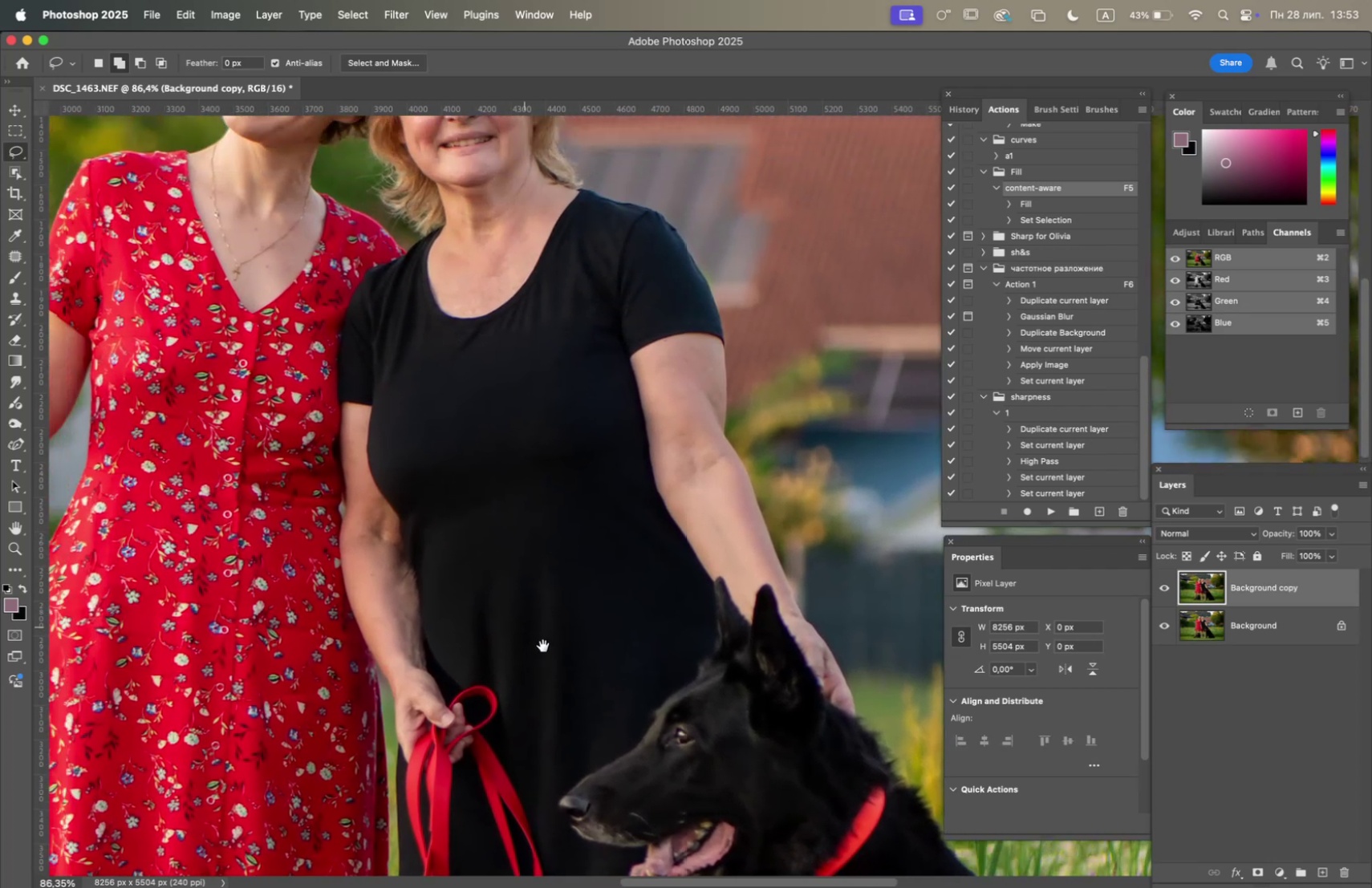 
left_click_drag(start_coordinate=[344, 412], to_coordinate=[468, 584])
 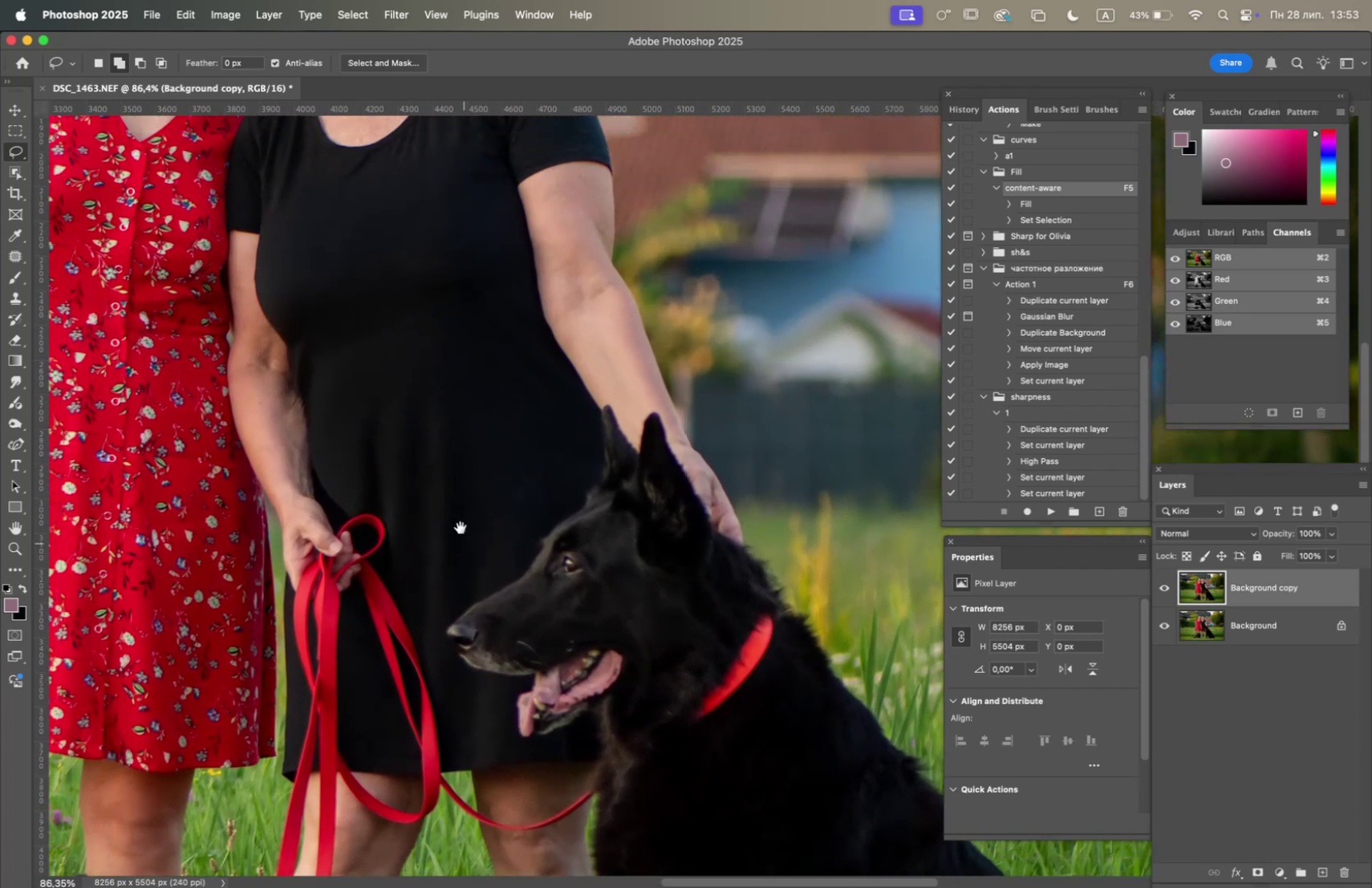 
hold_key(key=Space, duration=1.5)
 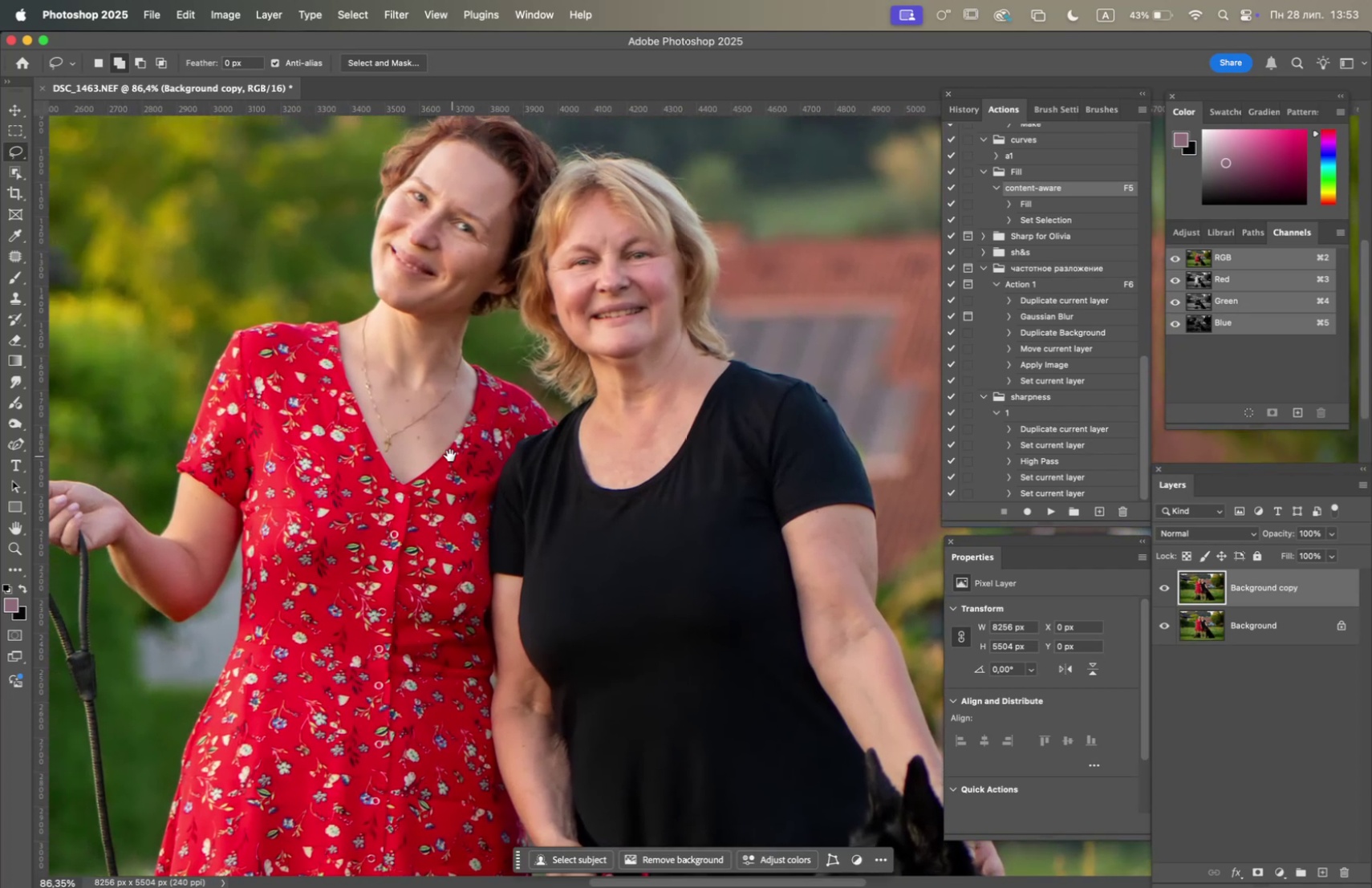 
left_click_drag(start_coordinate=[457, 513], to_coordinate=[560, 660])
 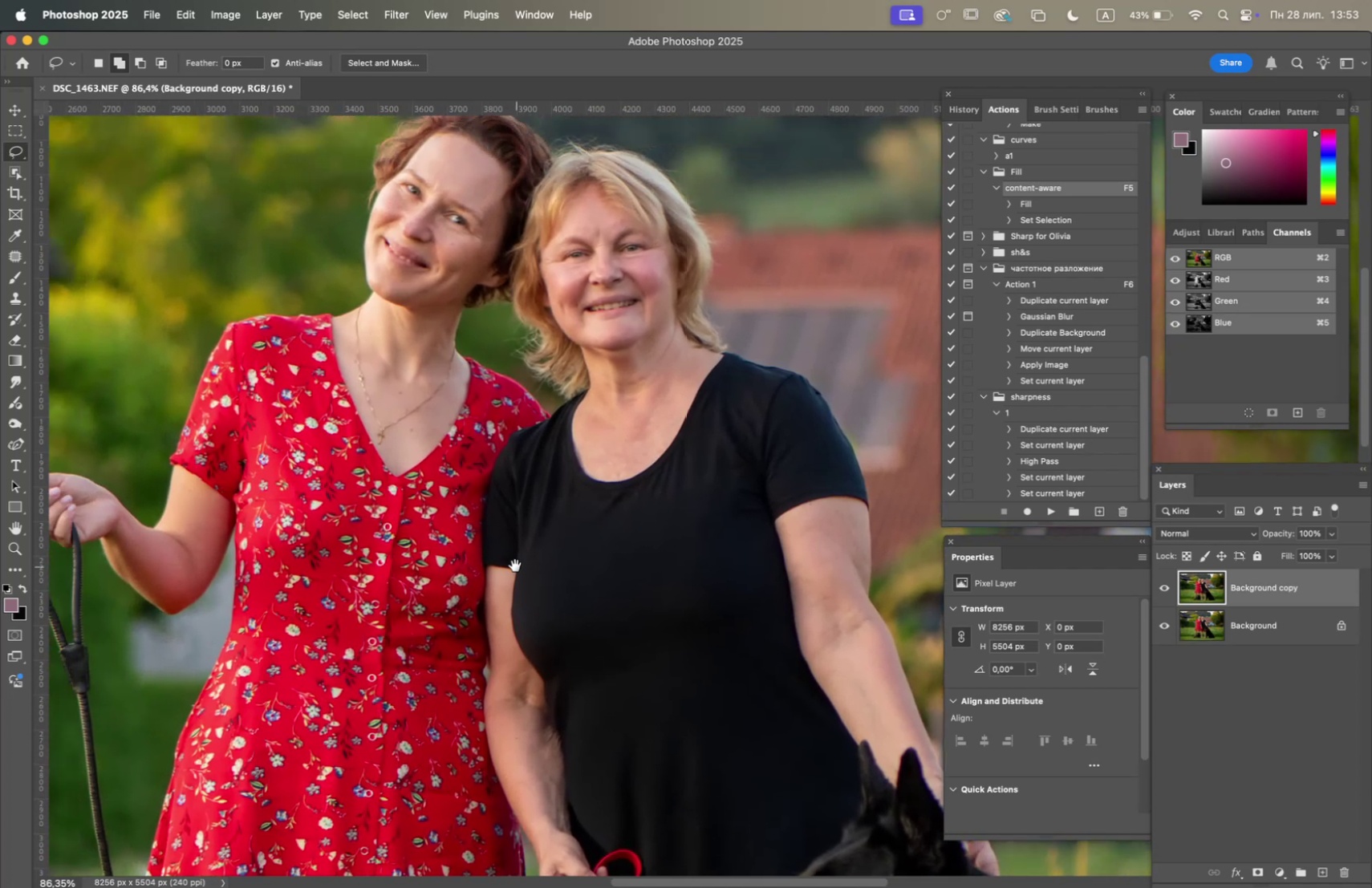 
hold_key(key=Space, duration=1.38)
 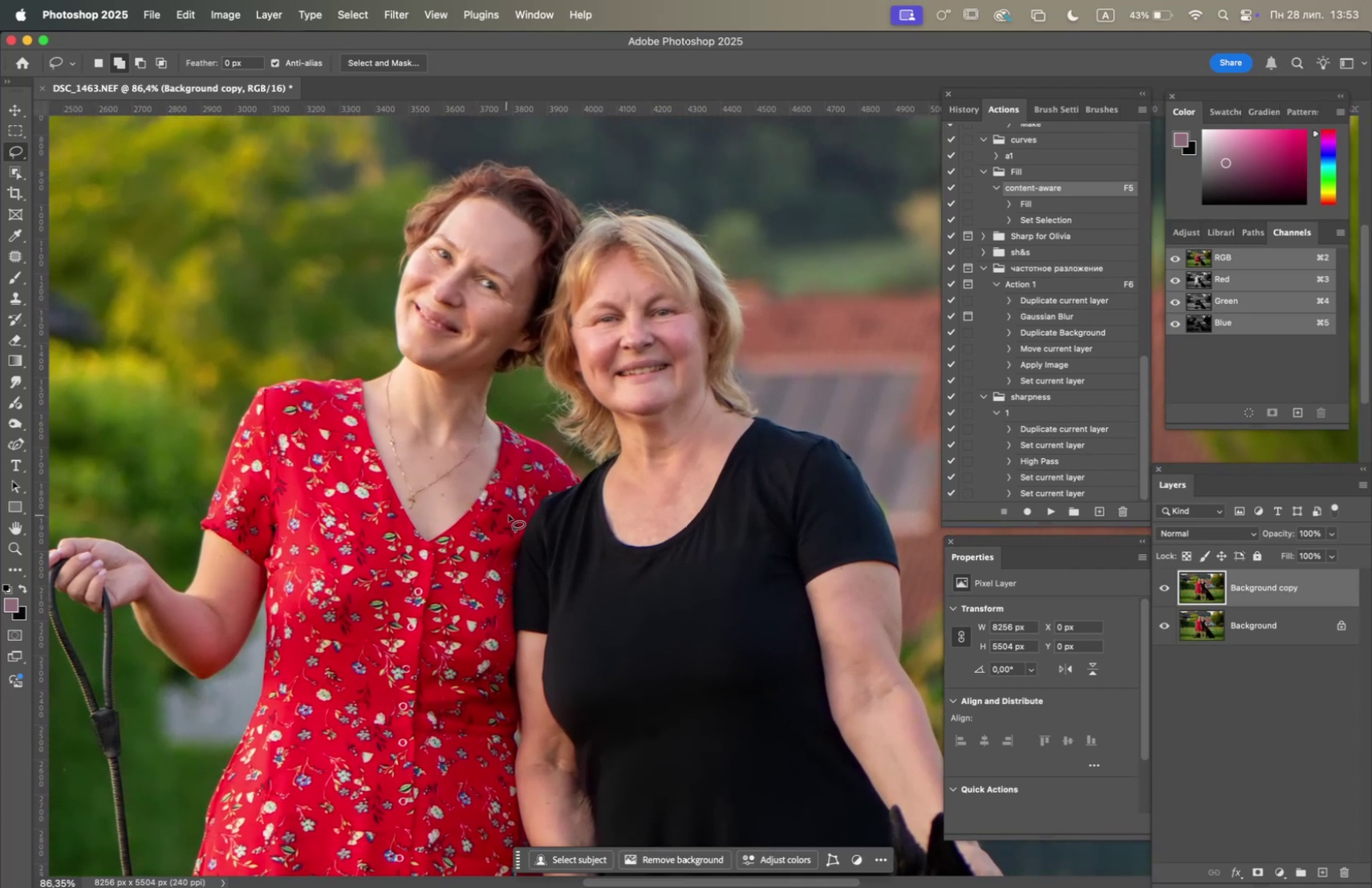 
left_click_drag(start_coordinate=[450, 454], to_coordinate=[474, 511])
 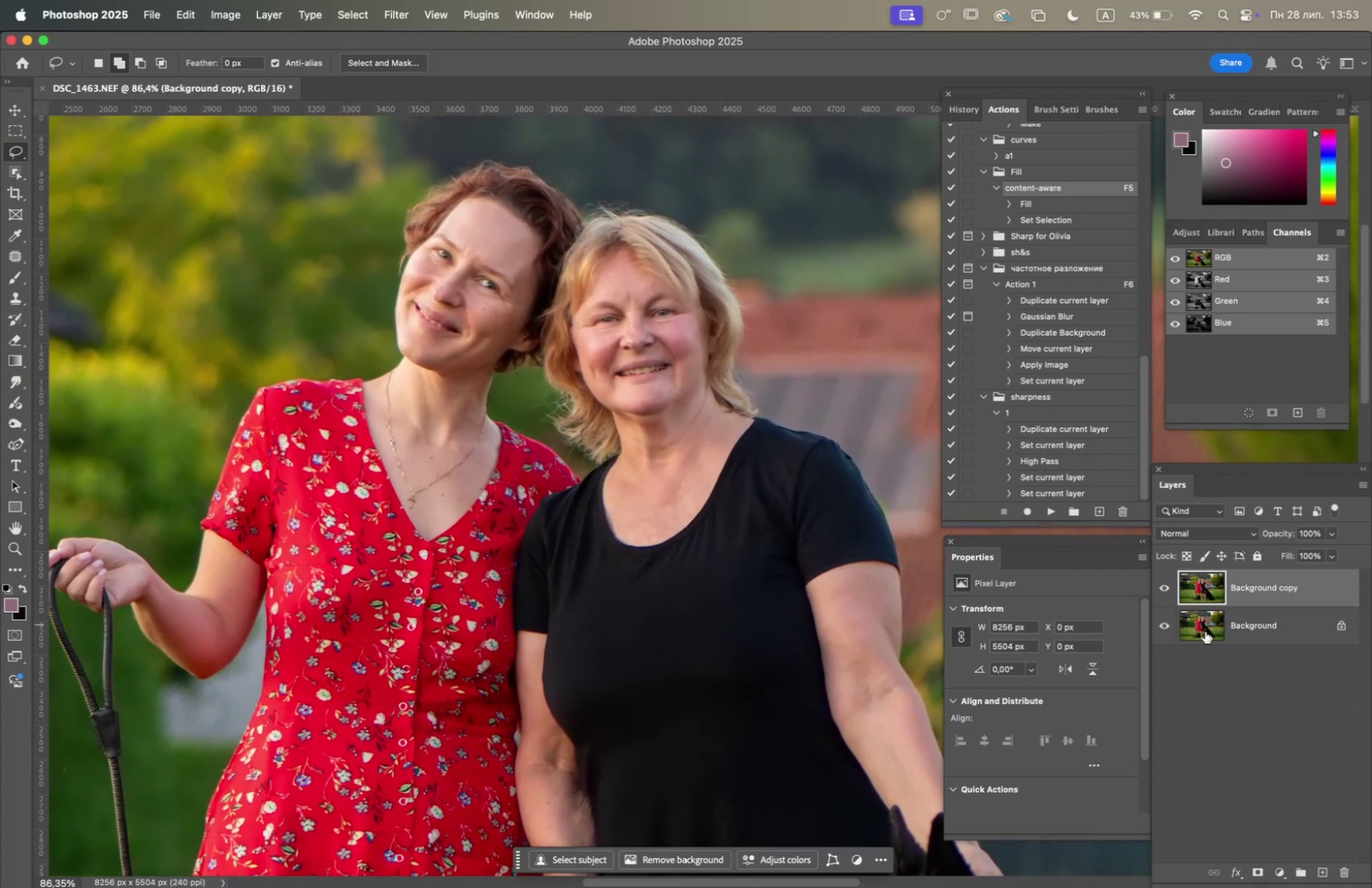 
right_click([1260, 624])
 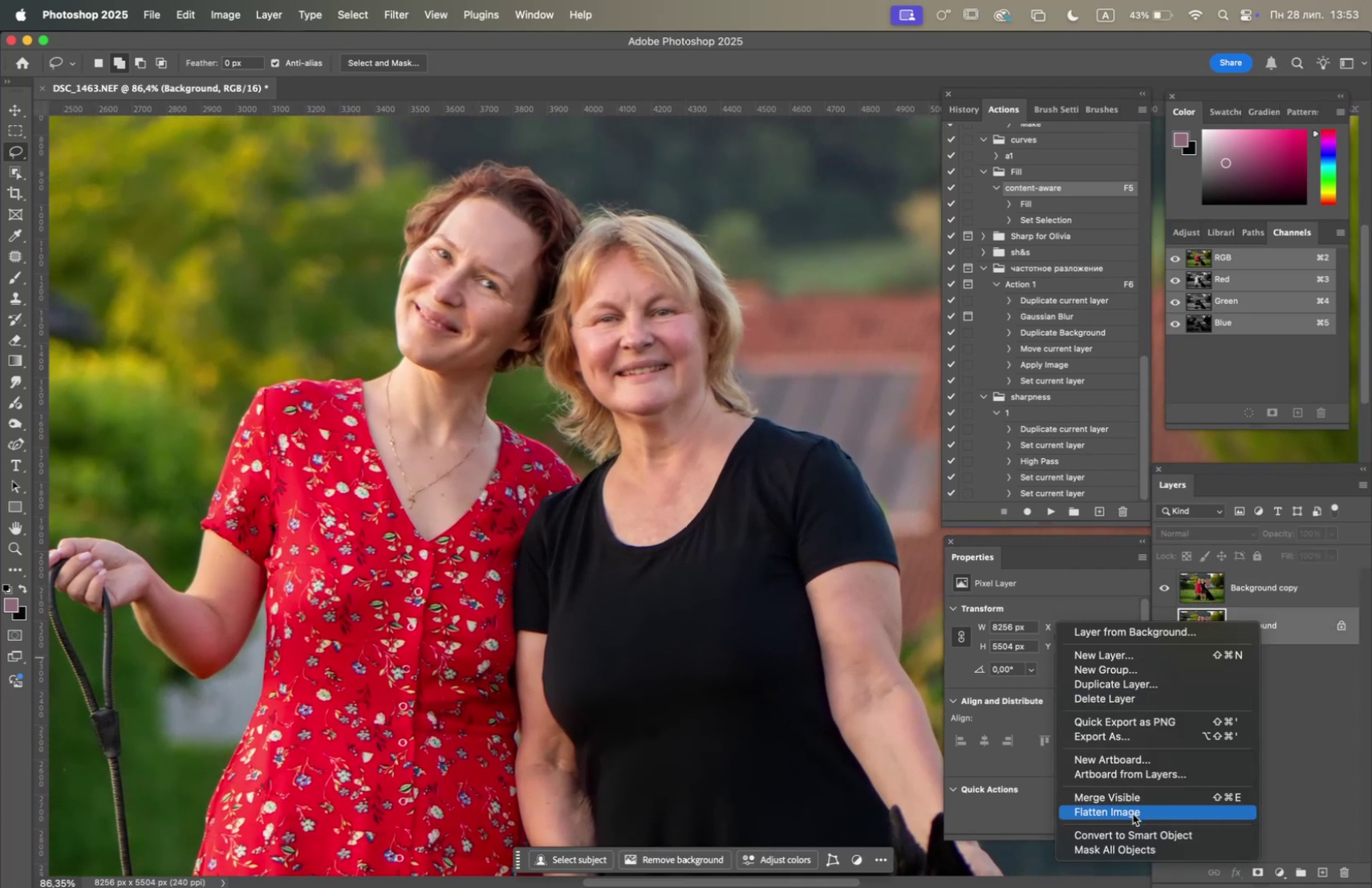 
left_click([1134, 813])
 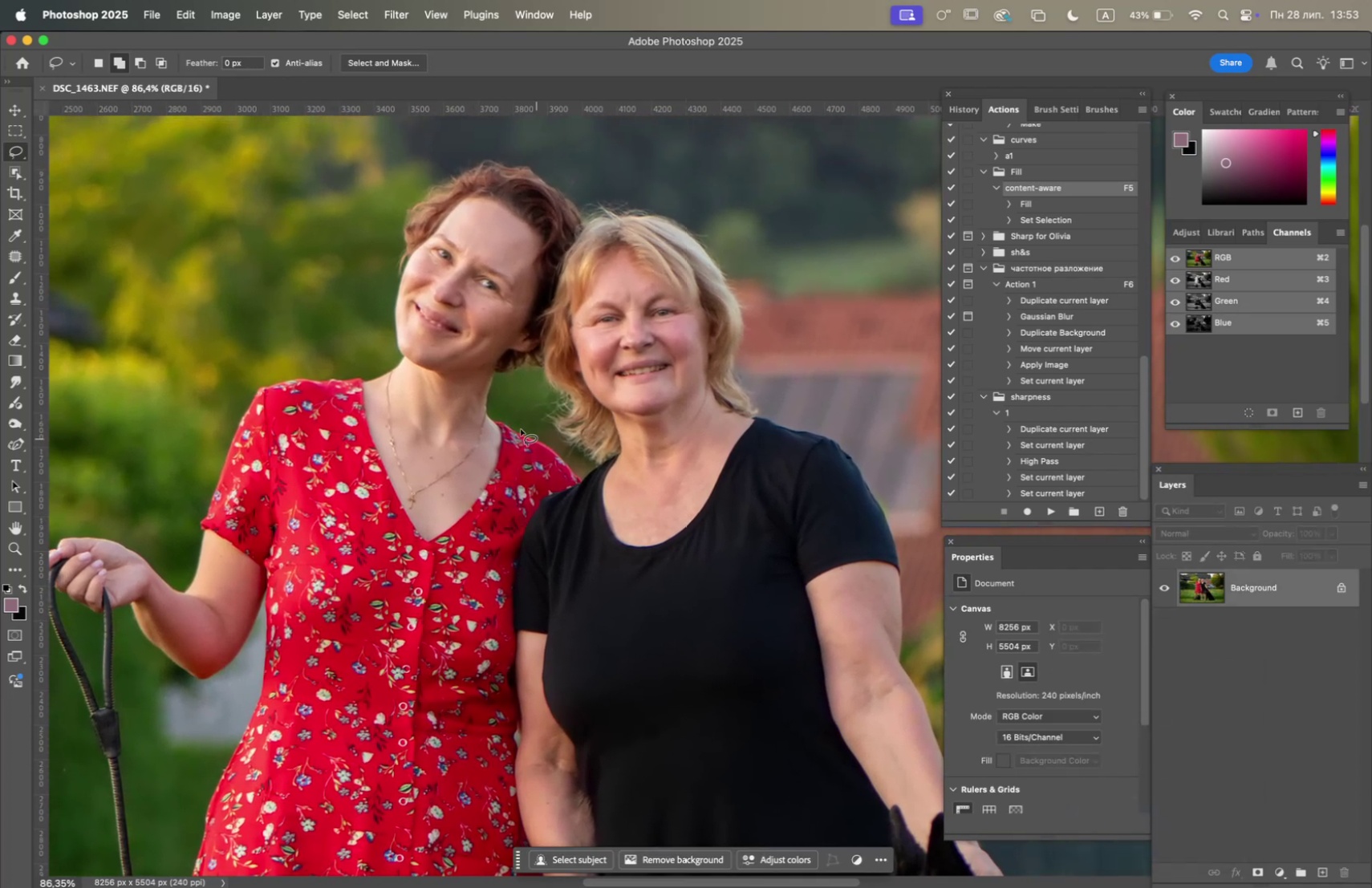 
wait(5.37)
 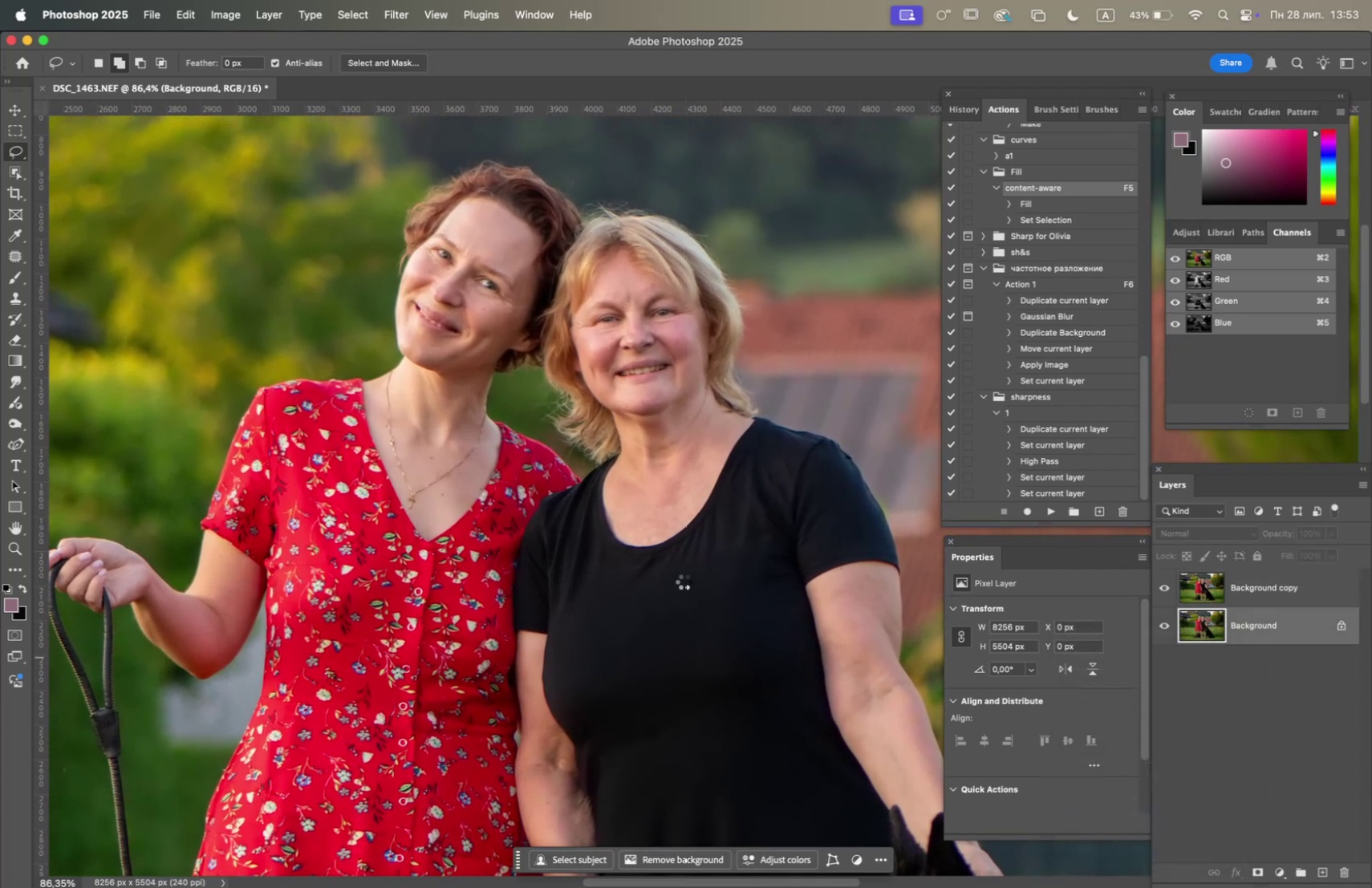 
key(F6)
 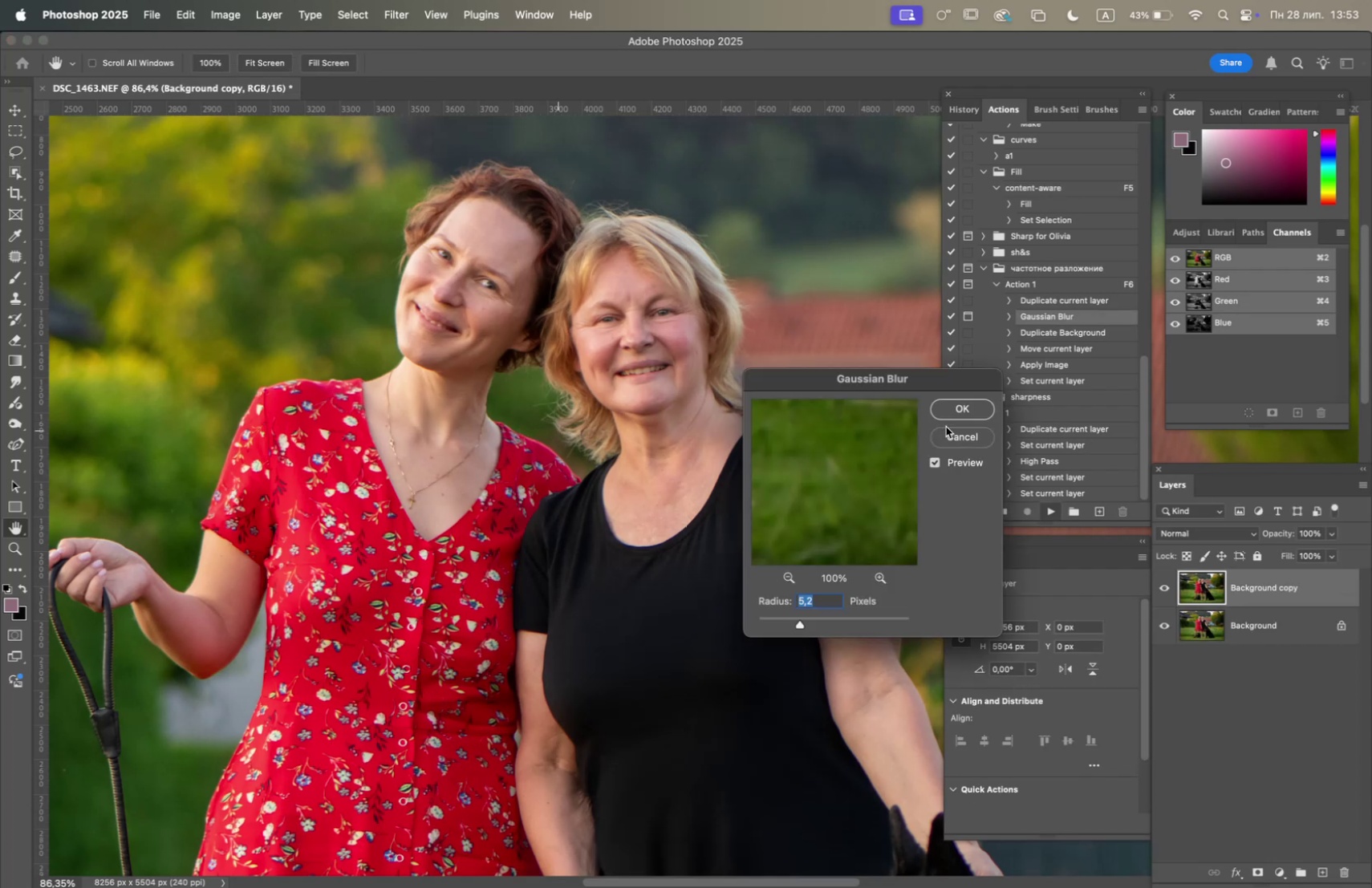 
left_click([968, 410])
 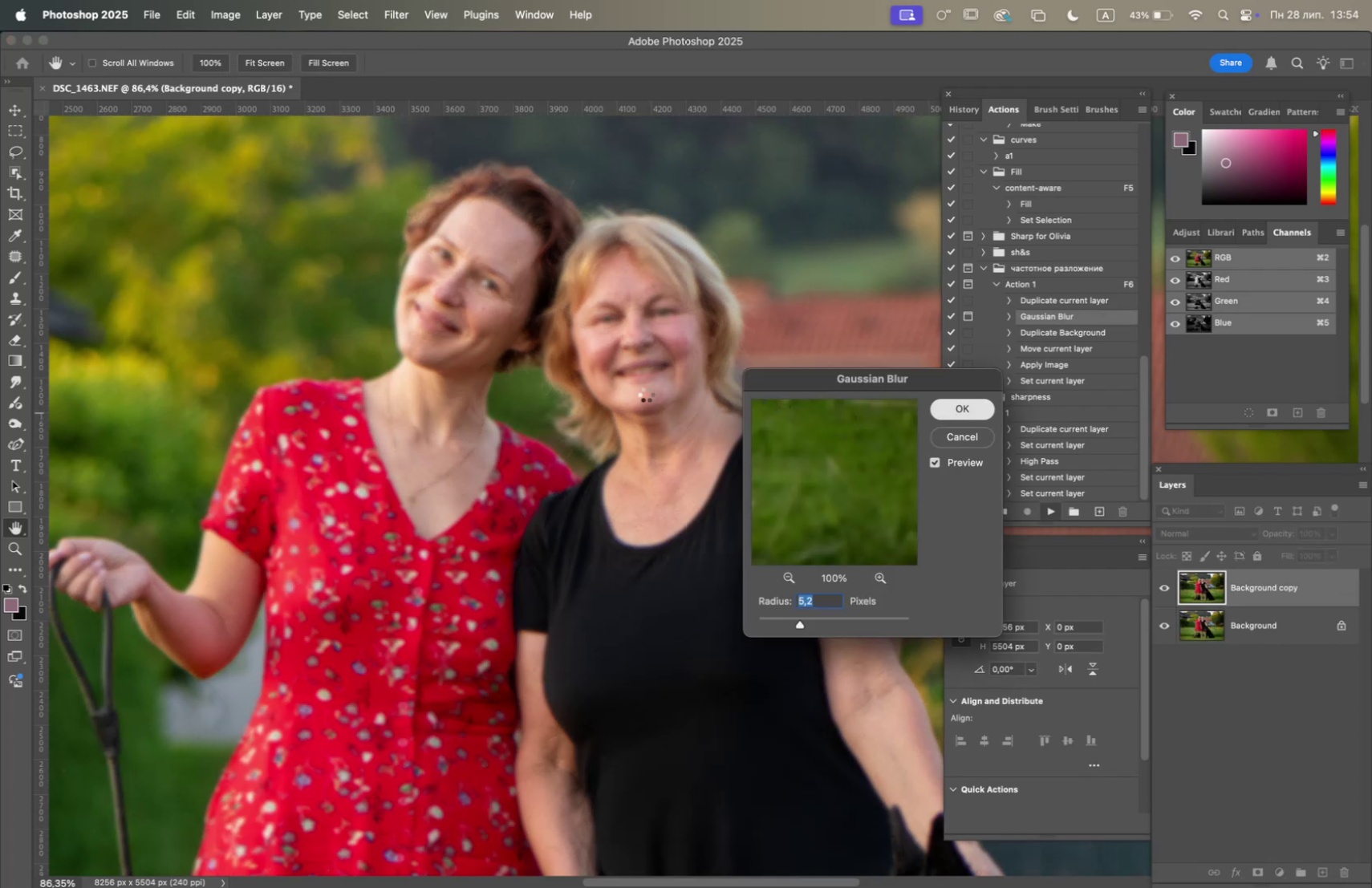 
wait(7.44)
 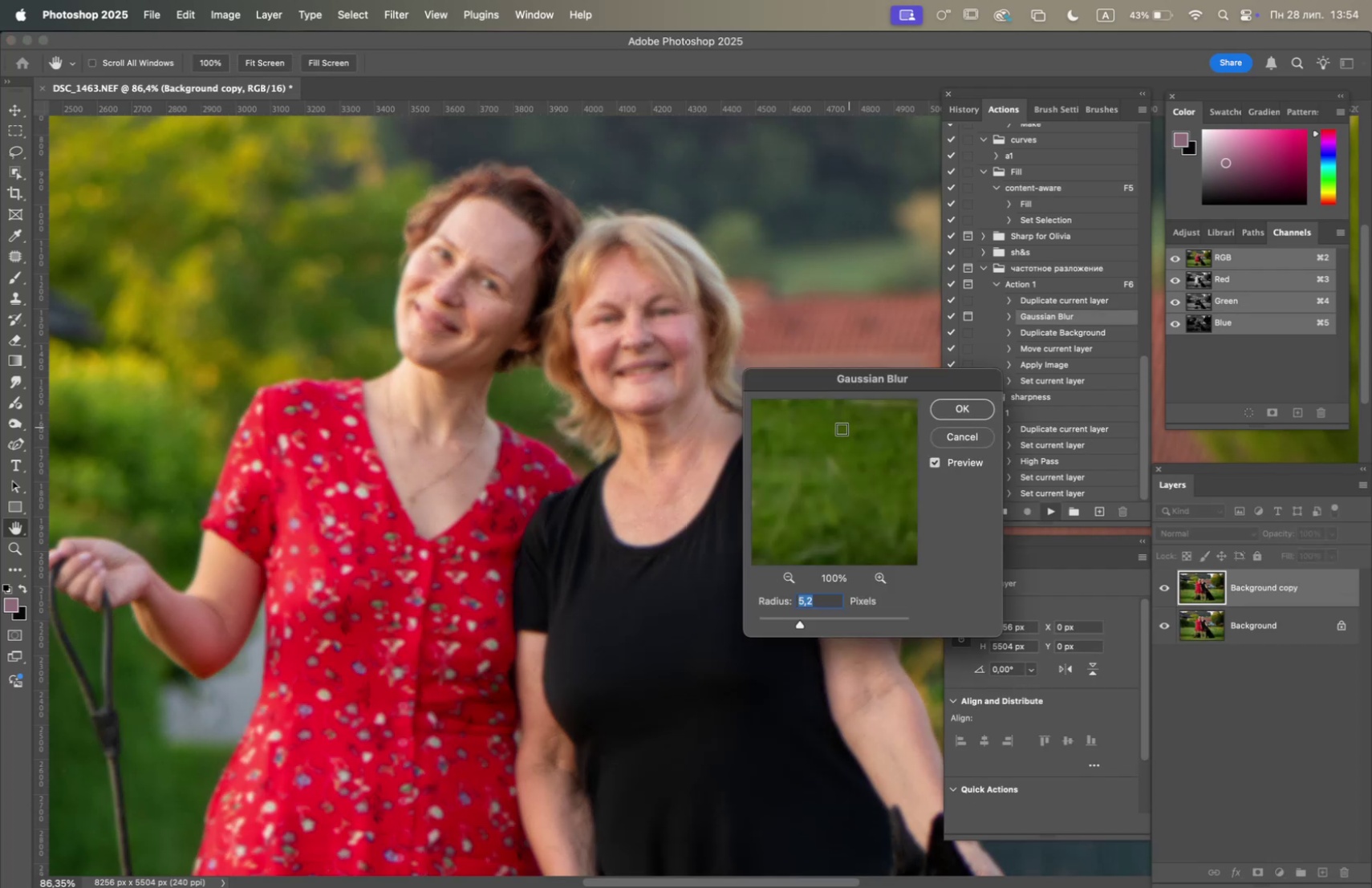 
left_click_drag(start_coordinate=[1256, 627], to_coordinate=[1321, 872])
 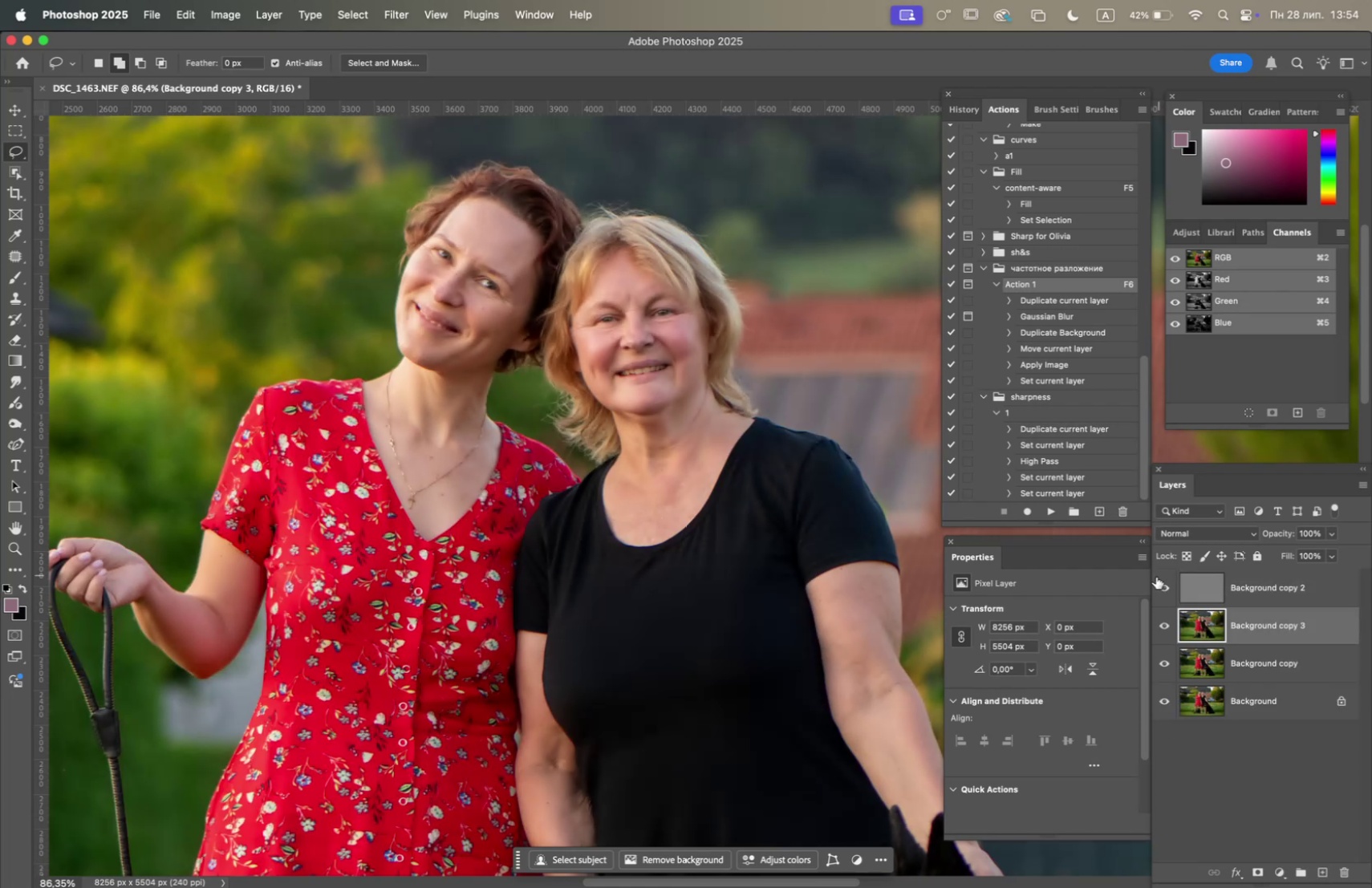 
left_click([1163, 589])
 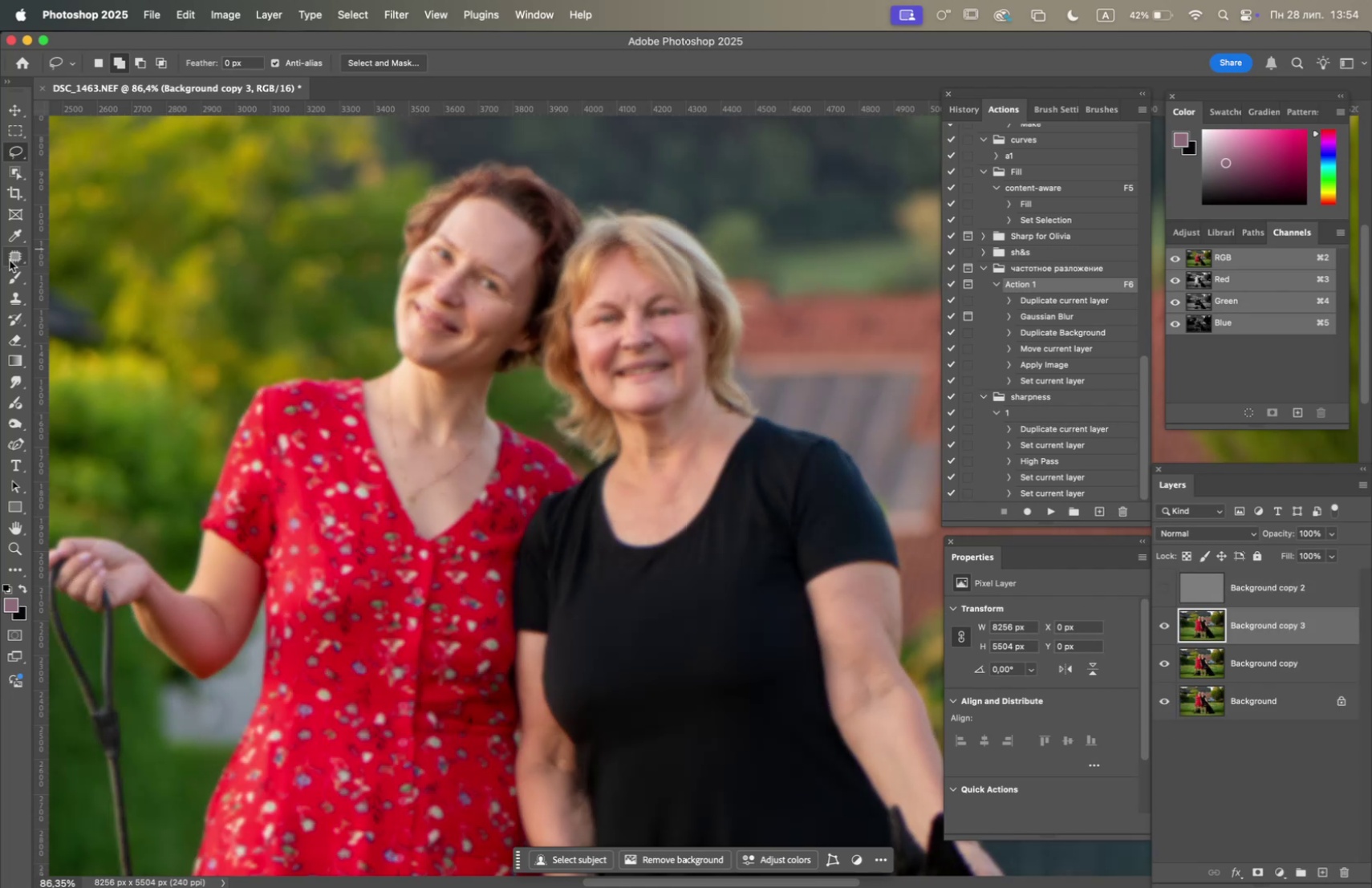 
left_click_drag(start_coordinate=[15, 277], to_coordinate=[67, 323])
 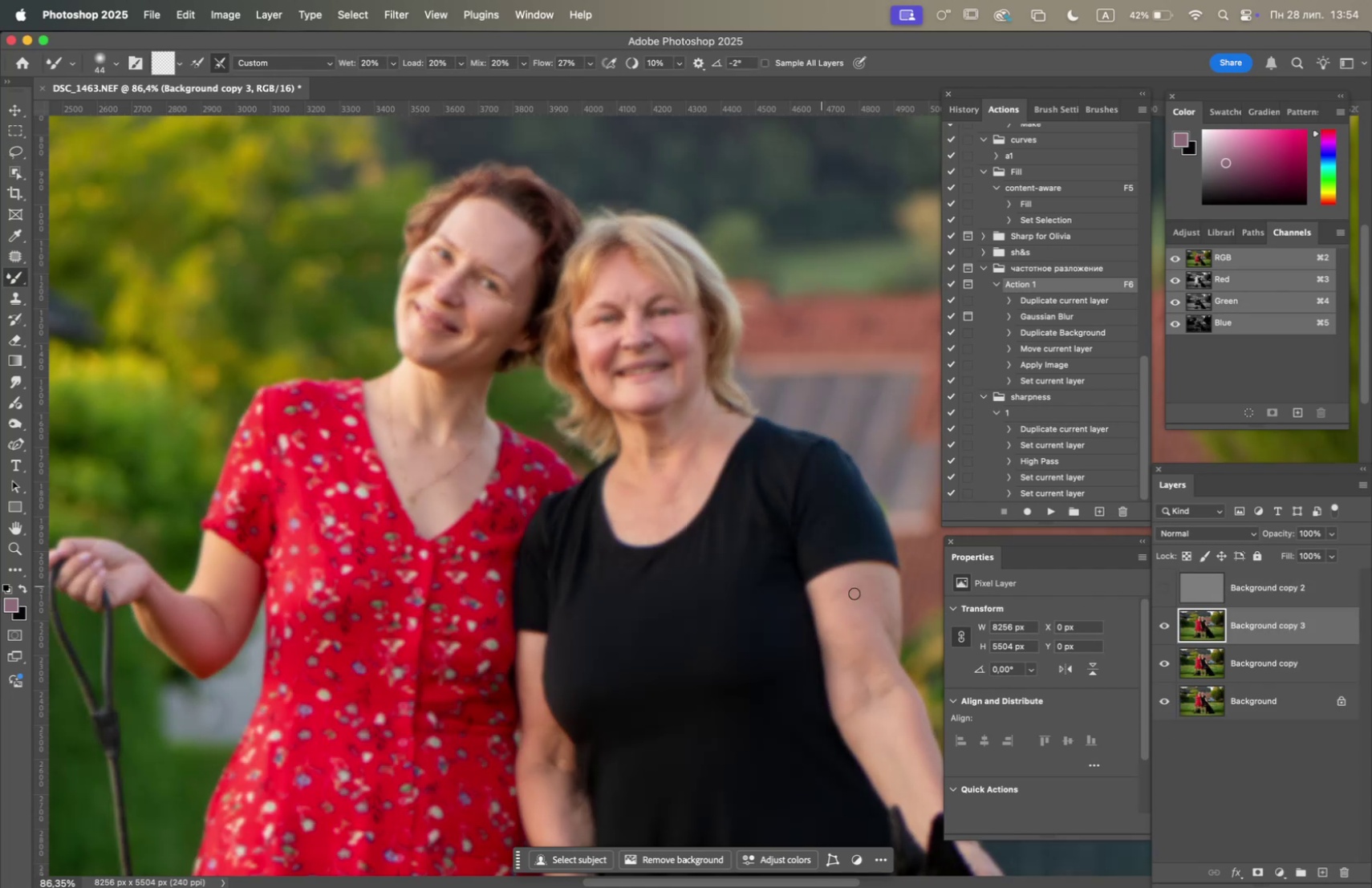 
key(Alt+OptionLeft)
 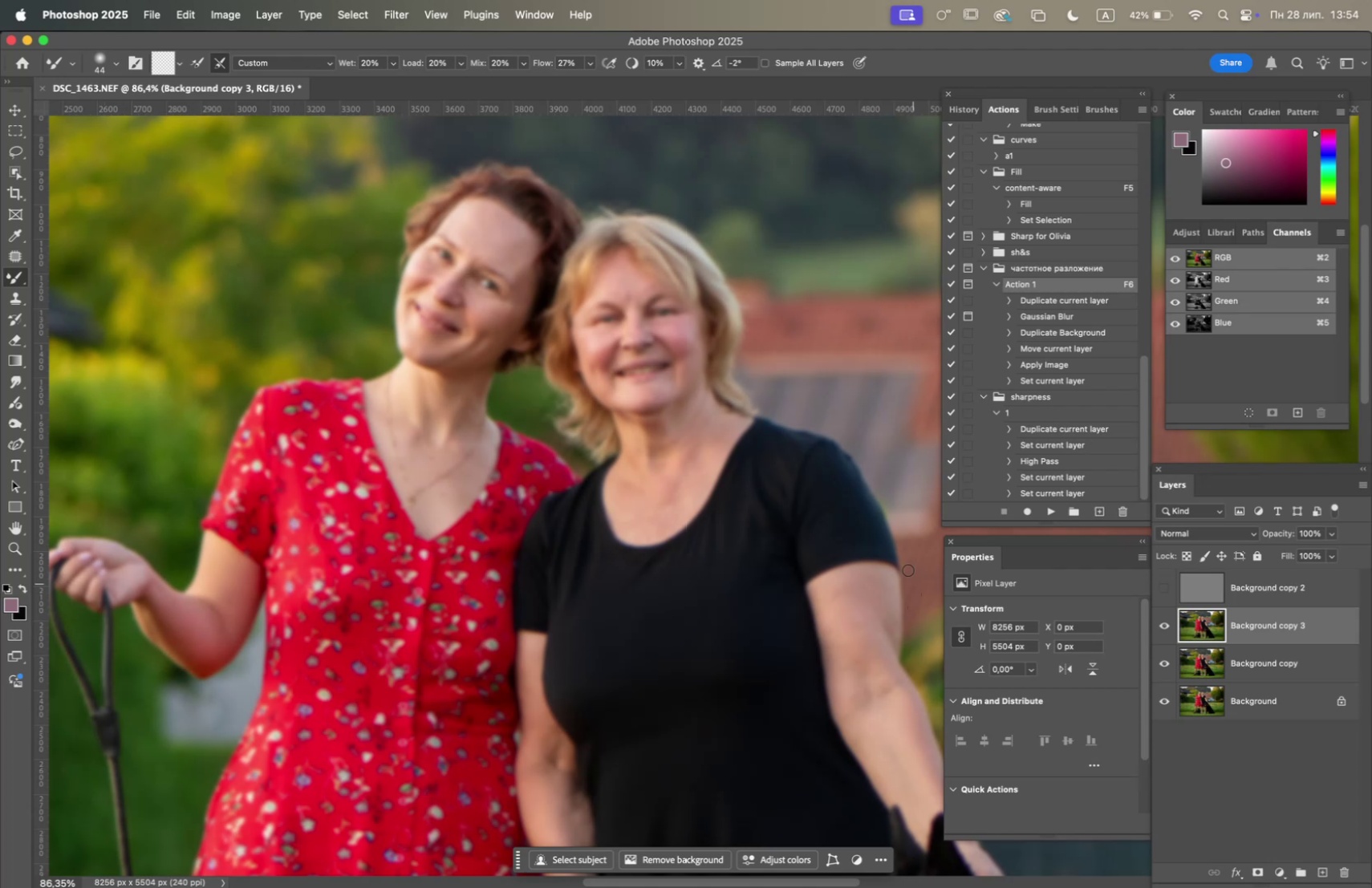 
hold_key(key=OptionLeft, duration=2.17)
scroll: coordinate [727, 551], scroll_direction: up, amount: 2.0
 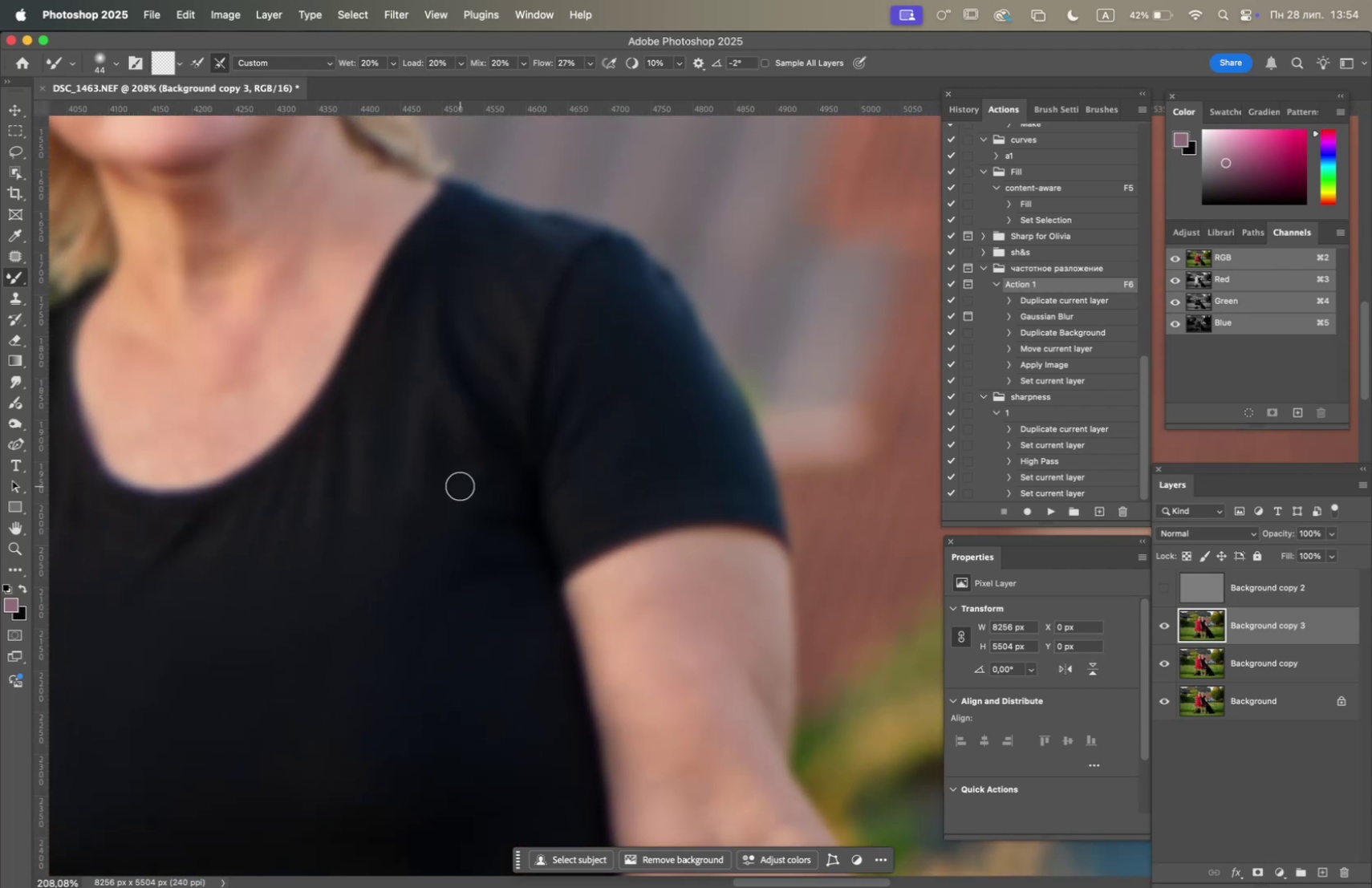 
hold_key(key=Space, duration=1.18)
 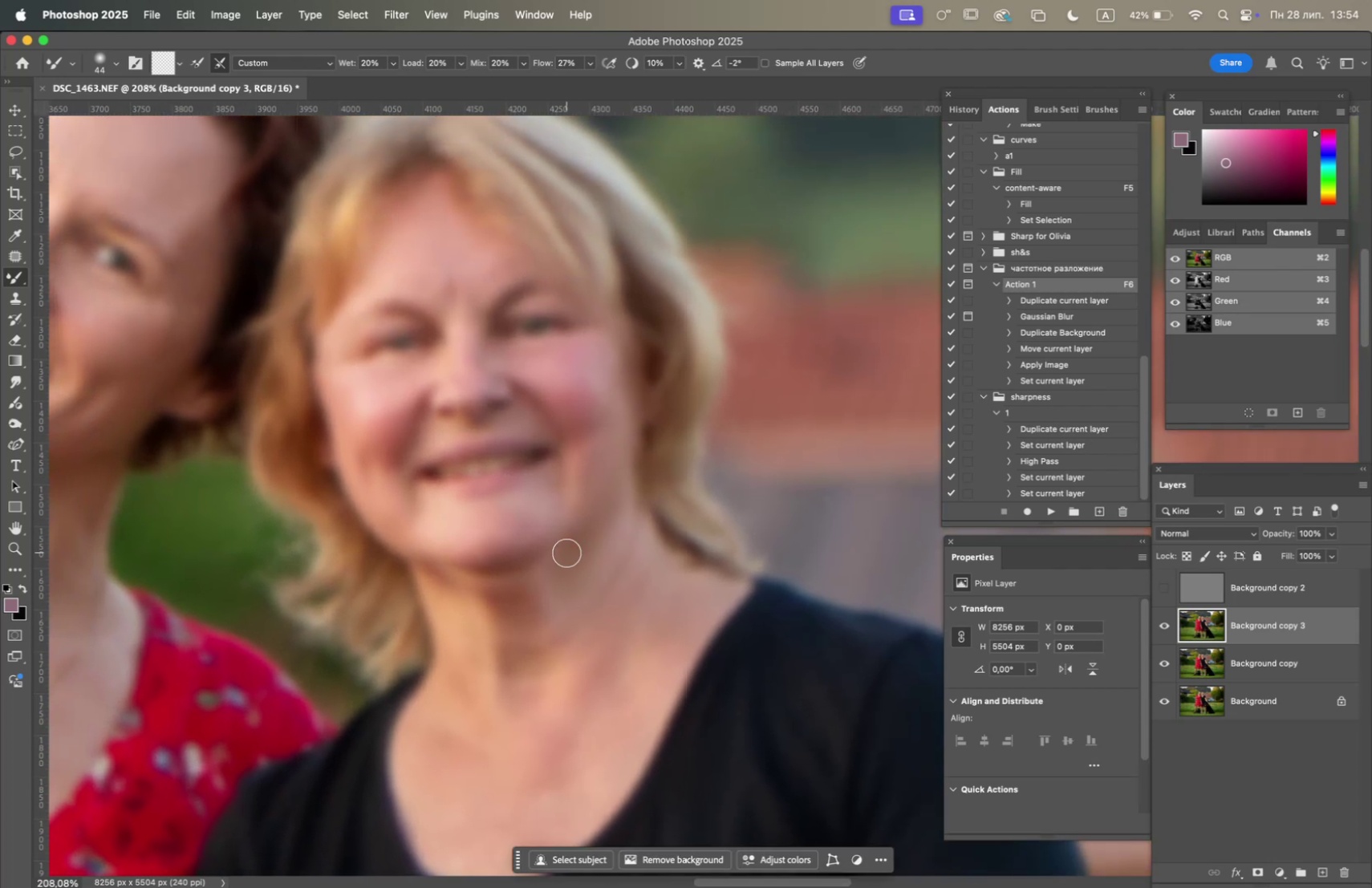 
left_click_drag(start_coordinate=[427, 415], to_coordinate=[741, 813])
 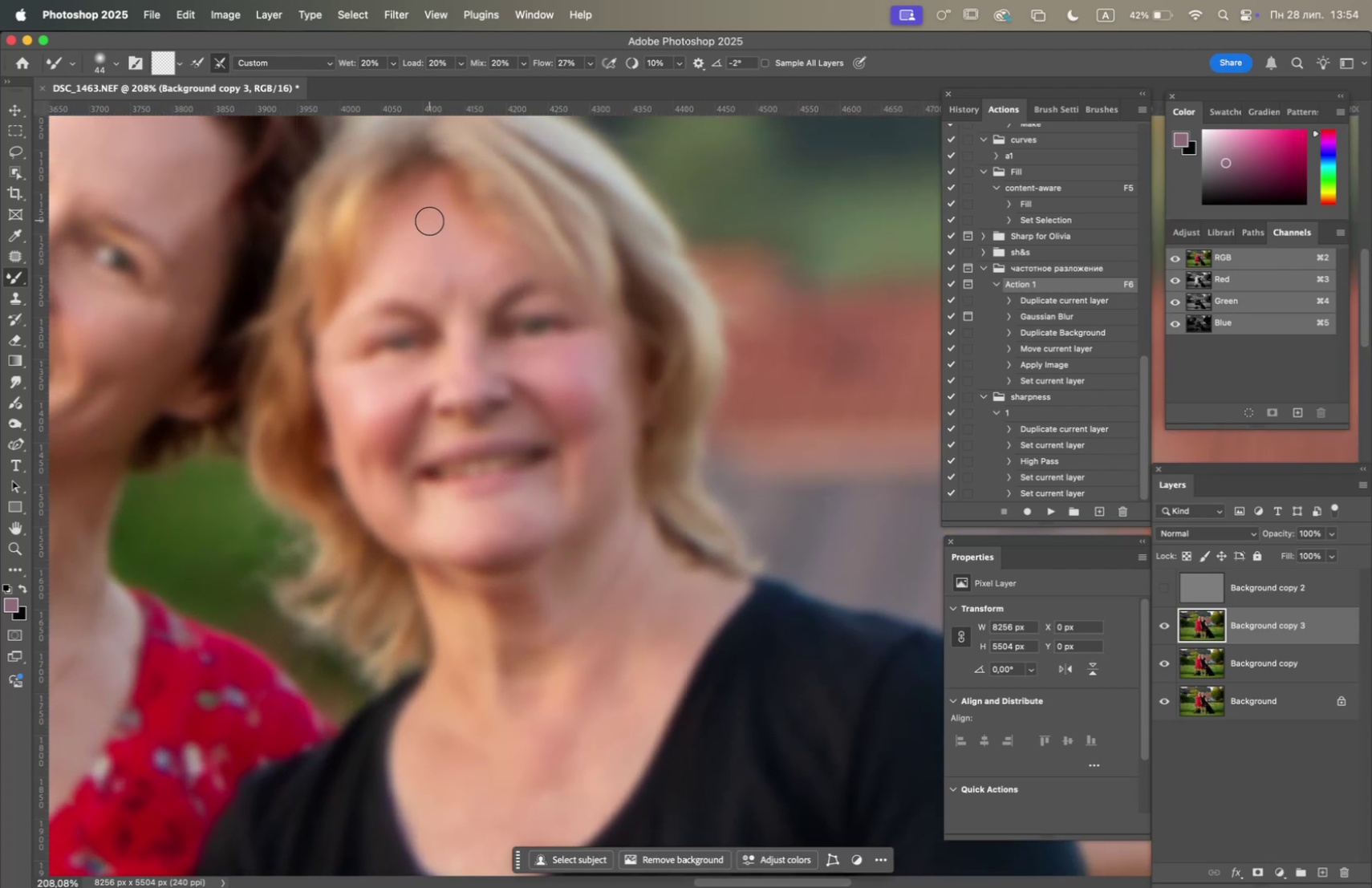 
left_click([436, 240])
 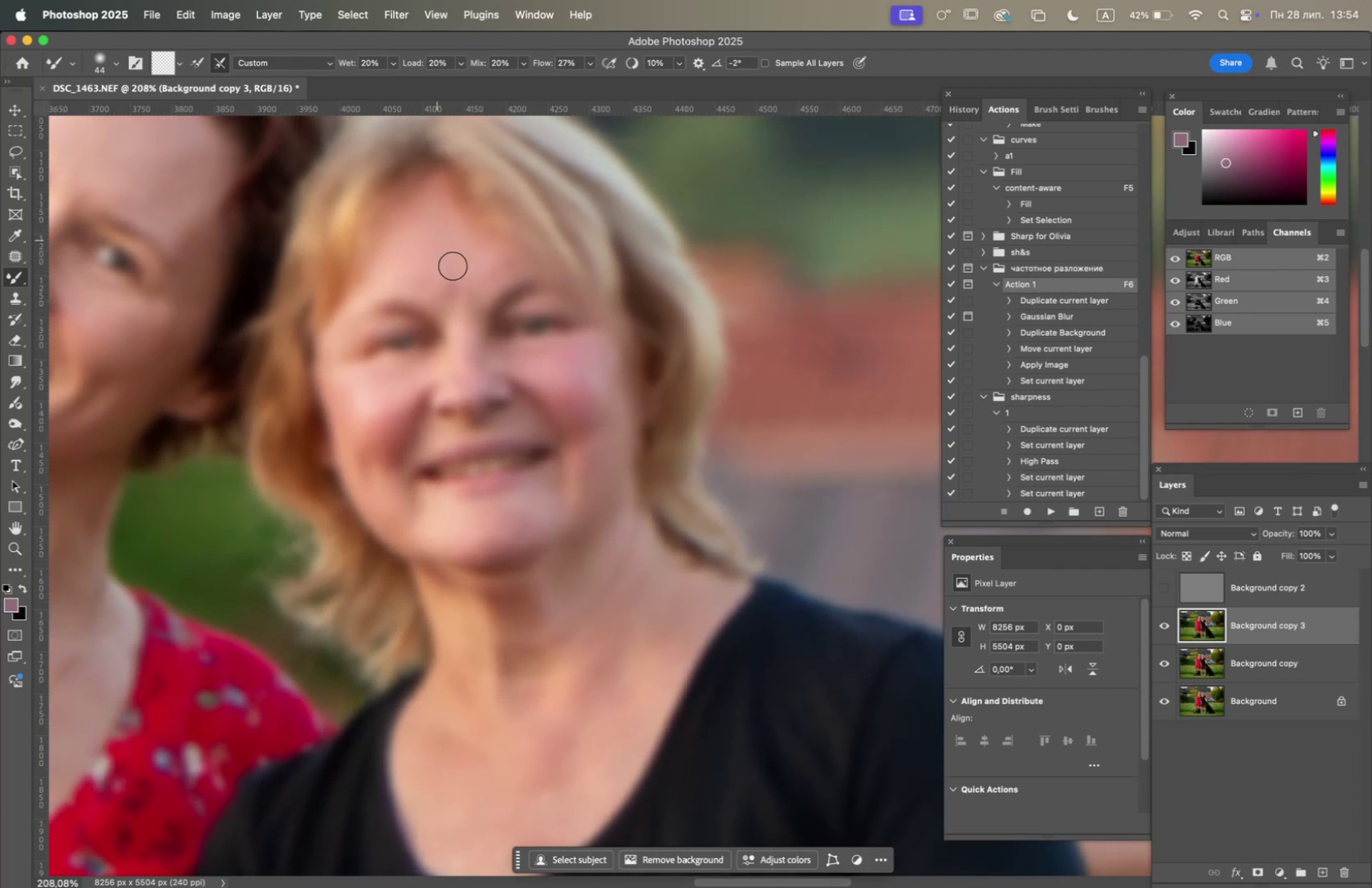 
left_click_drag(start_coordinate=[450, 267], to_coordinate=[447, 293])
 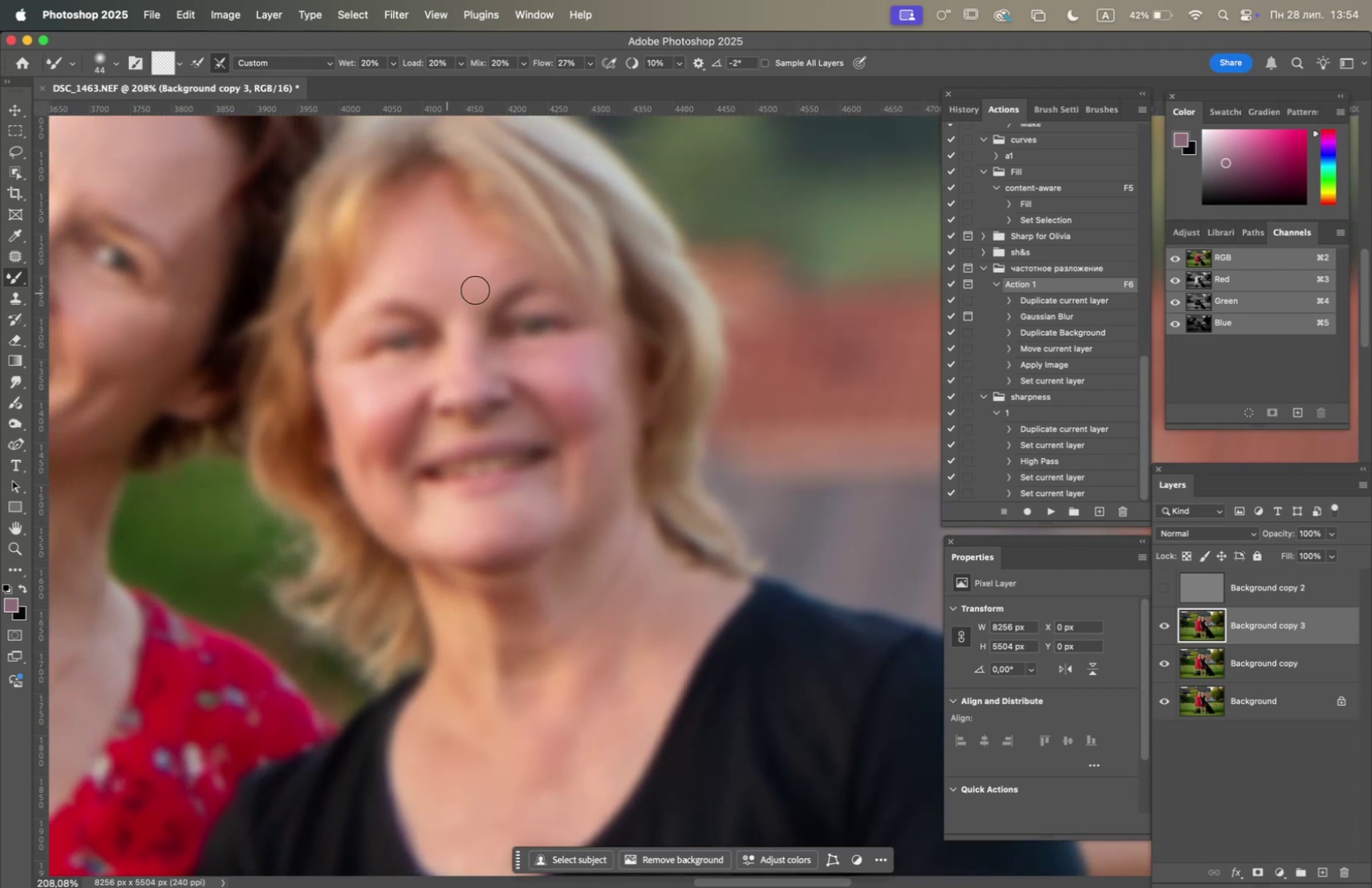 
left_click_drag(start_coordinate=[481, 285], to_coordinate=[458, 303])
 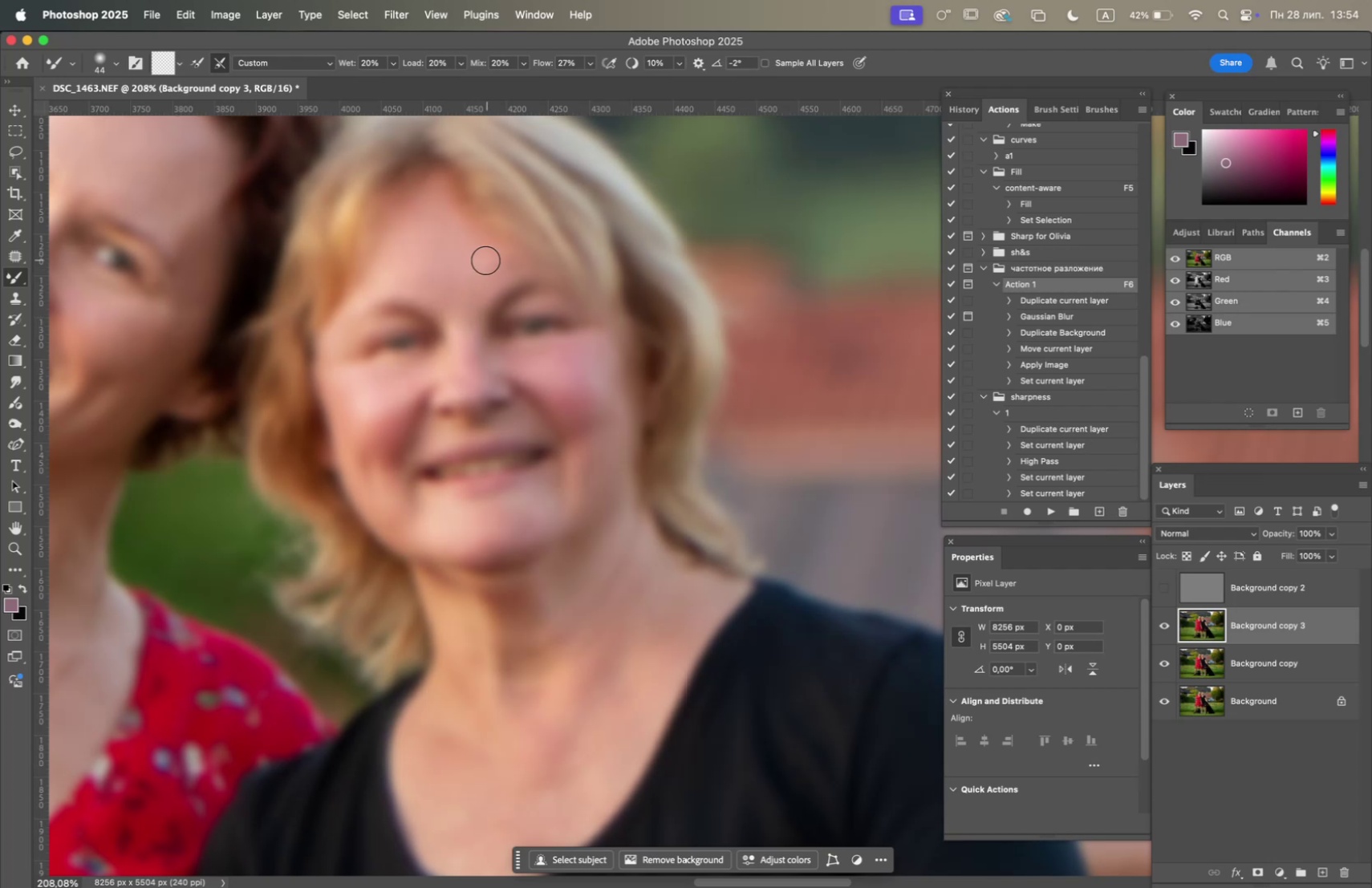 
left_click_drag(start_coordinate=[470, 274], to_coordinate=[501, 262])
 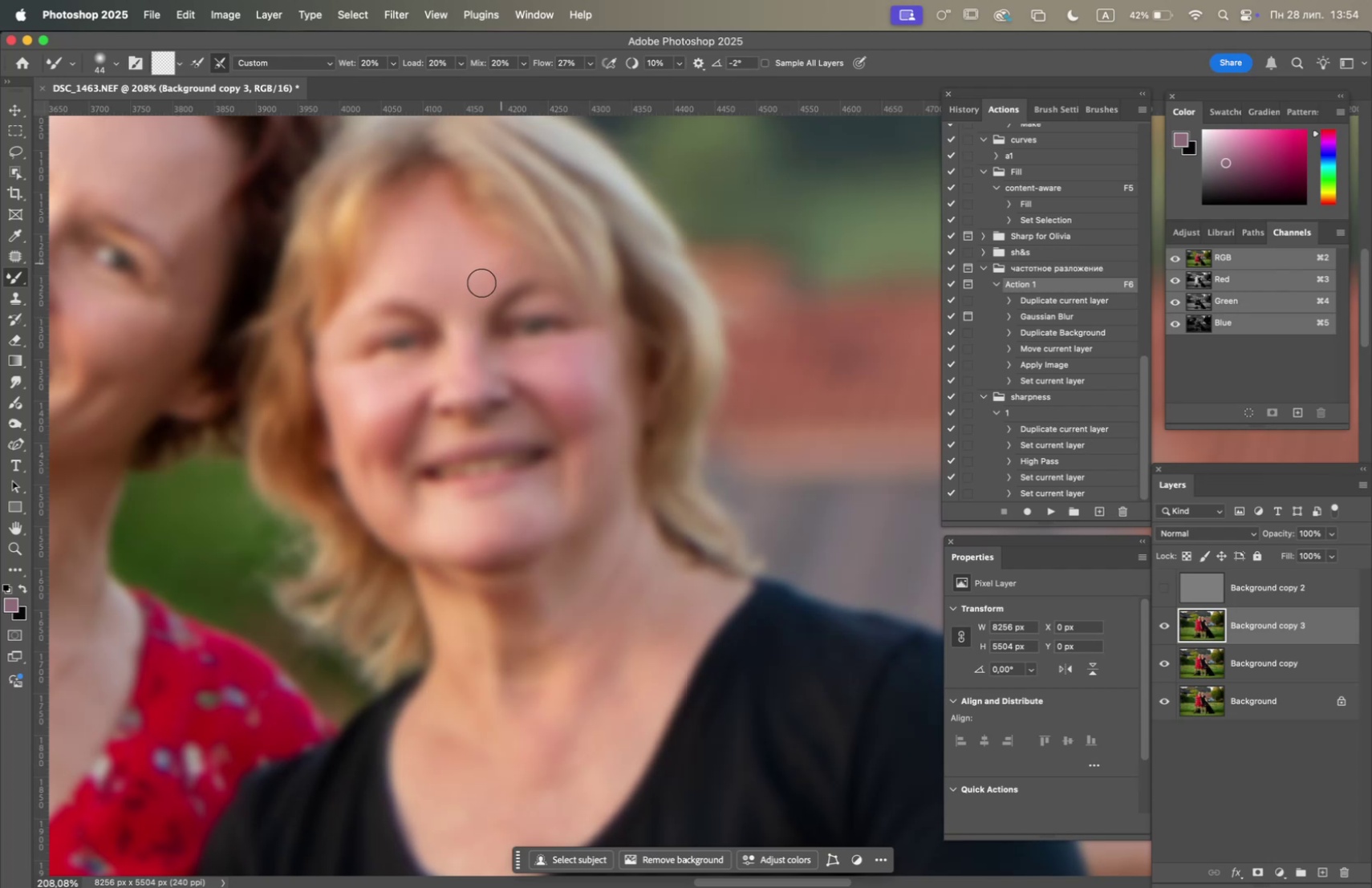 
left_click_drag(start_coordinate=[456, 285], to_coordinate=[402, 272])
 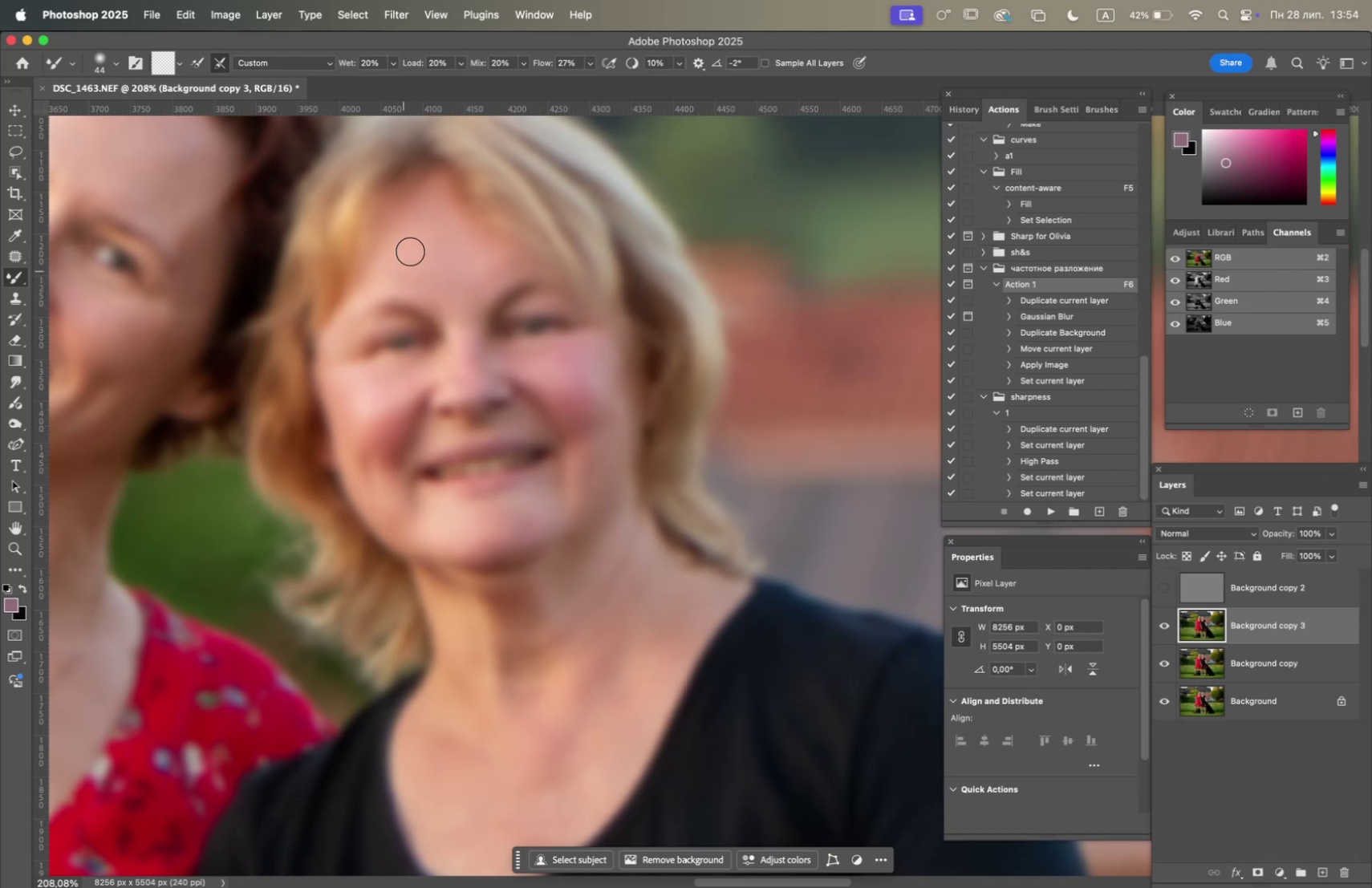 
left_click_drag(start_coordinate=[410, 249], to_coordinate=[428, 278])
 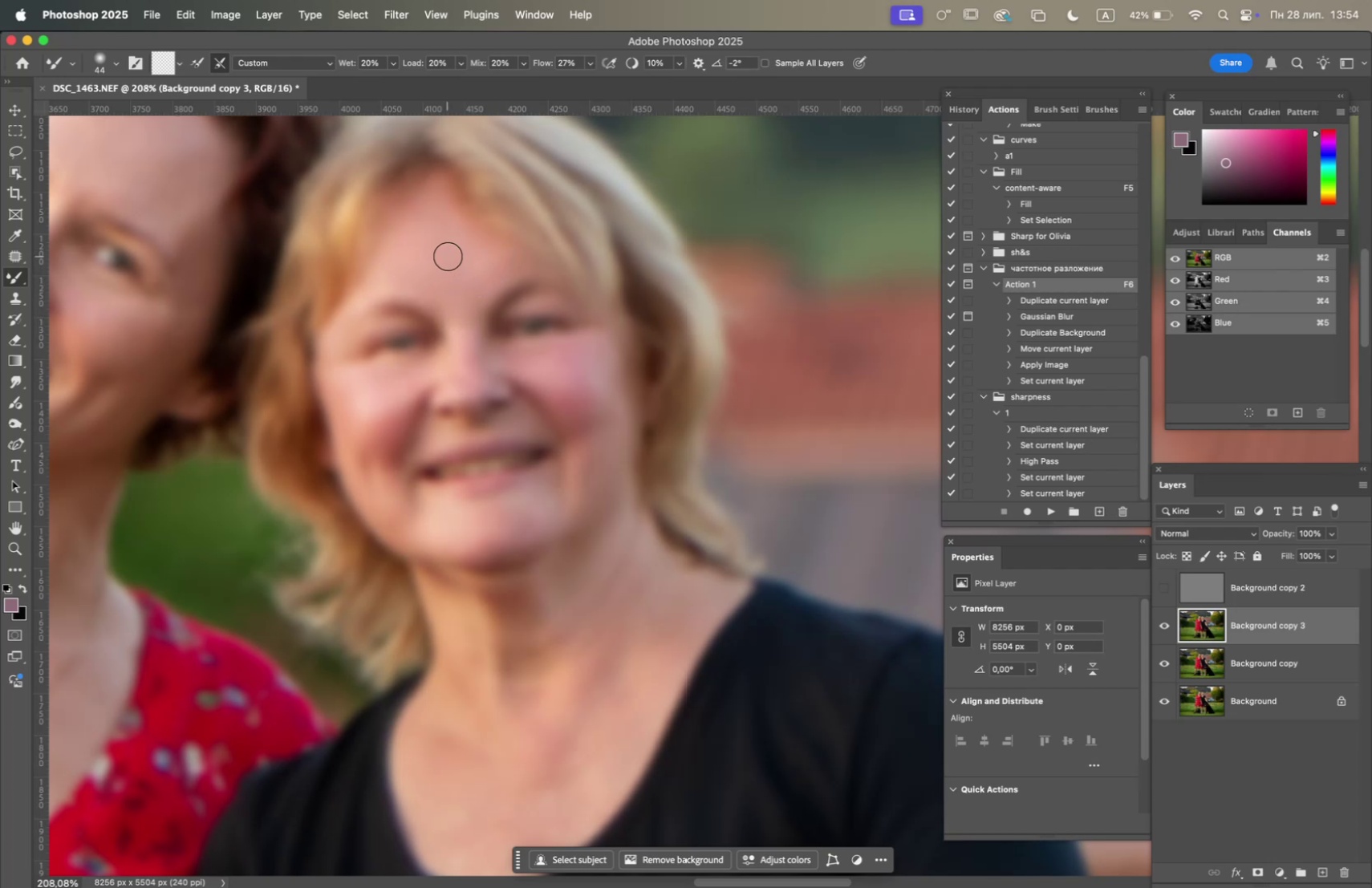 
left_click_drag(start_coordinate=[469, 264], to_coordinate=[469, 297])
 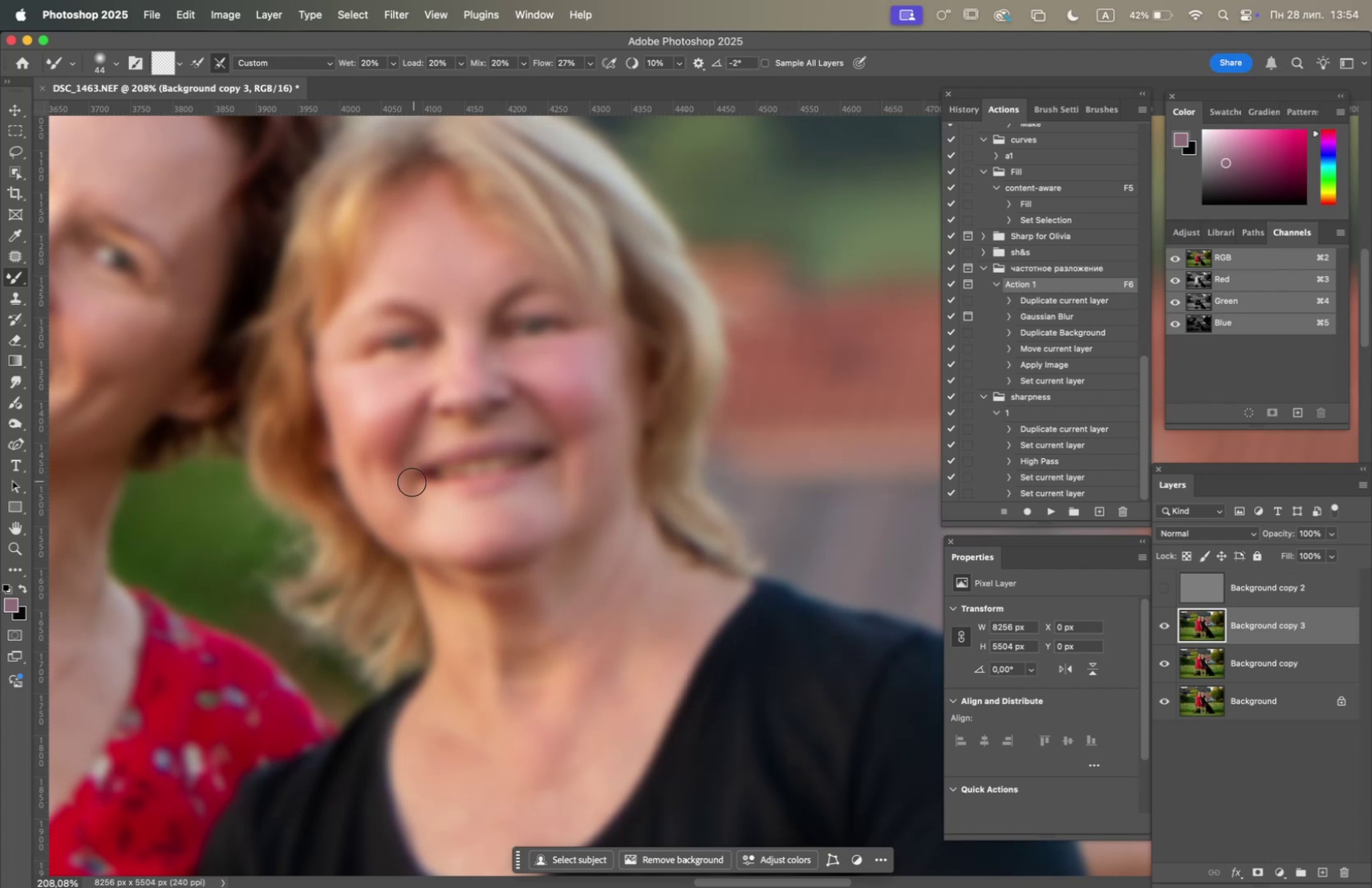 
left_click_drag(start_coordinate=[398, 396], to_coordinate=[404, 383])
 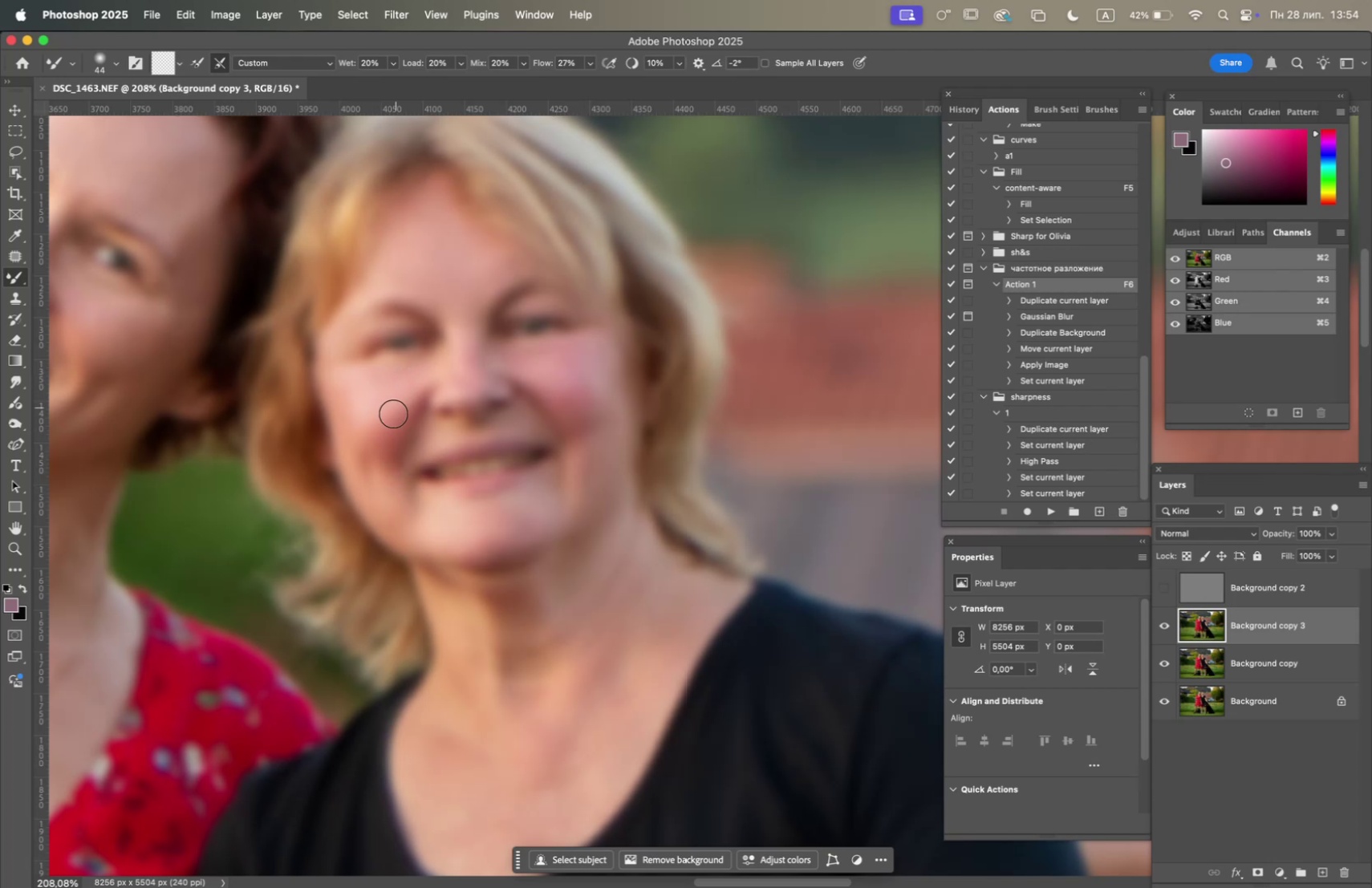 
left_click_drag(start_coordinate=[380, 430], to_coordinate=[343, 357])
 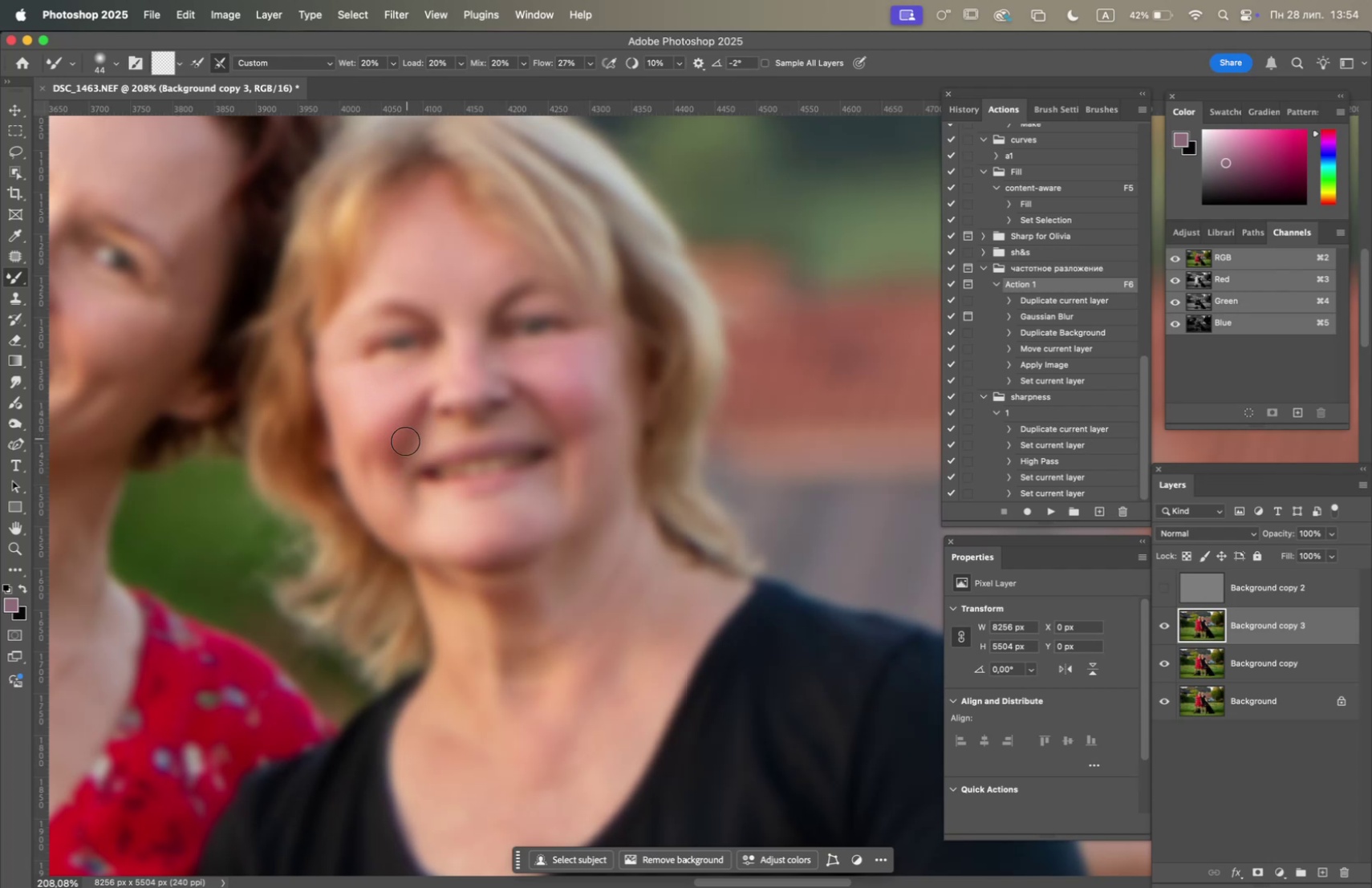 
left_click_drag(start_coordinate=[396, 500], to_coordinate=[387, 477])
 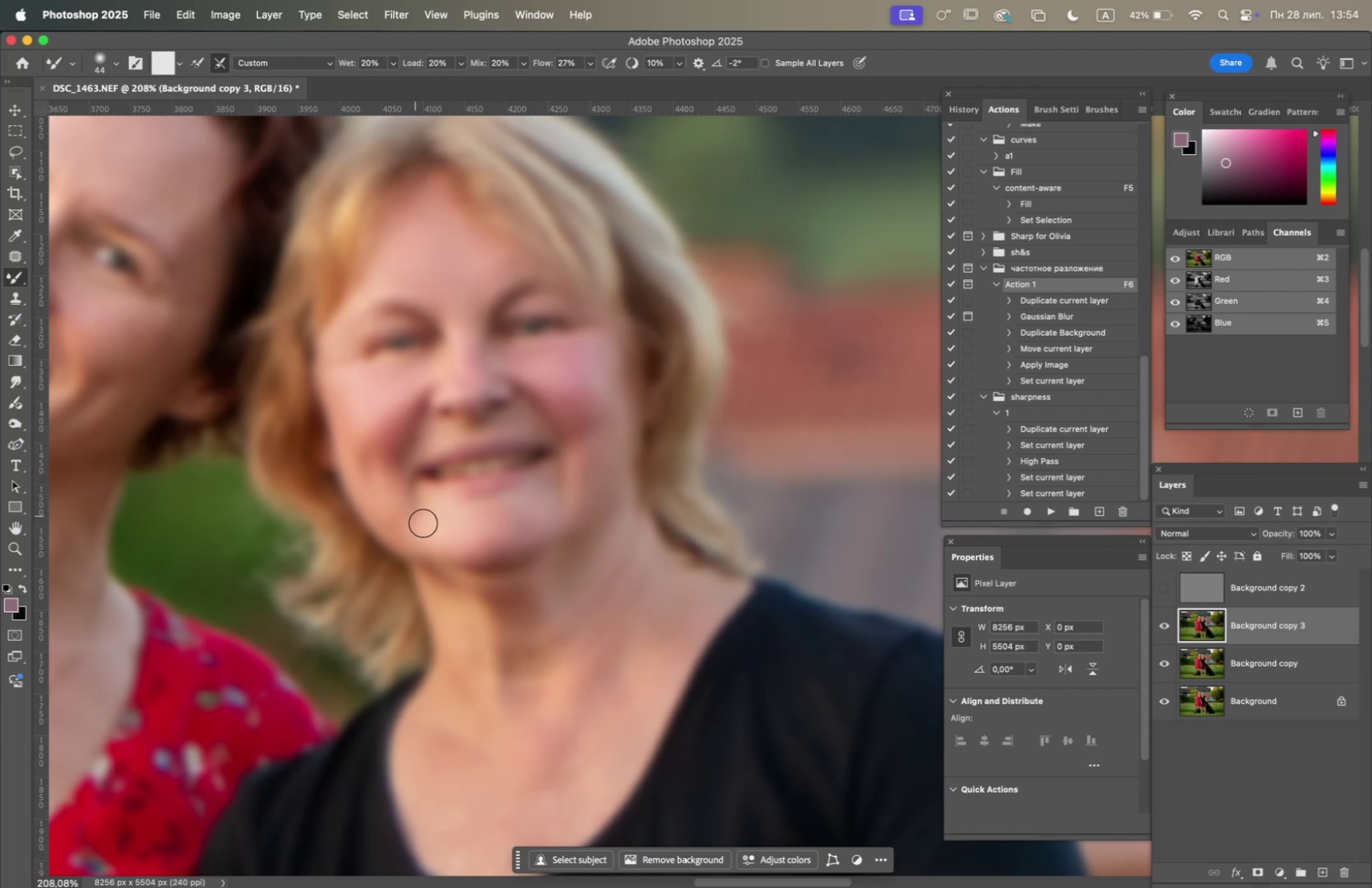 
left_click_drag(start_coordinate=[427, 525], to_coordinate=[404, 491])
 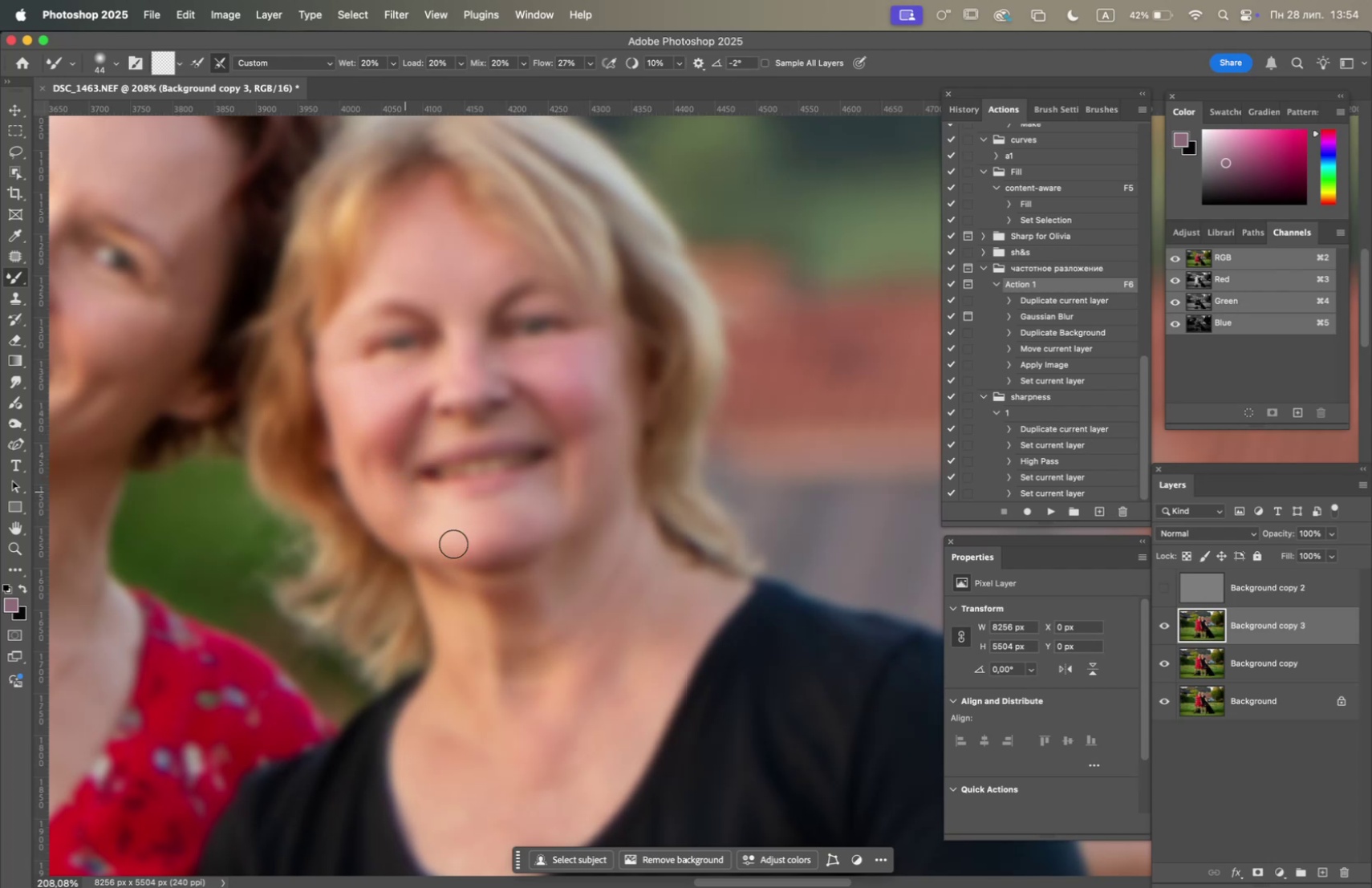 
left_click_drag(start_coordinate=[453, 538], to_coordinate=[413, 520])
 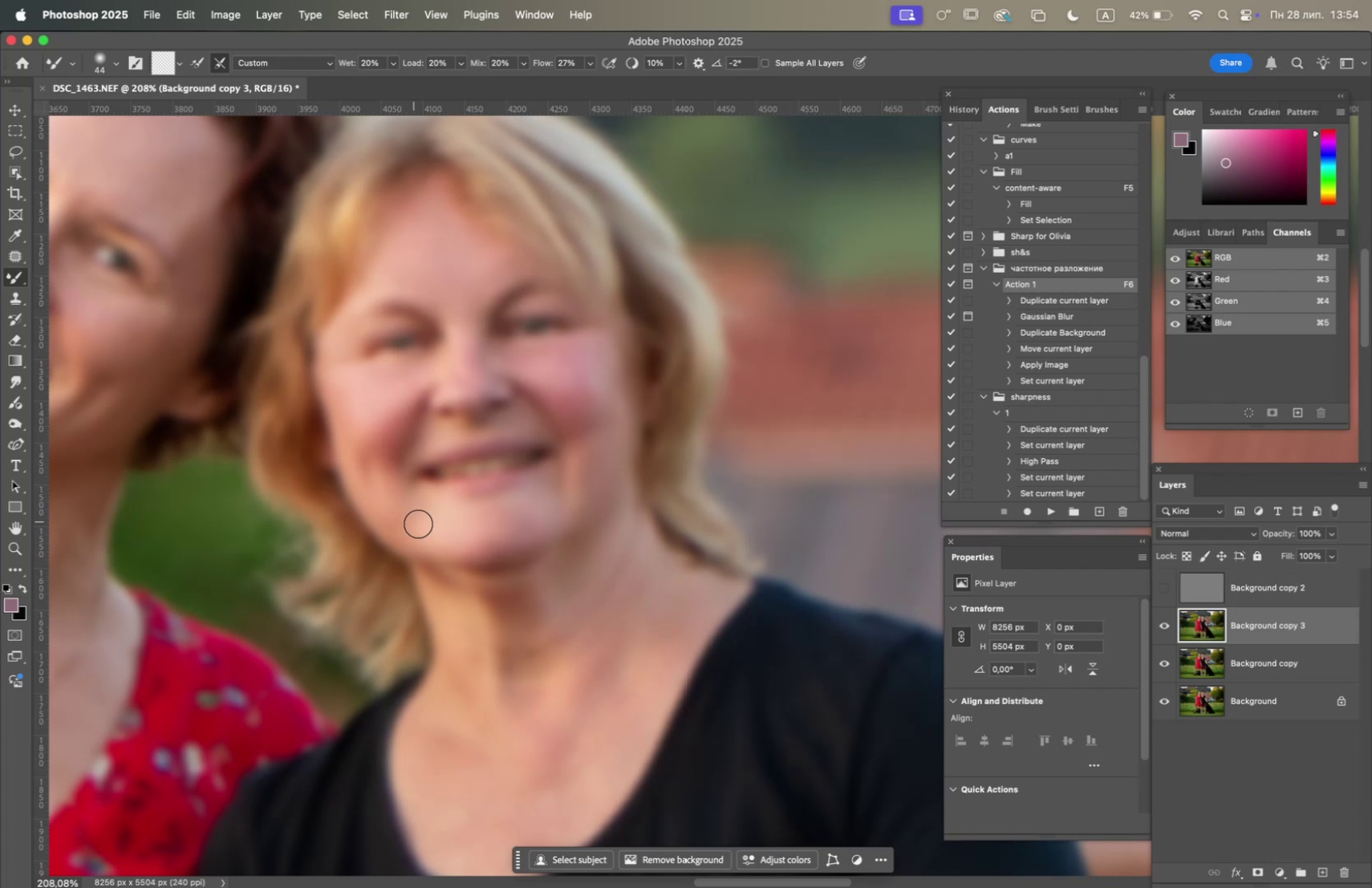 
left_click_drag(start_coordinate=[396, 501], to_coordinate=[404, 516])
 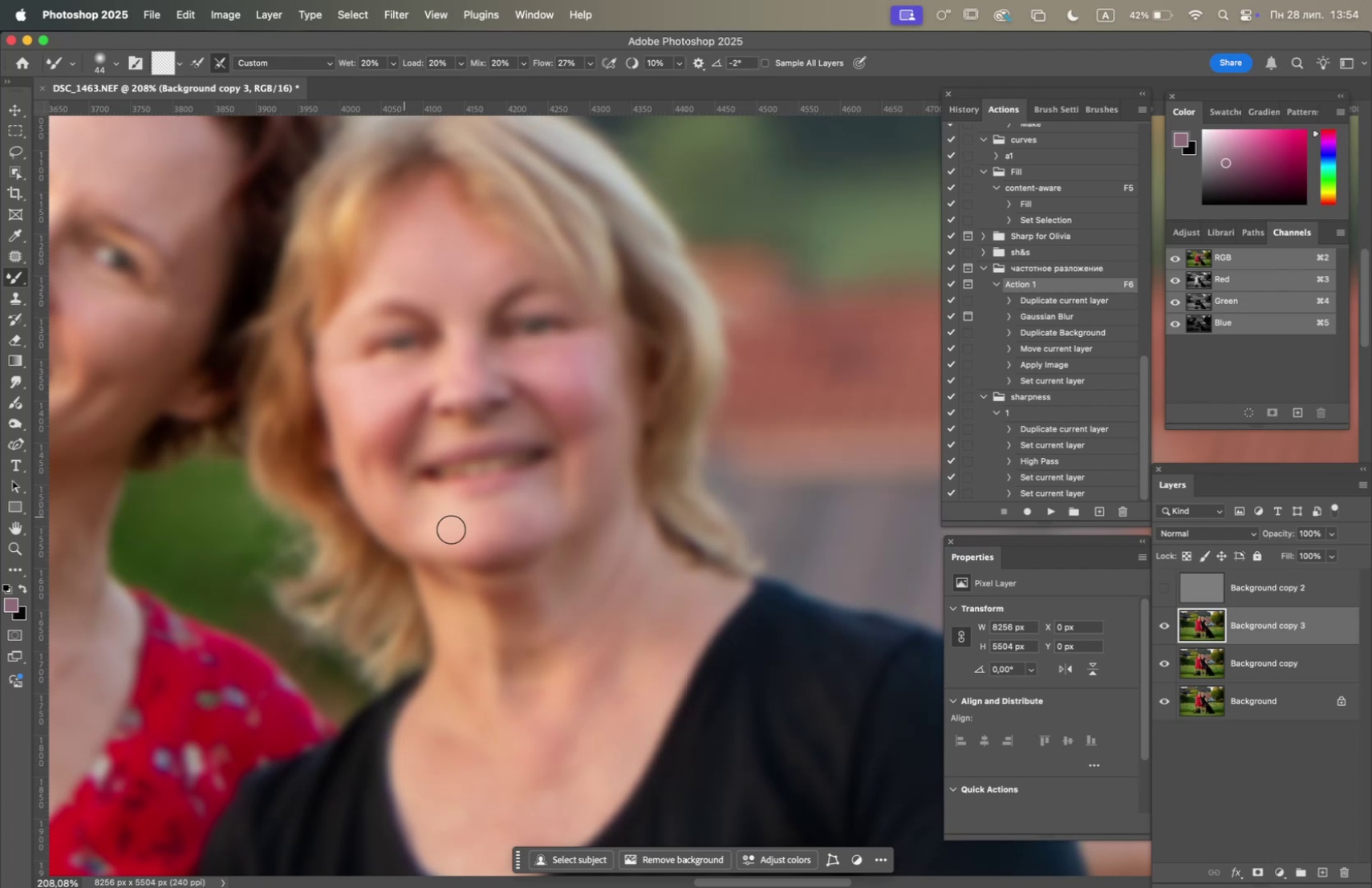 
left_click_drag(start_coordinate=[451, 525], to_coordinate=[418, 512])
 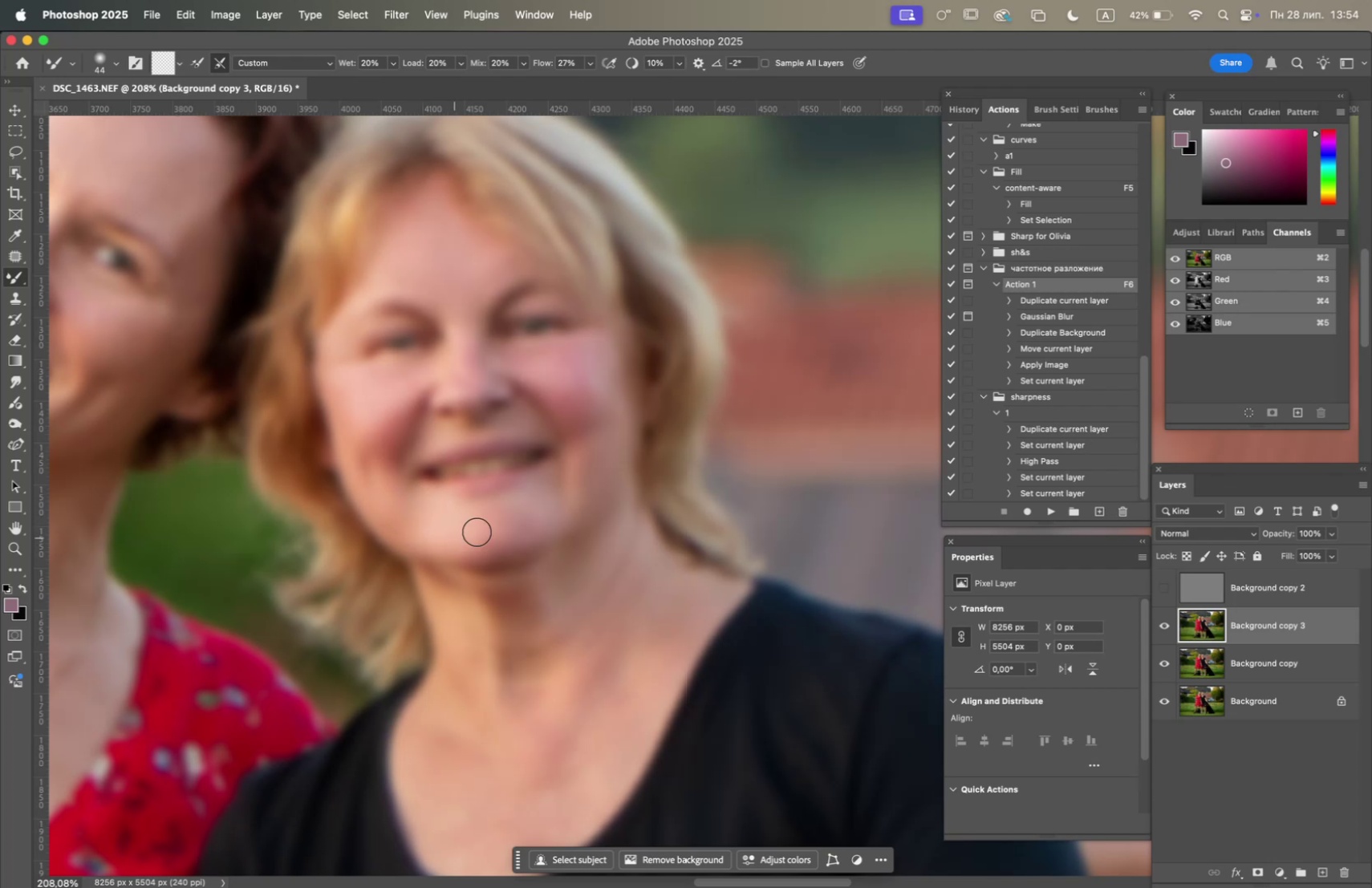 
left_click_drag(start_coordinate=[534, 515], to_coordinate=[562, 467])
 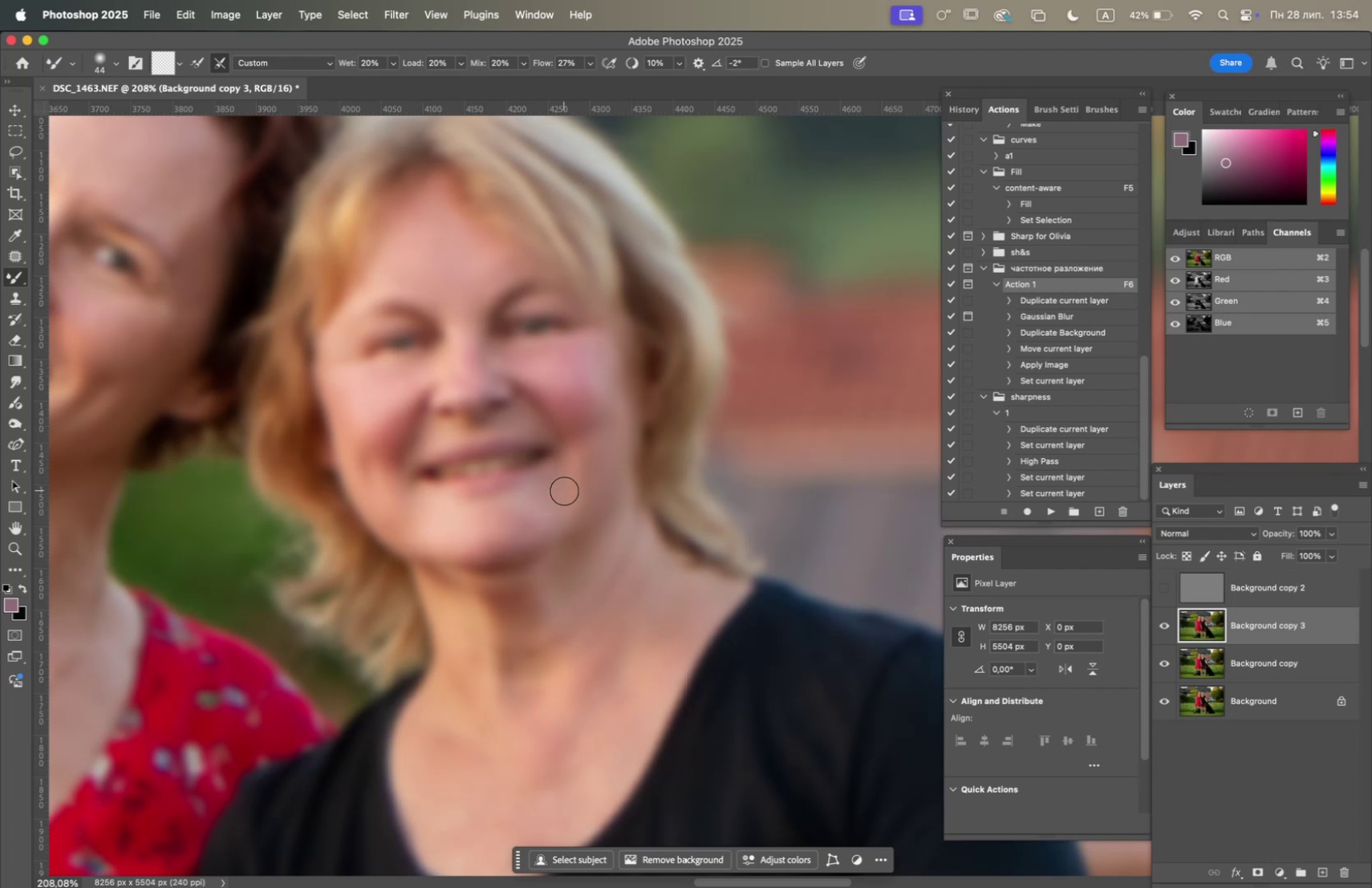 
left_click_drag(start_coordinate=[570, 493], to_coordinate=[558, 504])
 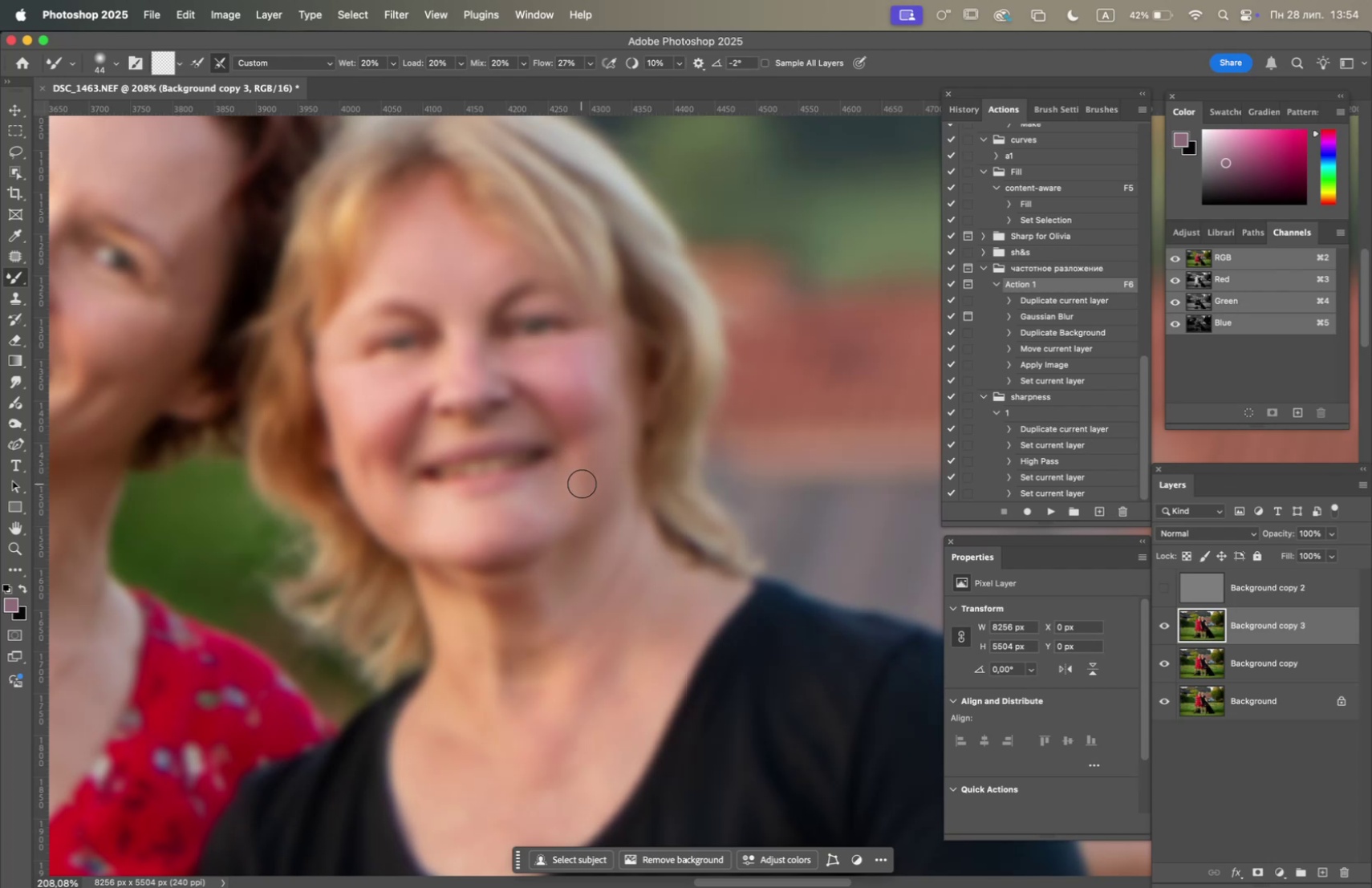 
left_click_drag(start_coordinate=[595, 480], to_coordinate=[568, 499])
 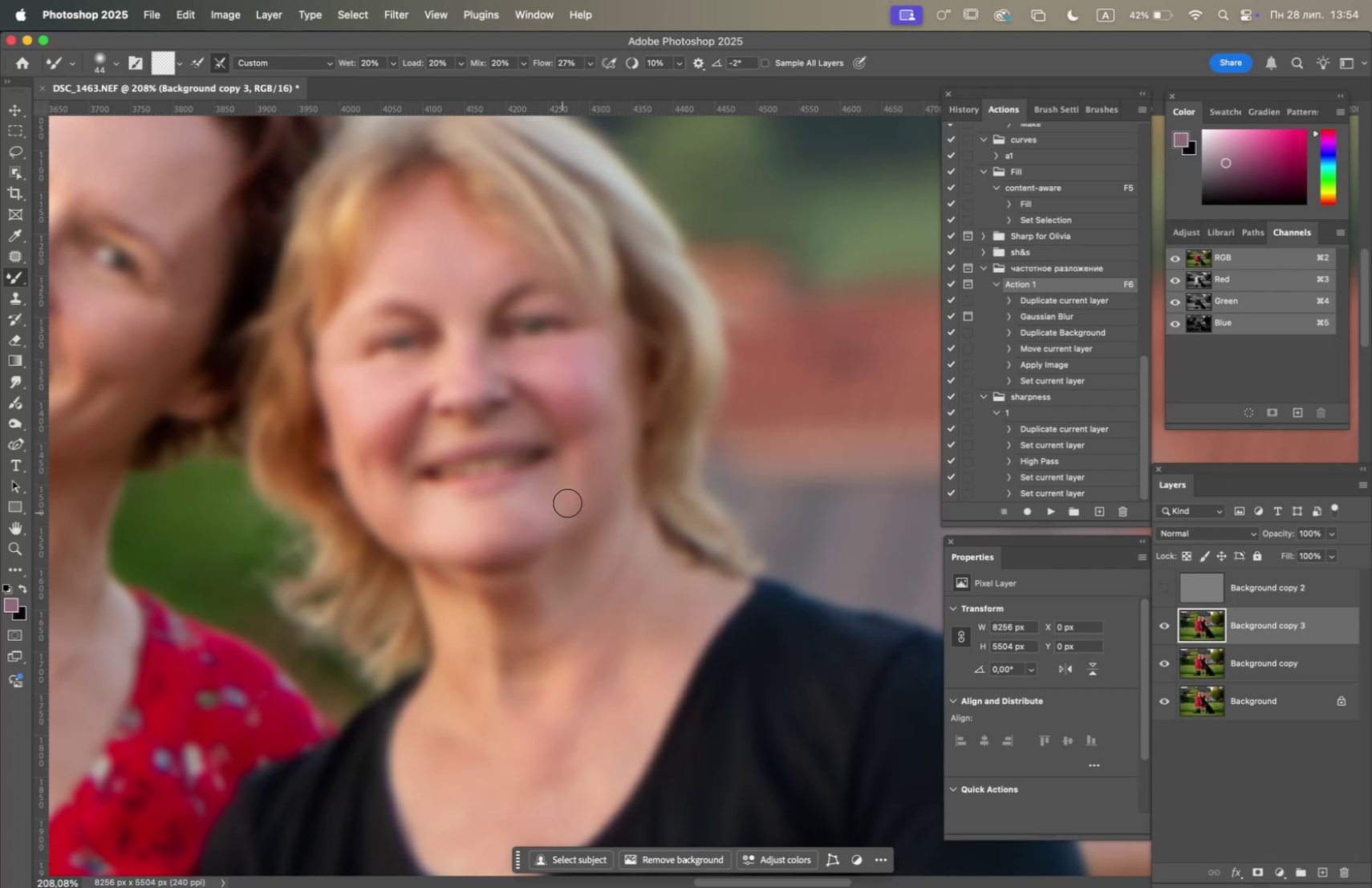 
left_click_drag(start_coordinate=[574, 493], to_coordinate=[543, 513])
 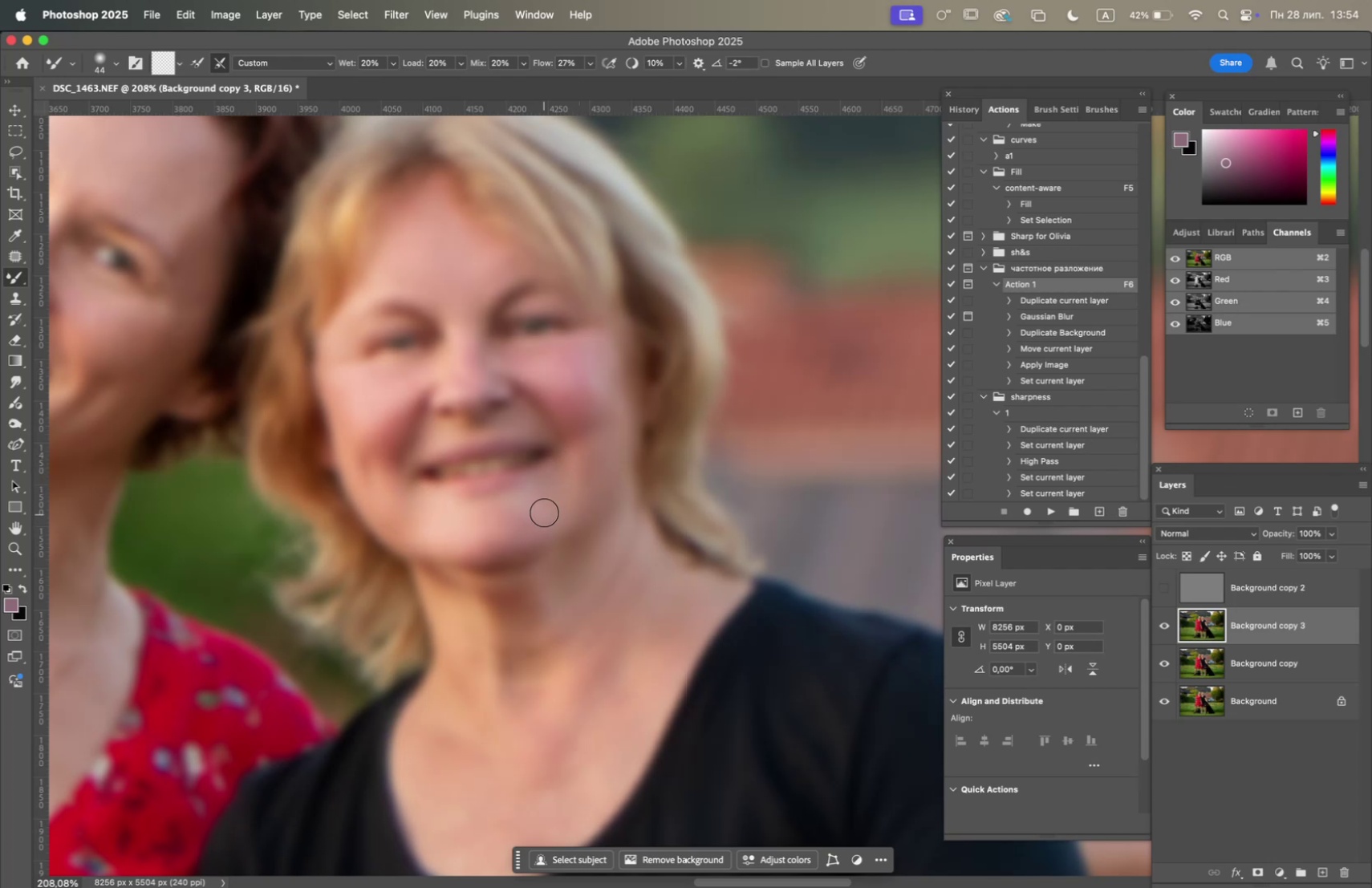 
left_click_drag(start_coordinate=[544, 512], to_coordinate=[521, 532])
 